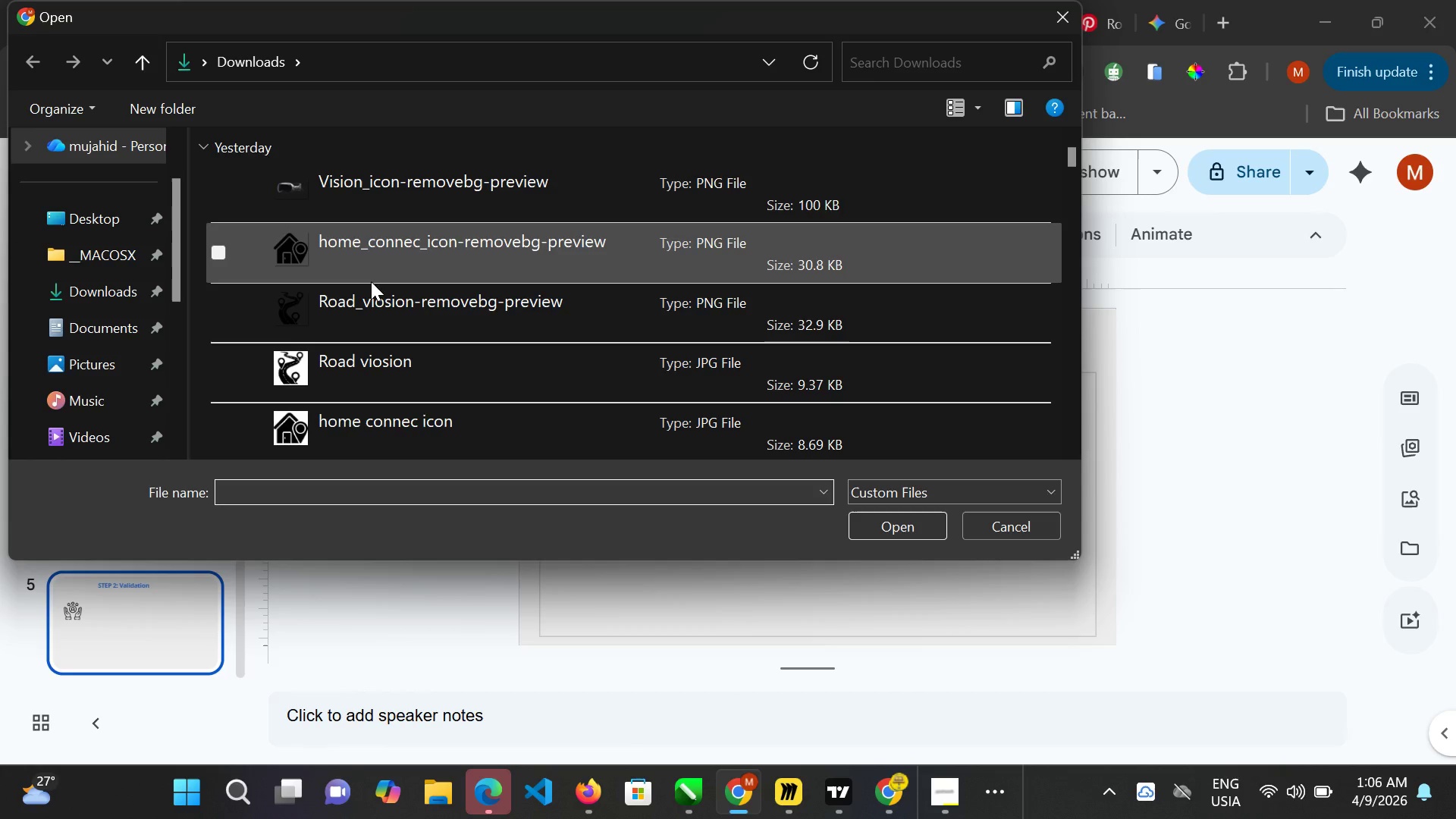 
scroll: coordinate [409, 255], scroll_direction: up, amount: 2.0
 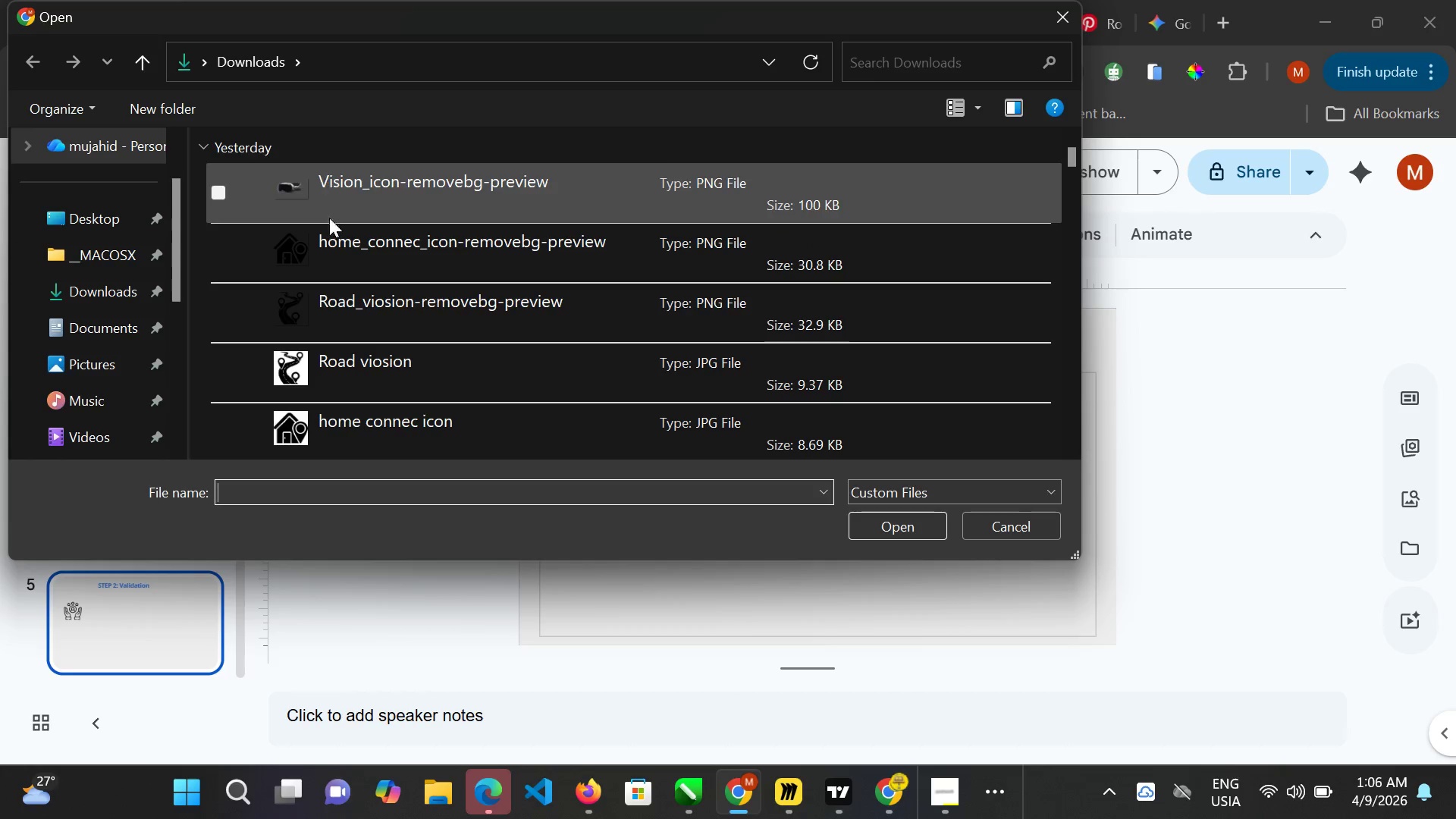 
scroll: coordinate [371, 337], scroll_direction: down, amount: 2.0
 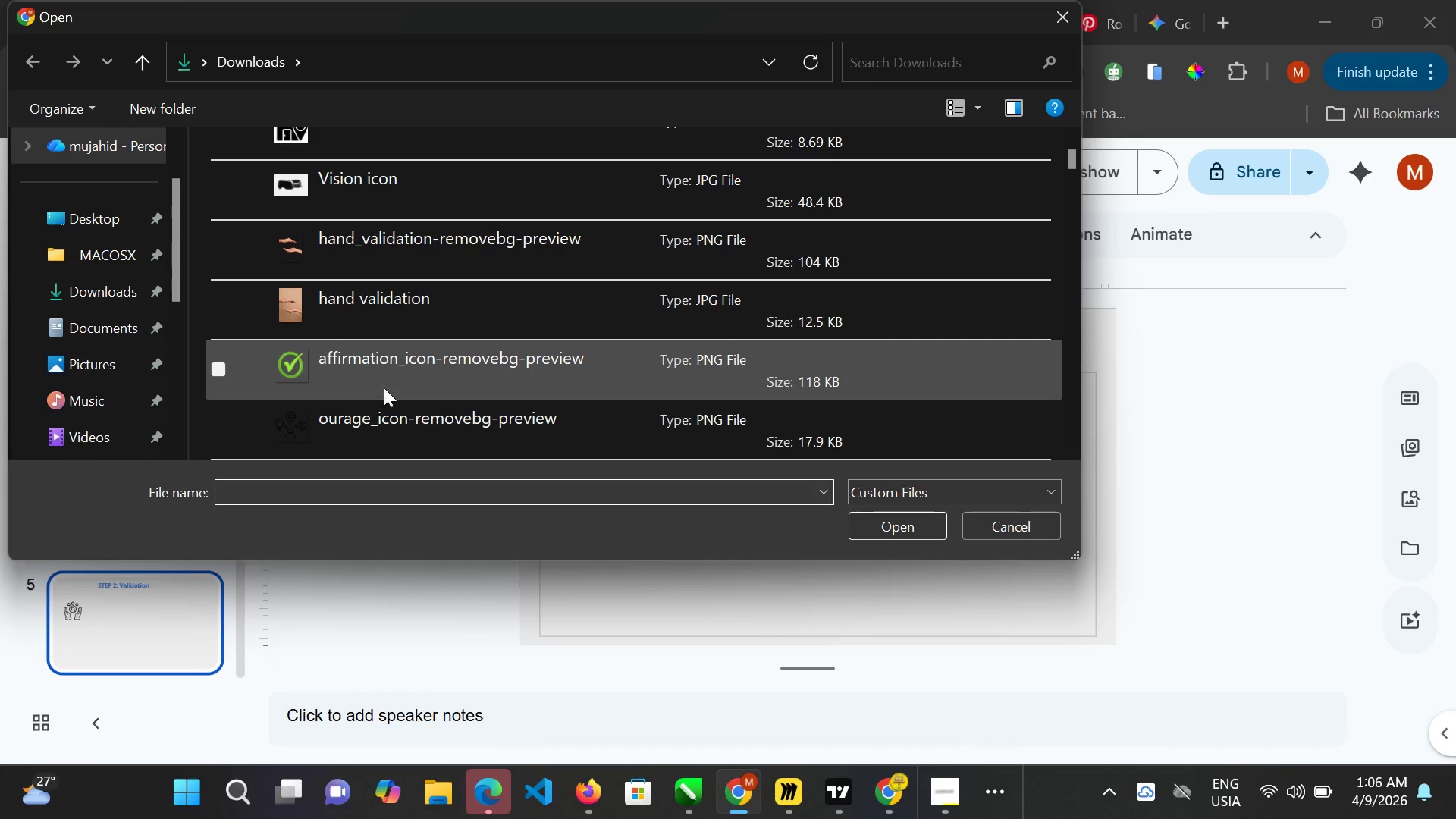 
left_click([392, 394])
 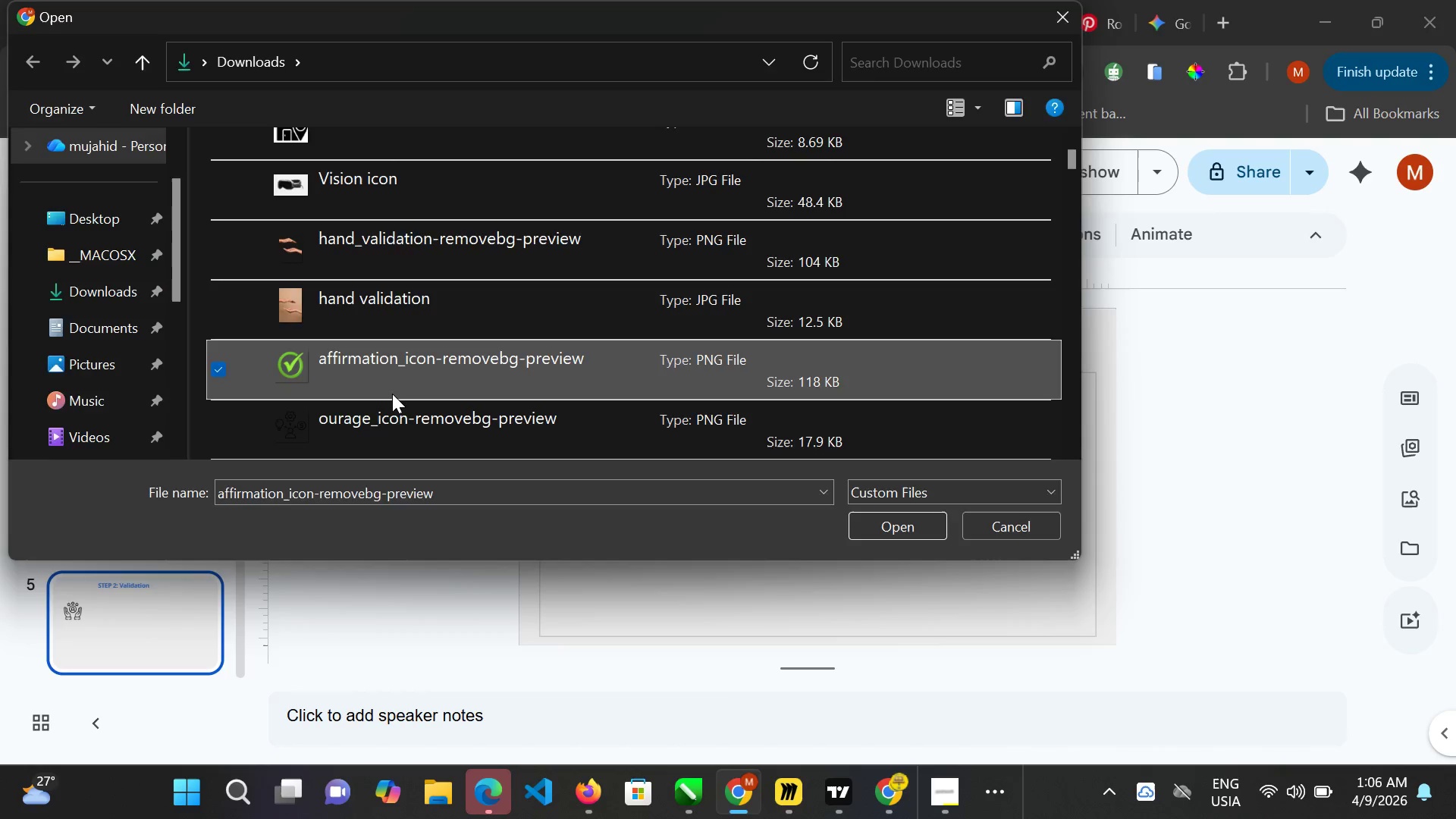 
key(Enter)
 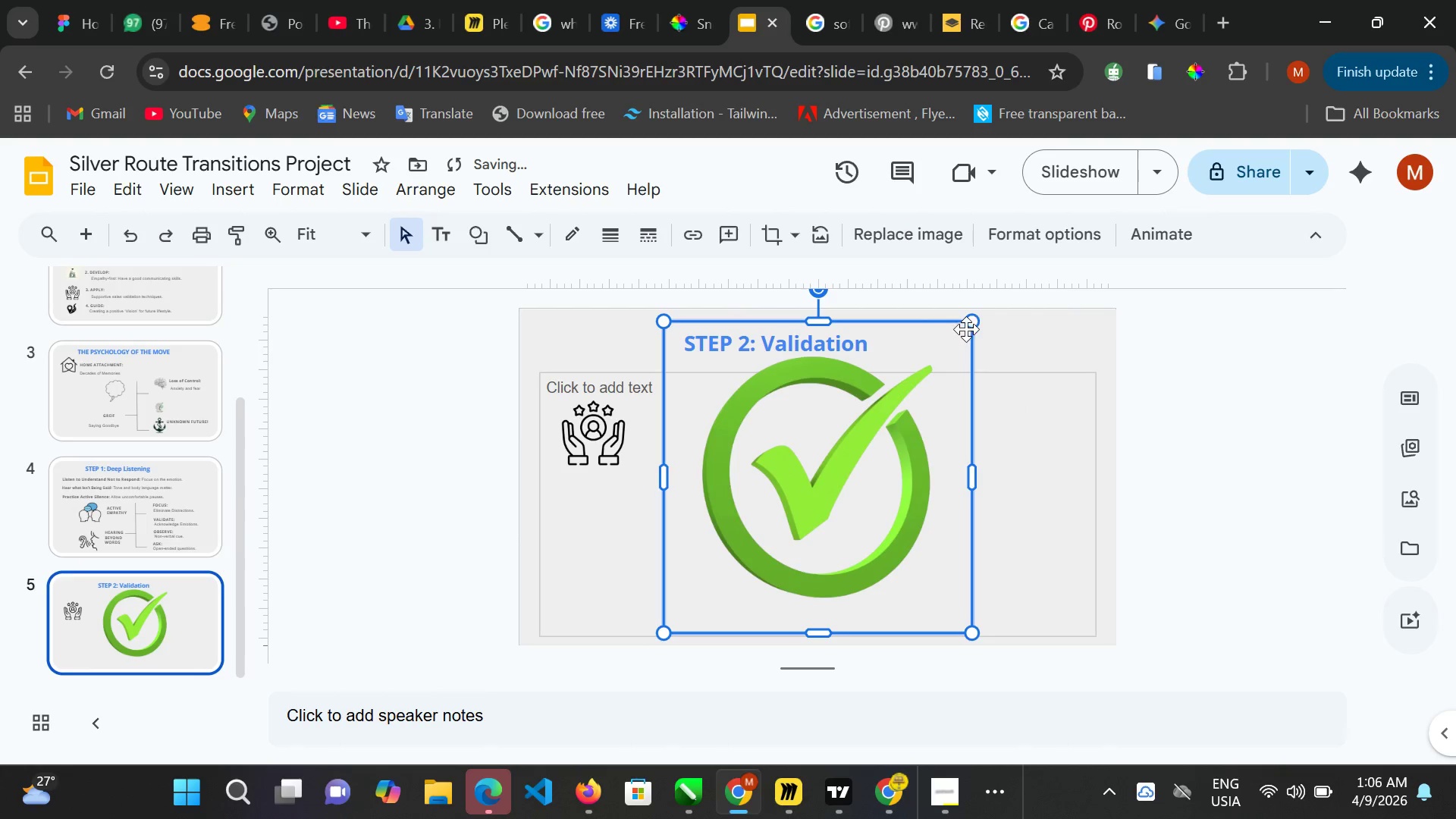 
left_click_drag(start_coordinate=[974, 322], to_coordinate=[779, 515])
 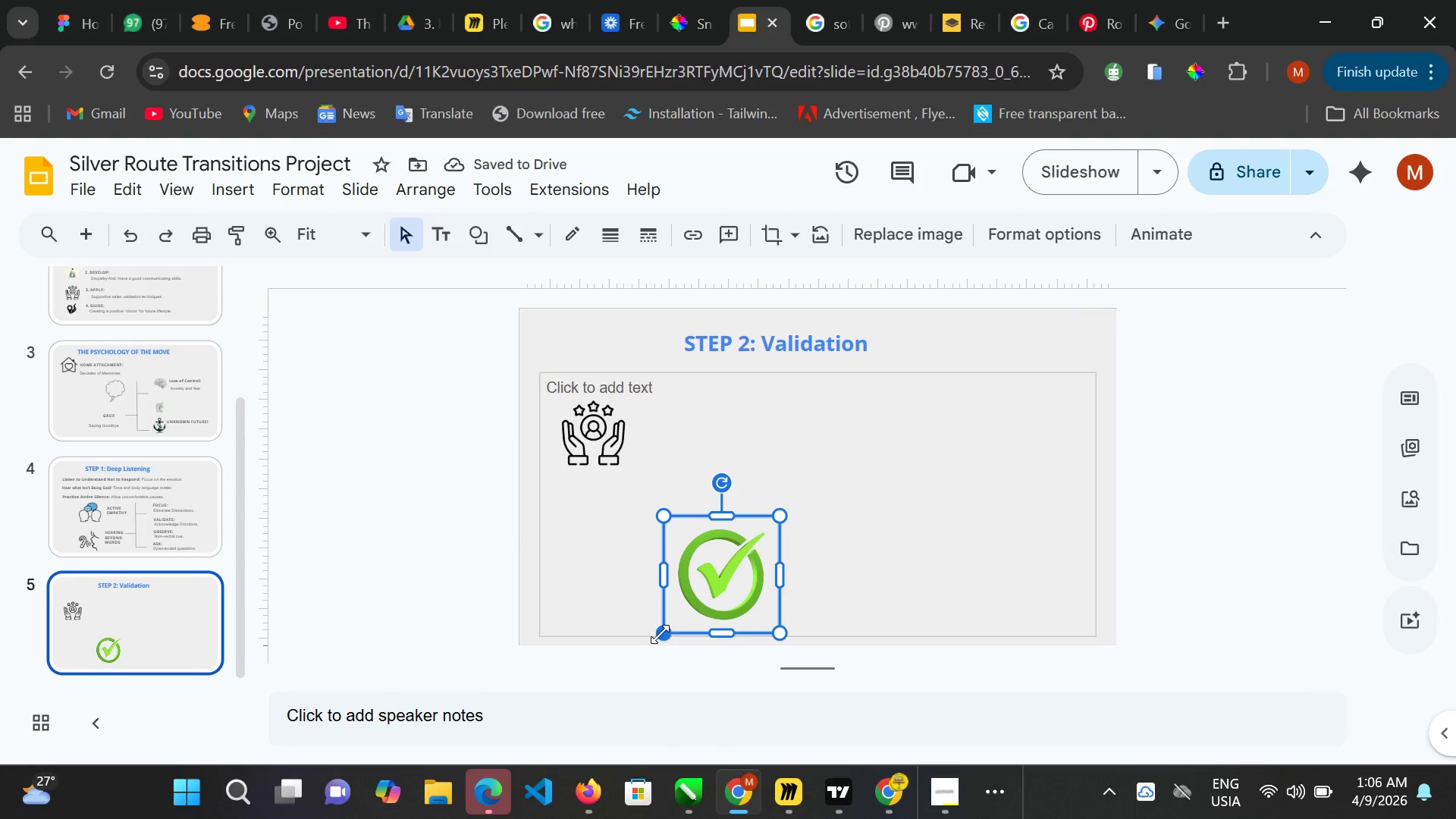 
left_click_drag(start_coordinate=[664, 634], to_coordinate=[708, 601])
 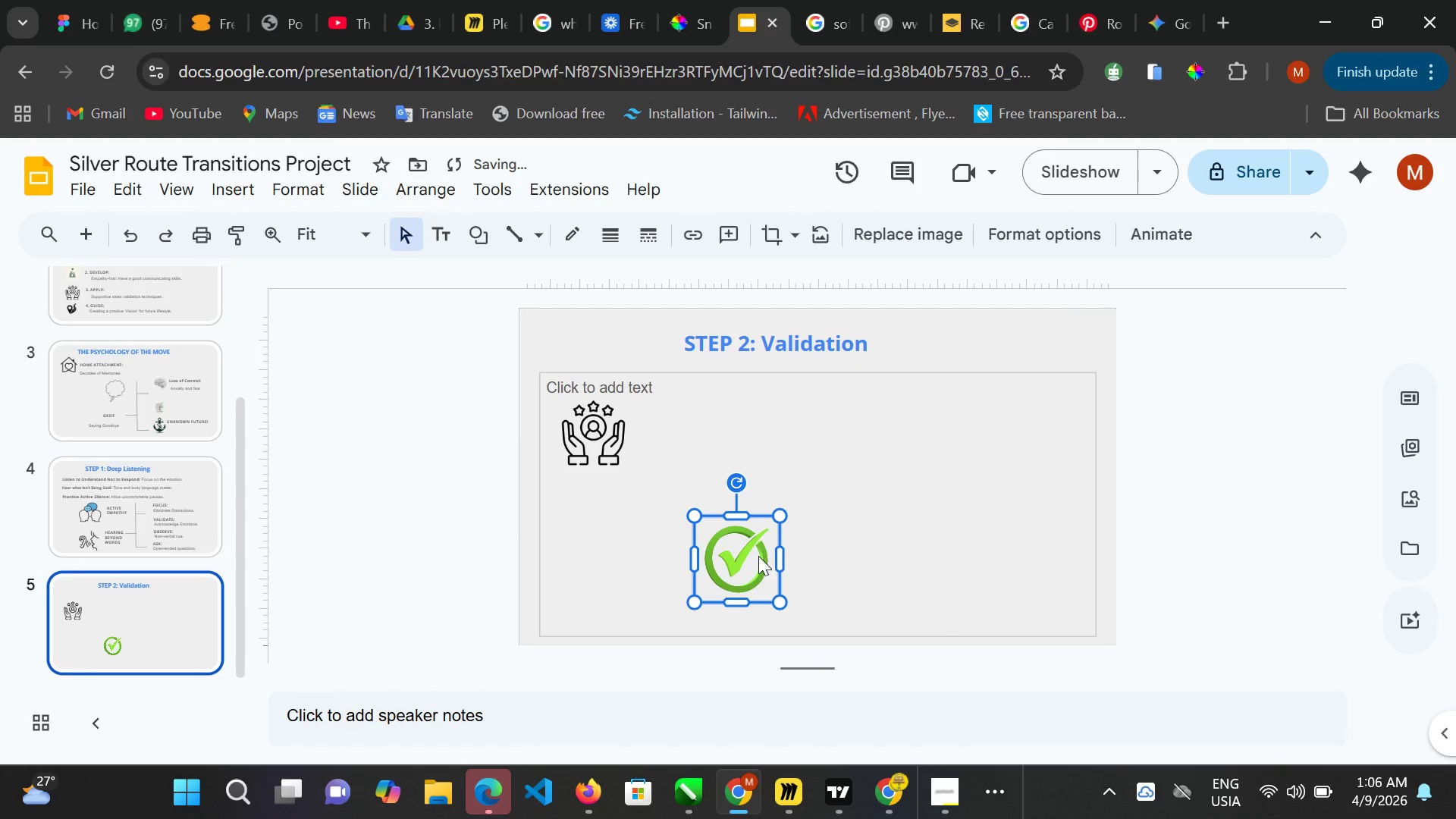 
left_click_drag(start_coordinate=[758, 556], to_coordinate=[631, 534])
 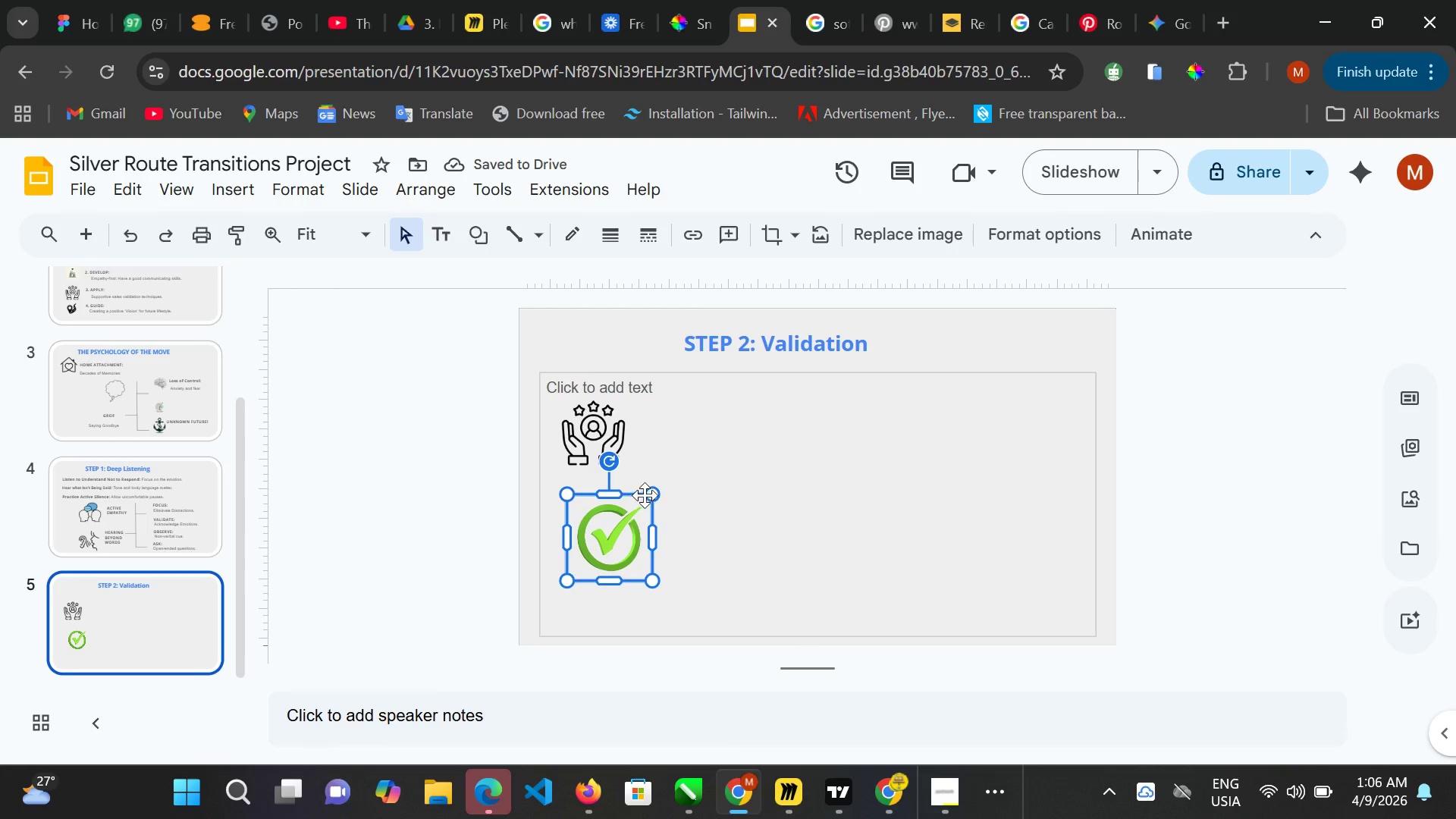 
wait(5.41)
 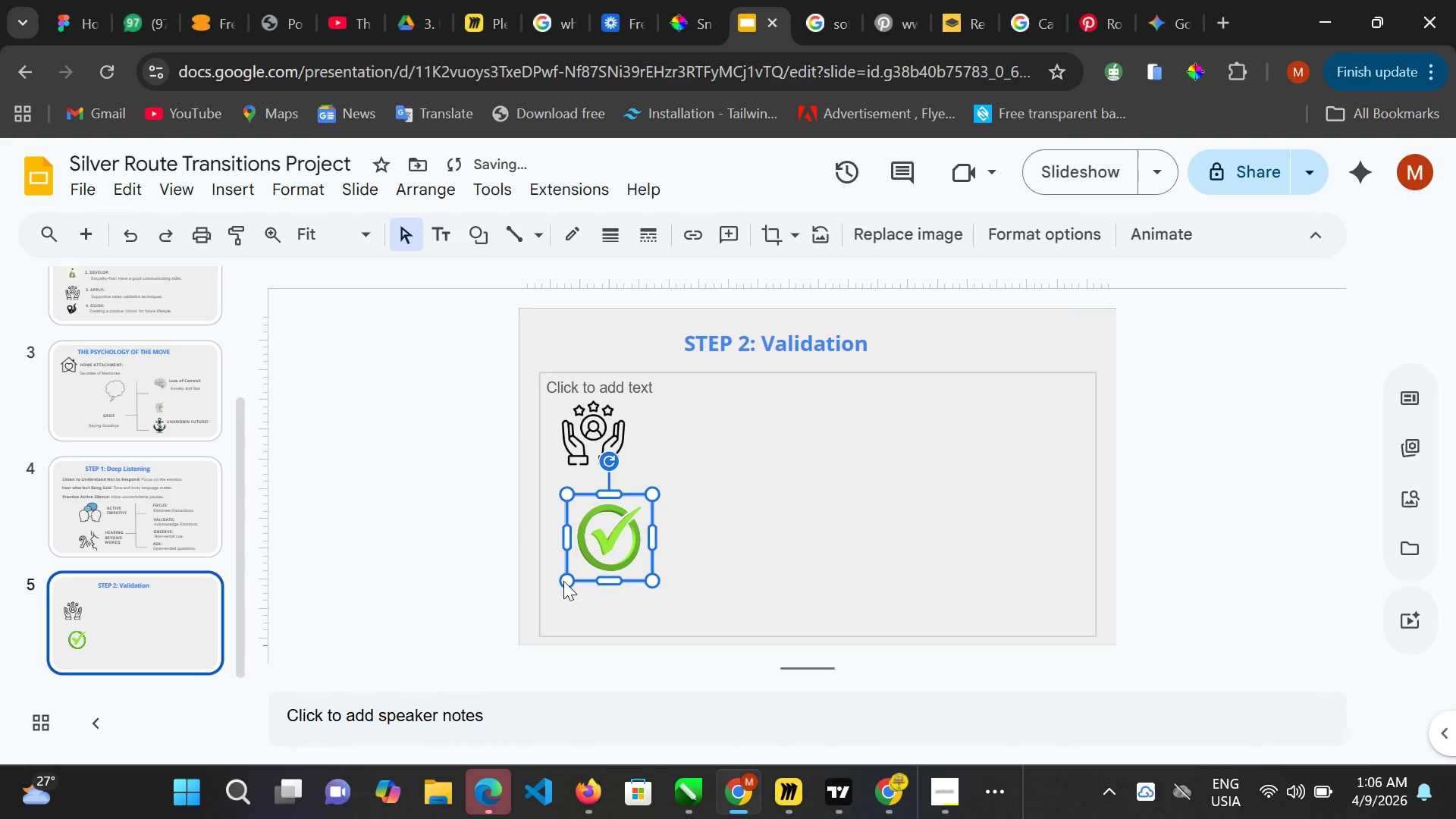 
left_click([609, 535])
 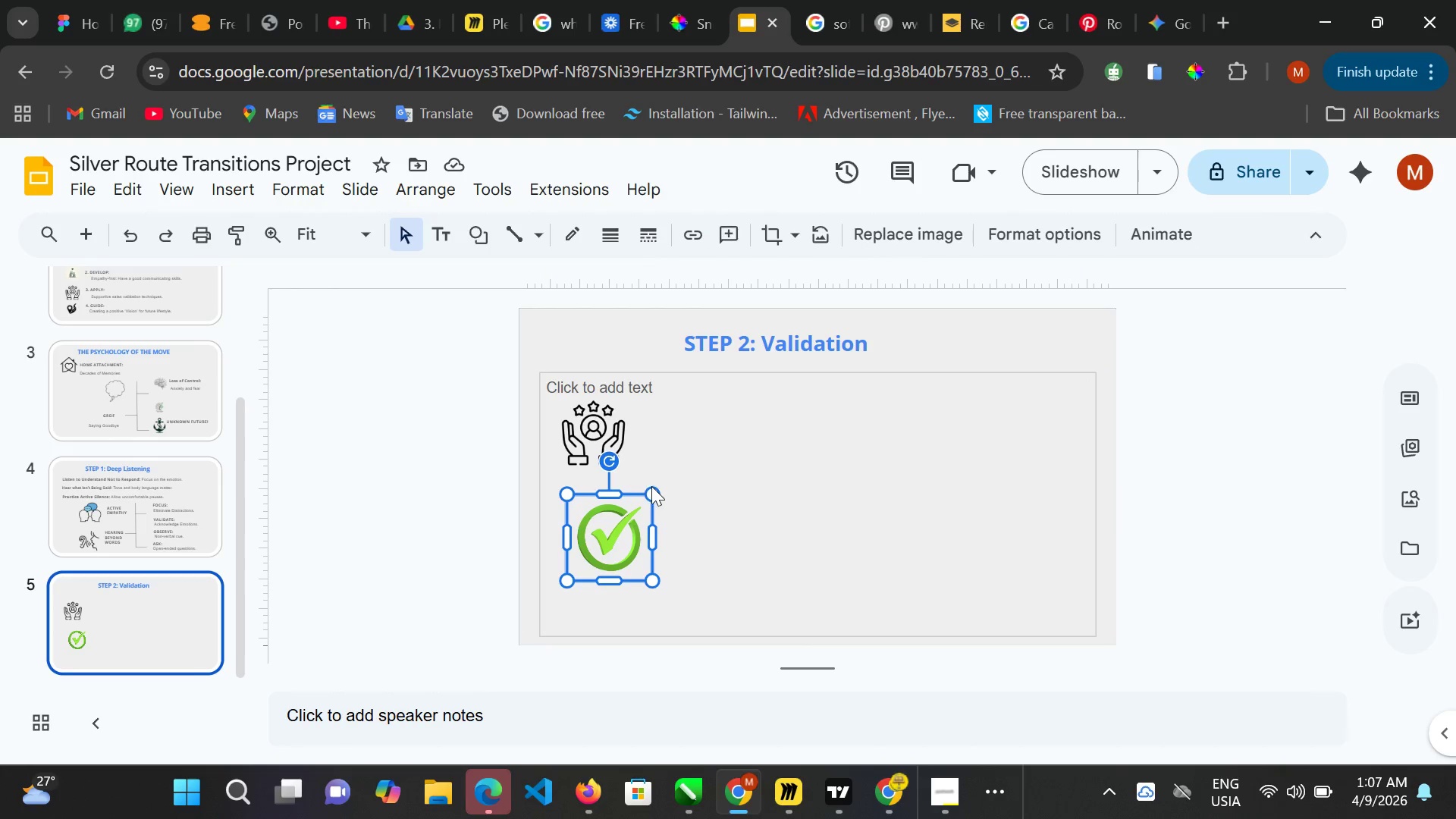 
left_click_drag(start_coordinate=[657, 489], to_coordinate=[626, 518])
 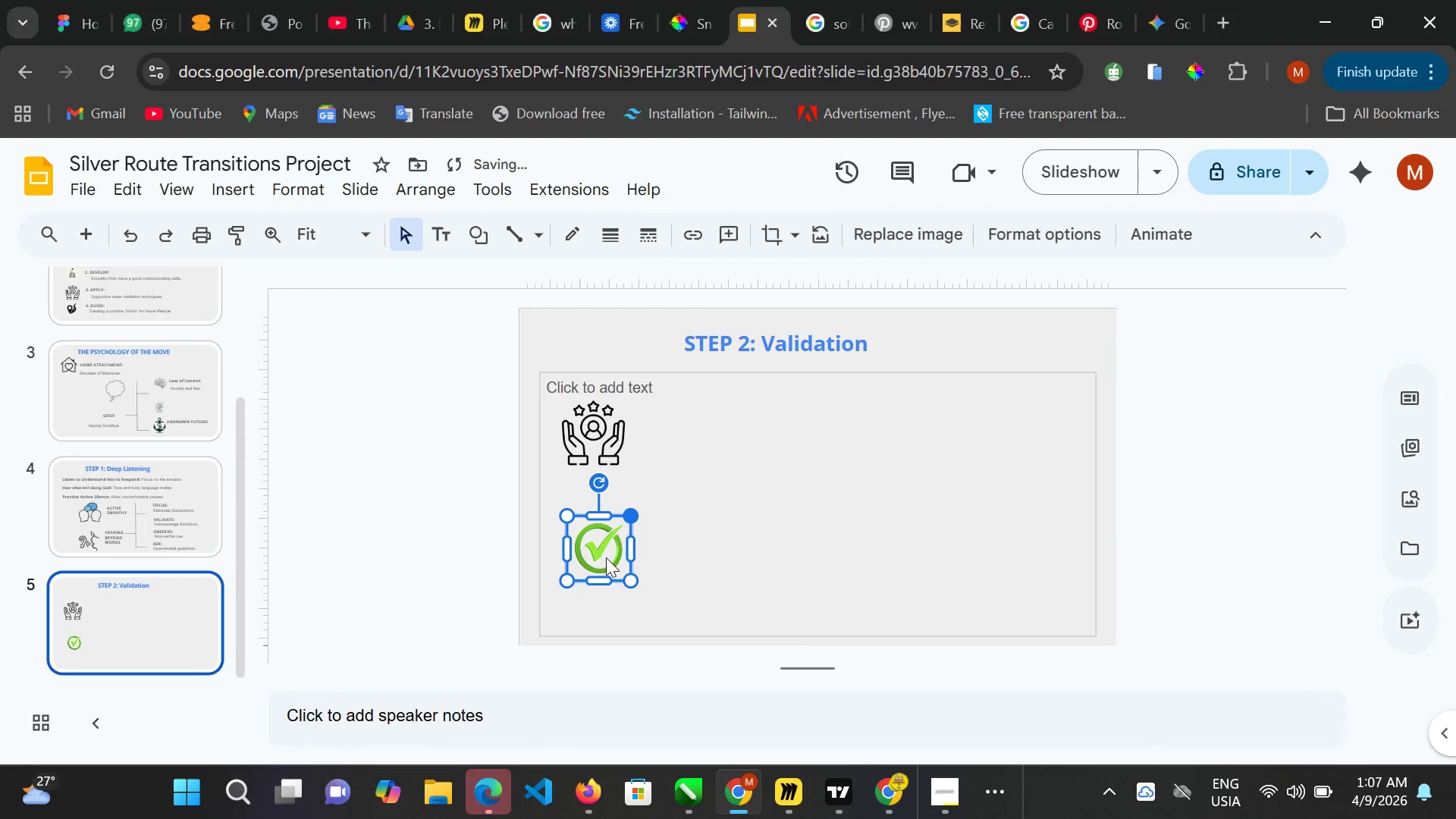 
left_click_drag(start_coordinate=[604, 559], to_coordinate=[604, 536])
 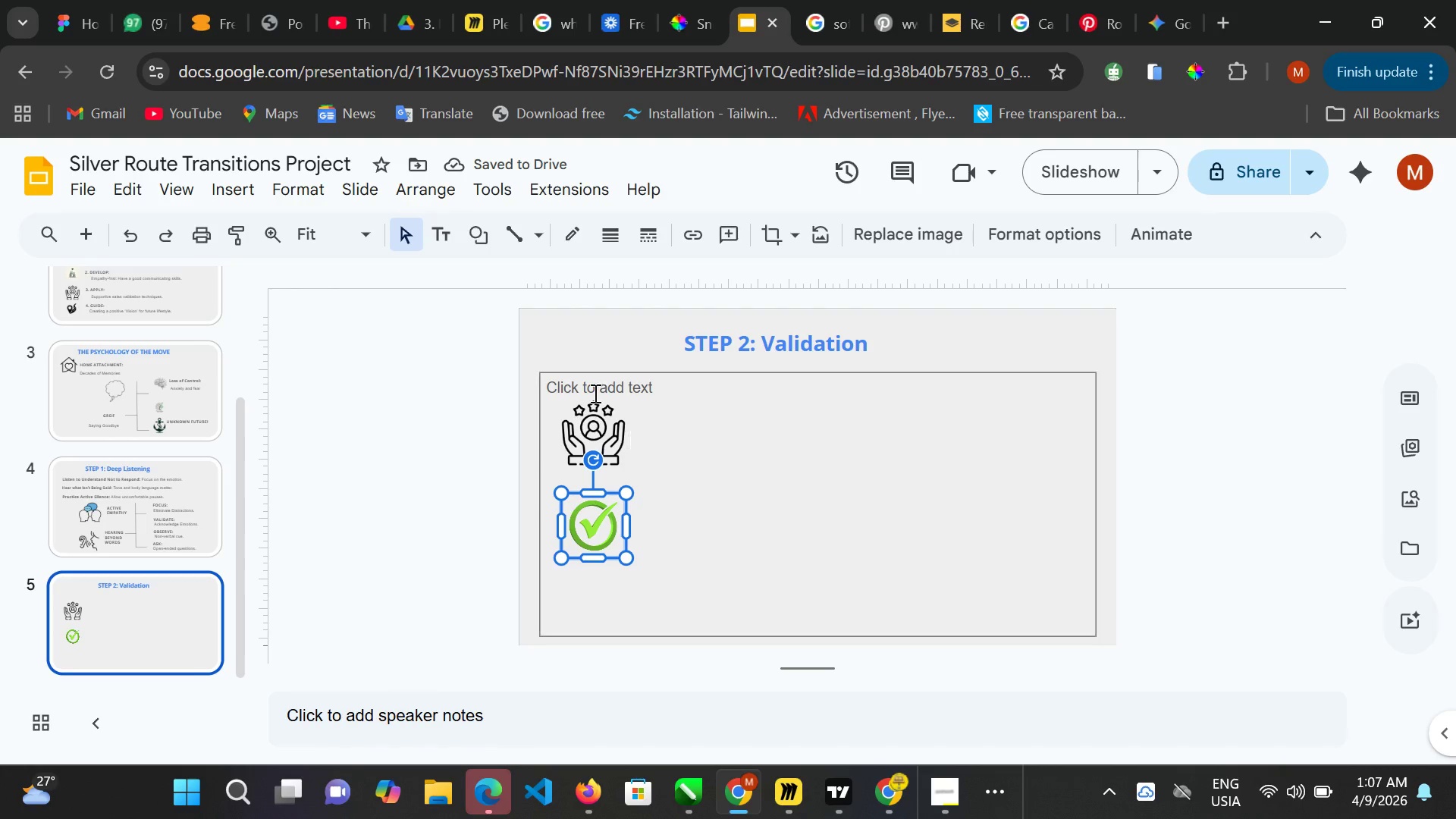 
wait(5.34)
 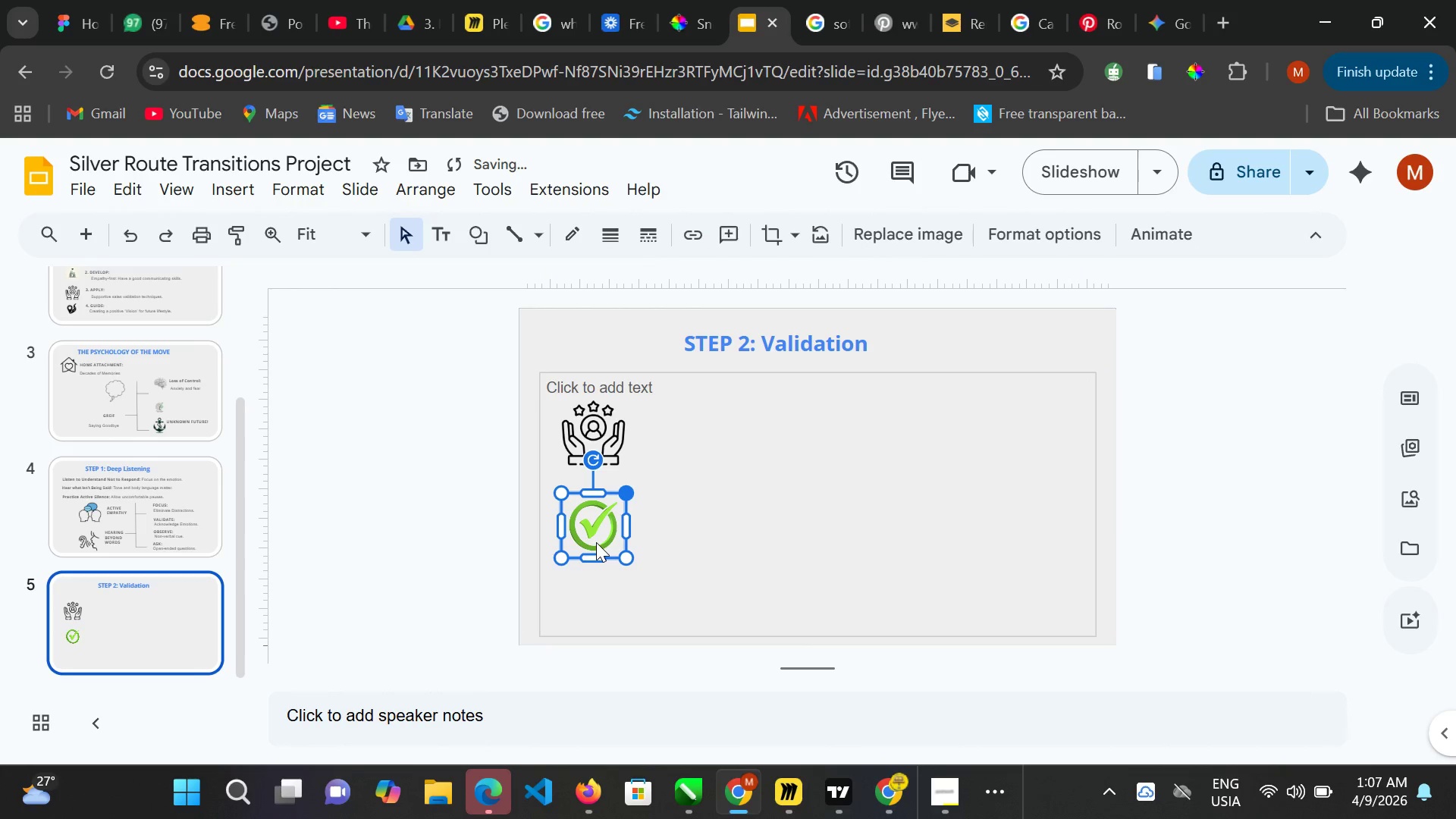 
left_click([243, 195])
 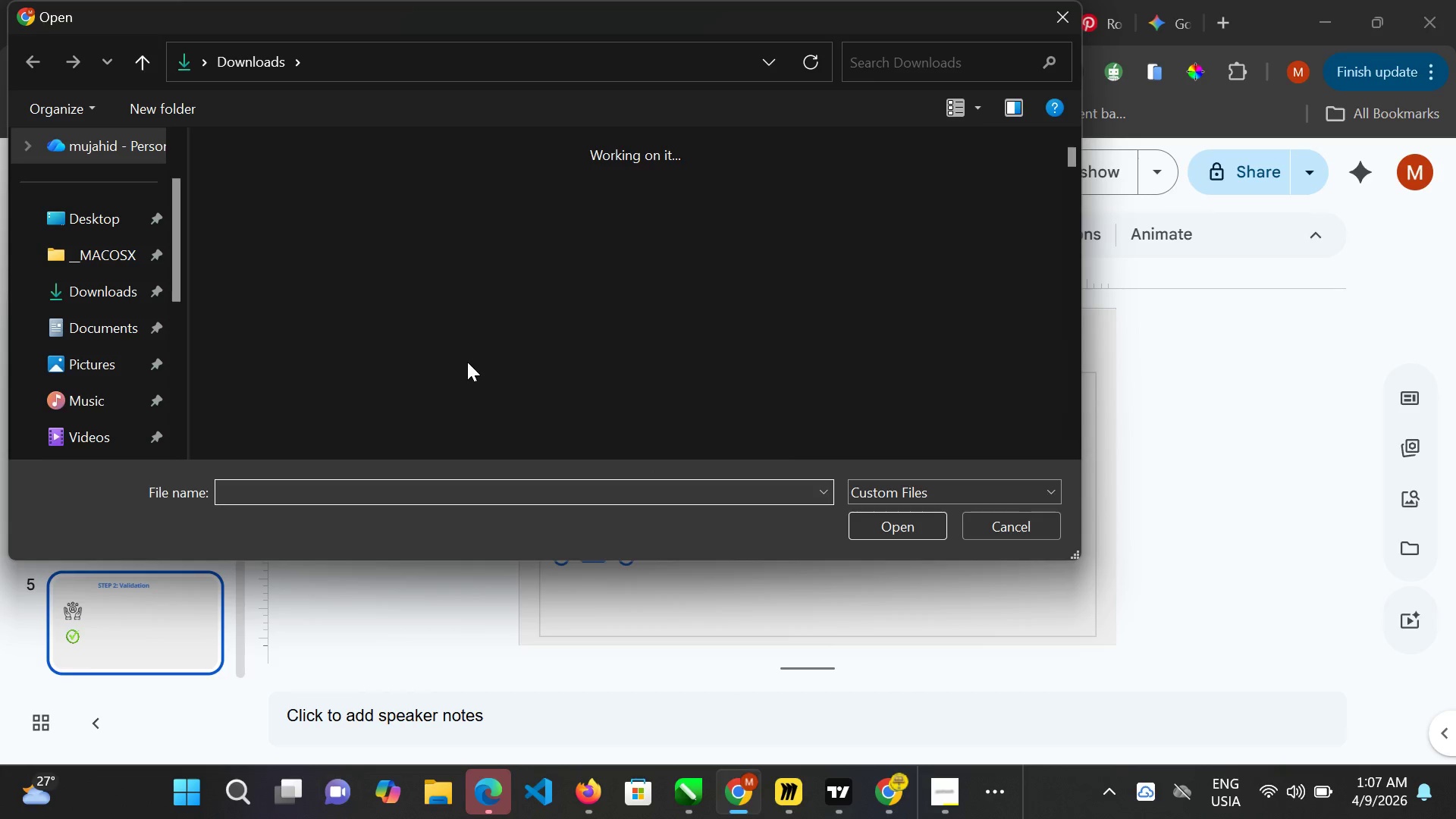 
wait(6.83)
 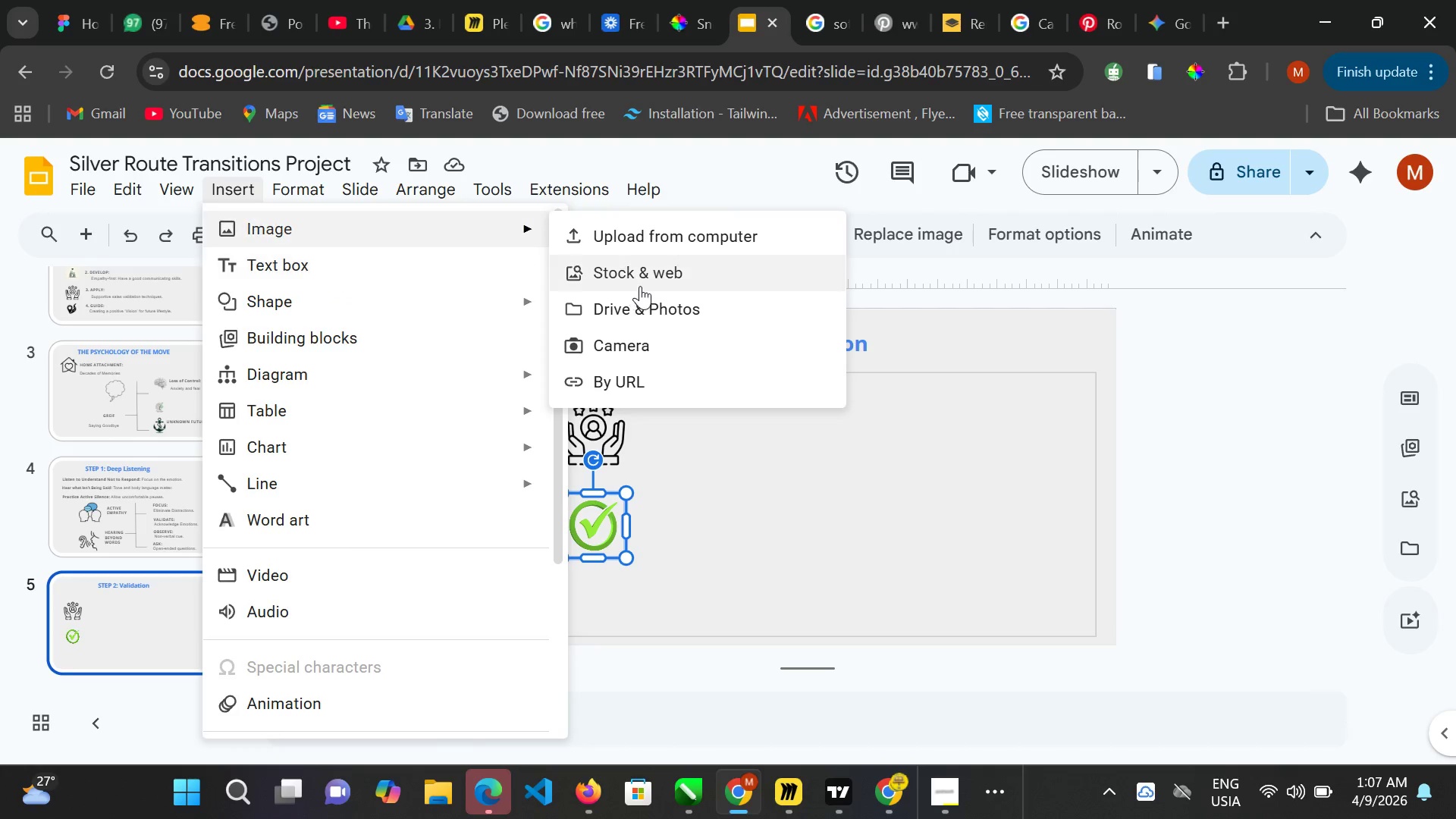 
scroll: coordinate [431, 357], scroll_direction: down, amount: 5.0
 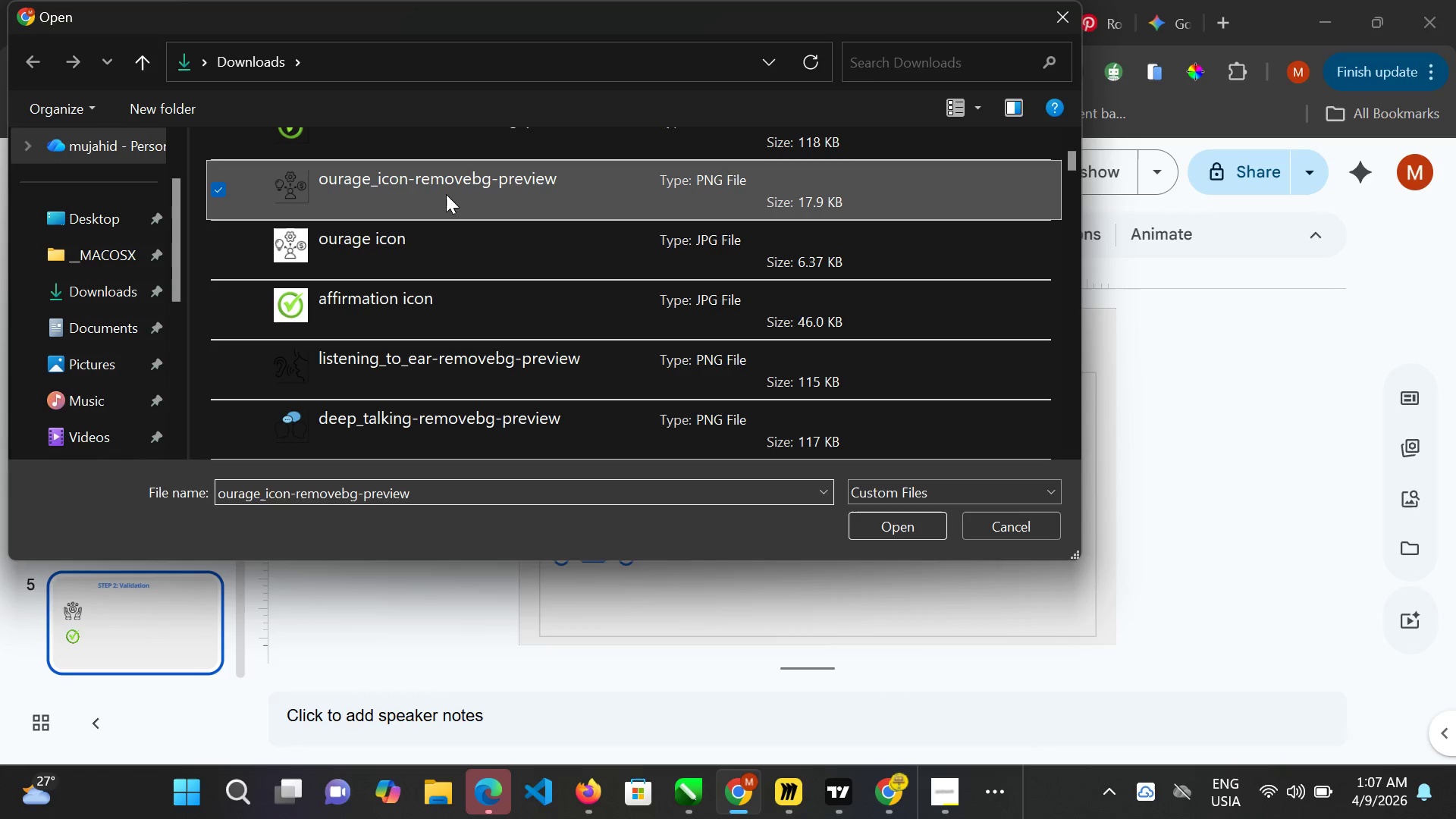 
key(Enter)
 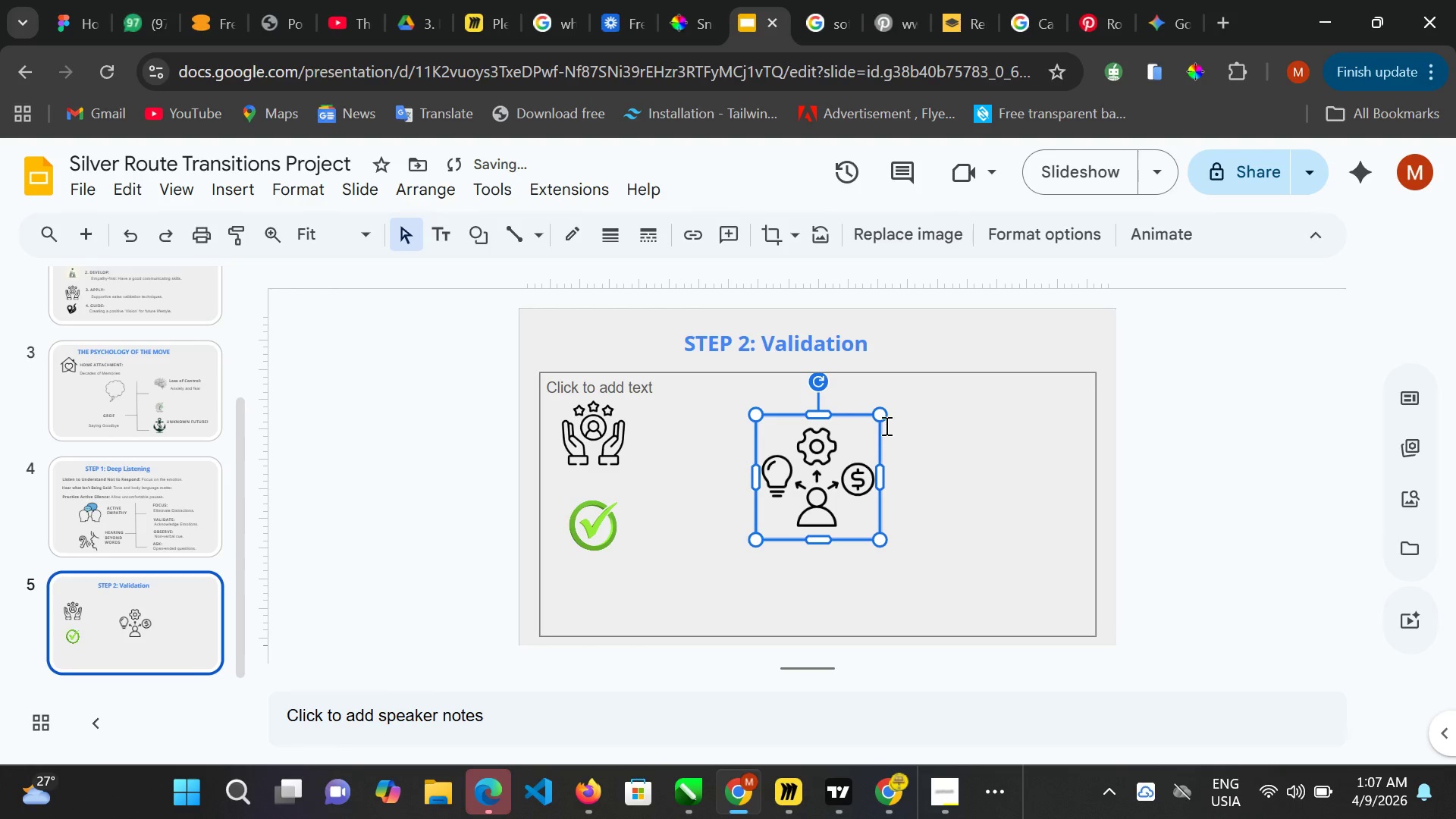 
left_click_drag(start_coordinate=[877, 412], to_coordinate=[823, 453])
 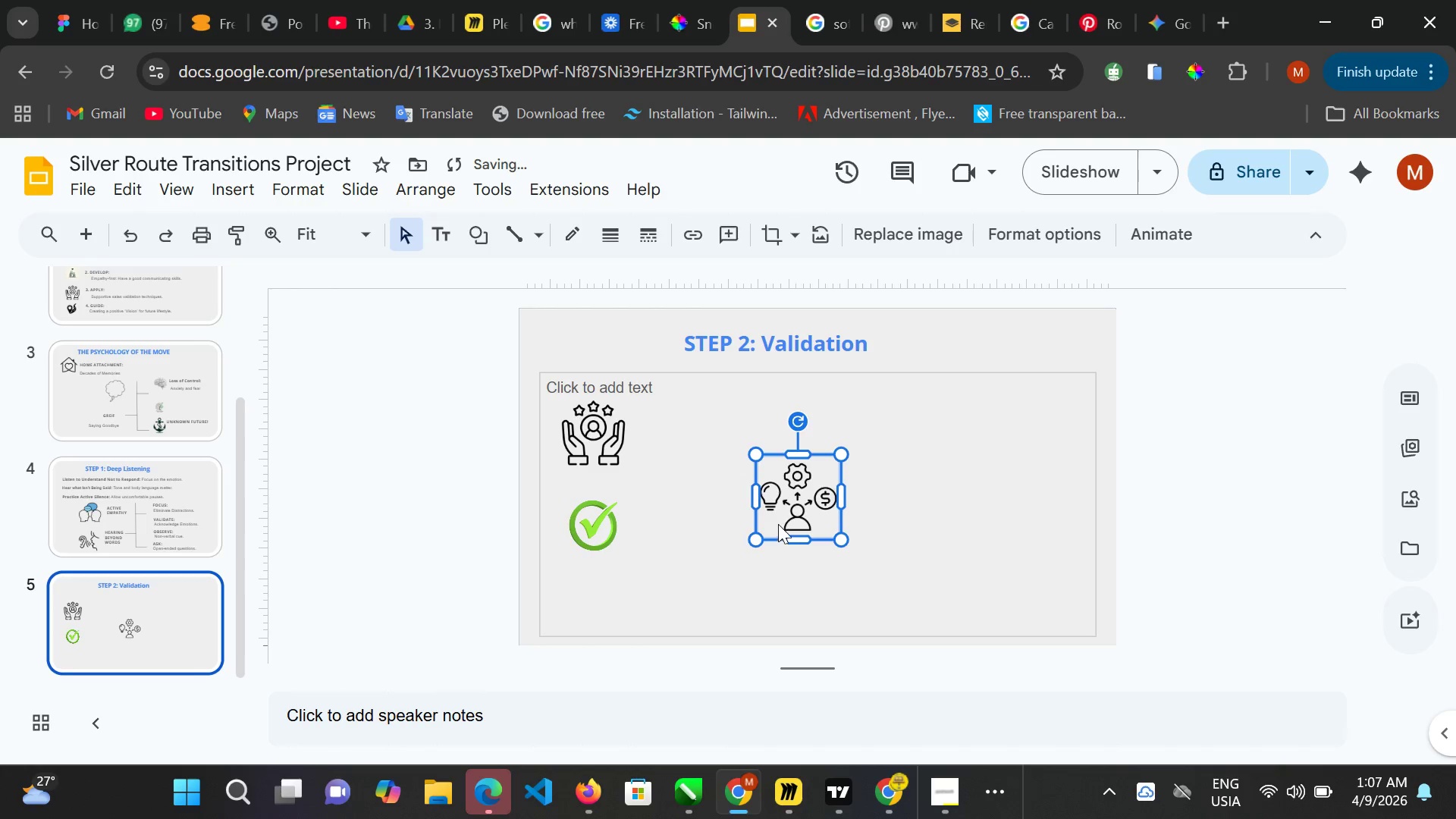 
left_click_drag(start_coordinate=[778, 525], to_coordinate=[585, 626])
 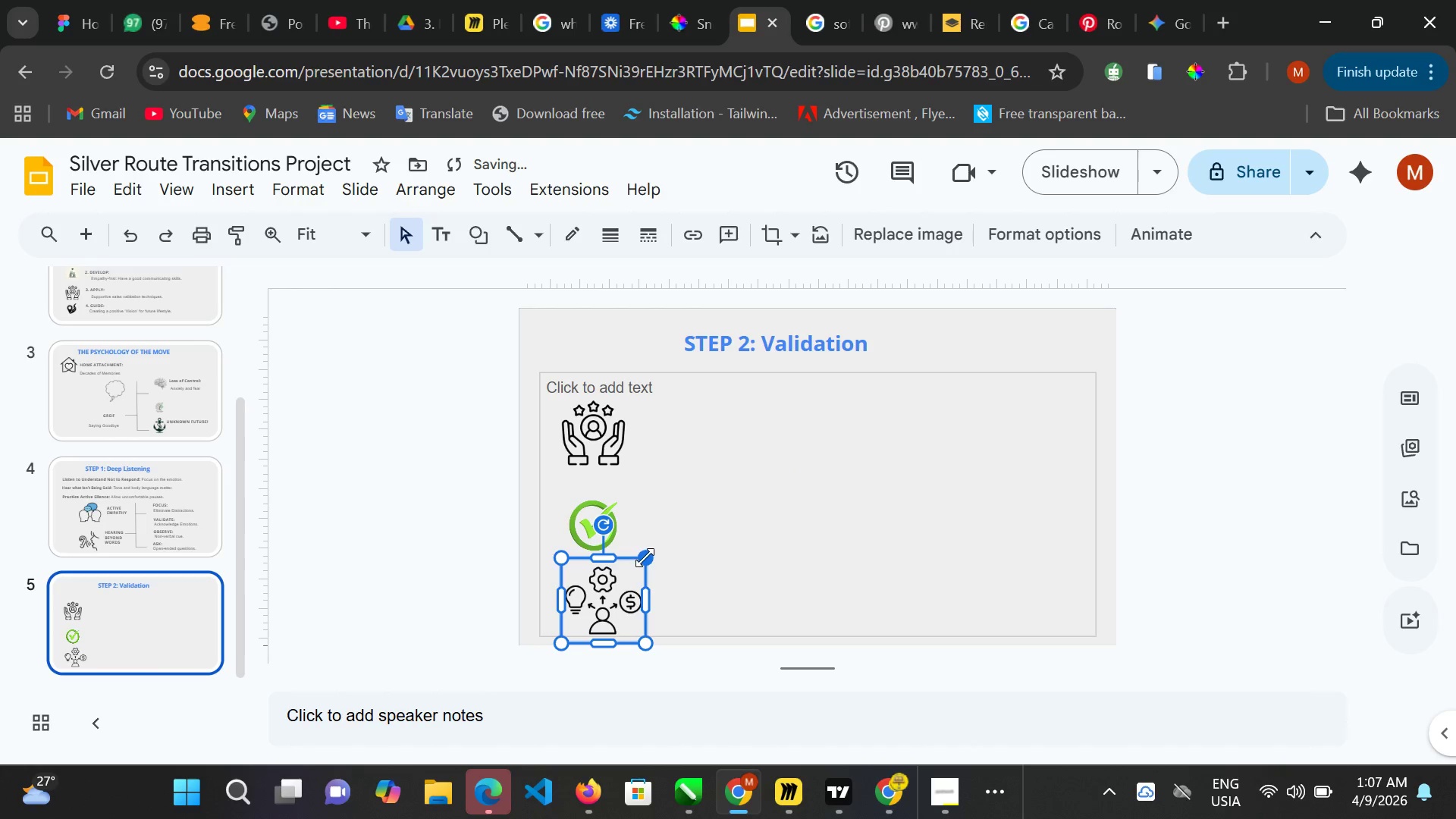 
left_click_drag(start_coordinate=[646, 556], to_coordinate=[623, 572])
 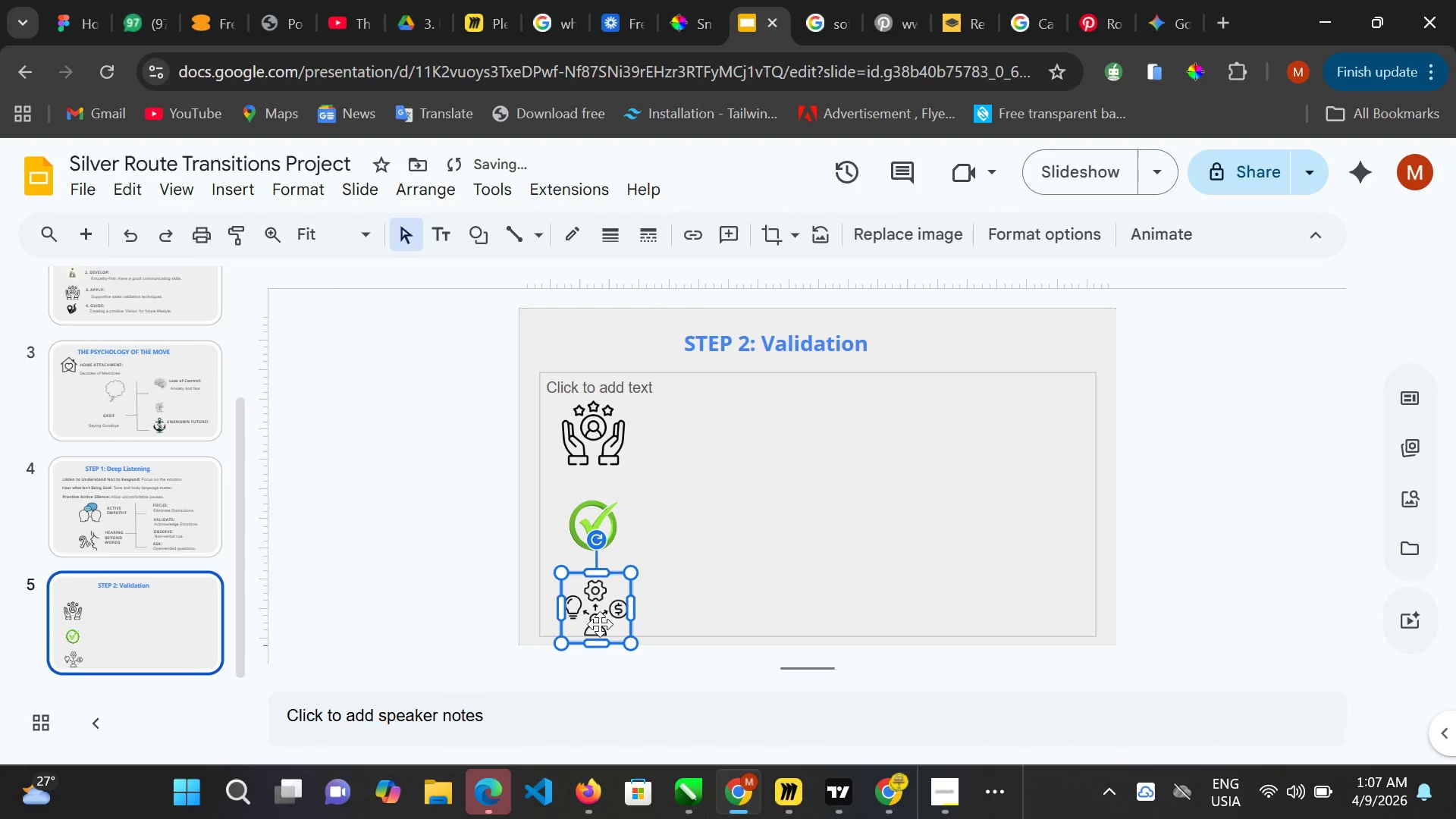 
left_click_drag(start_coordinate=[604, 620], to_coordinate=[605, 605])
 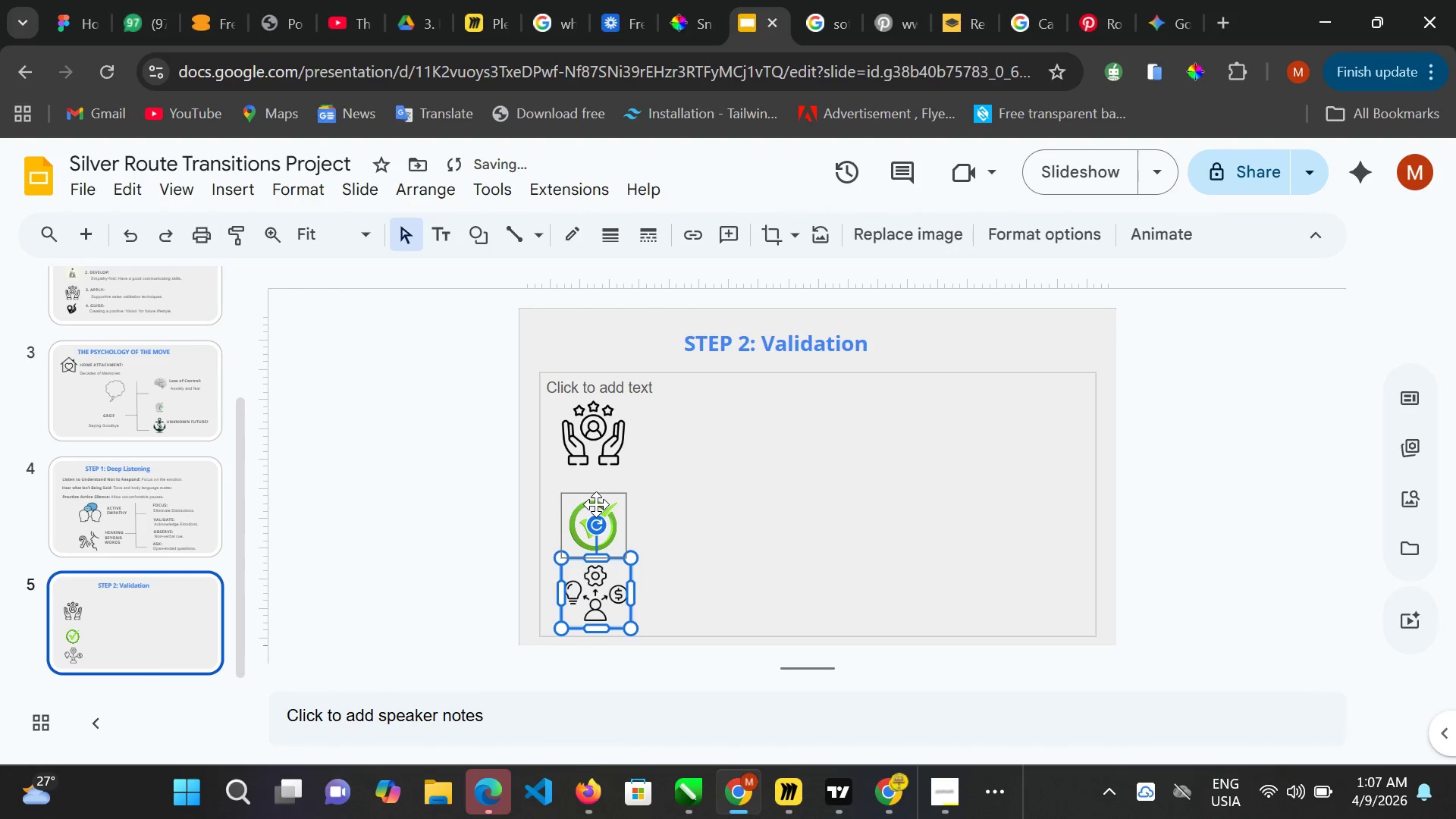 
left_click([596, 504])
 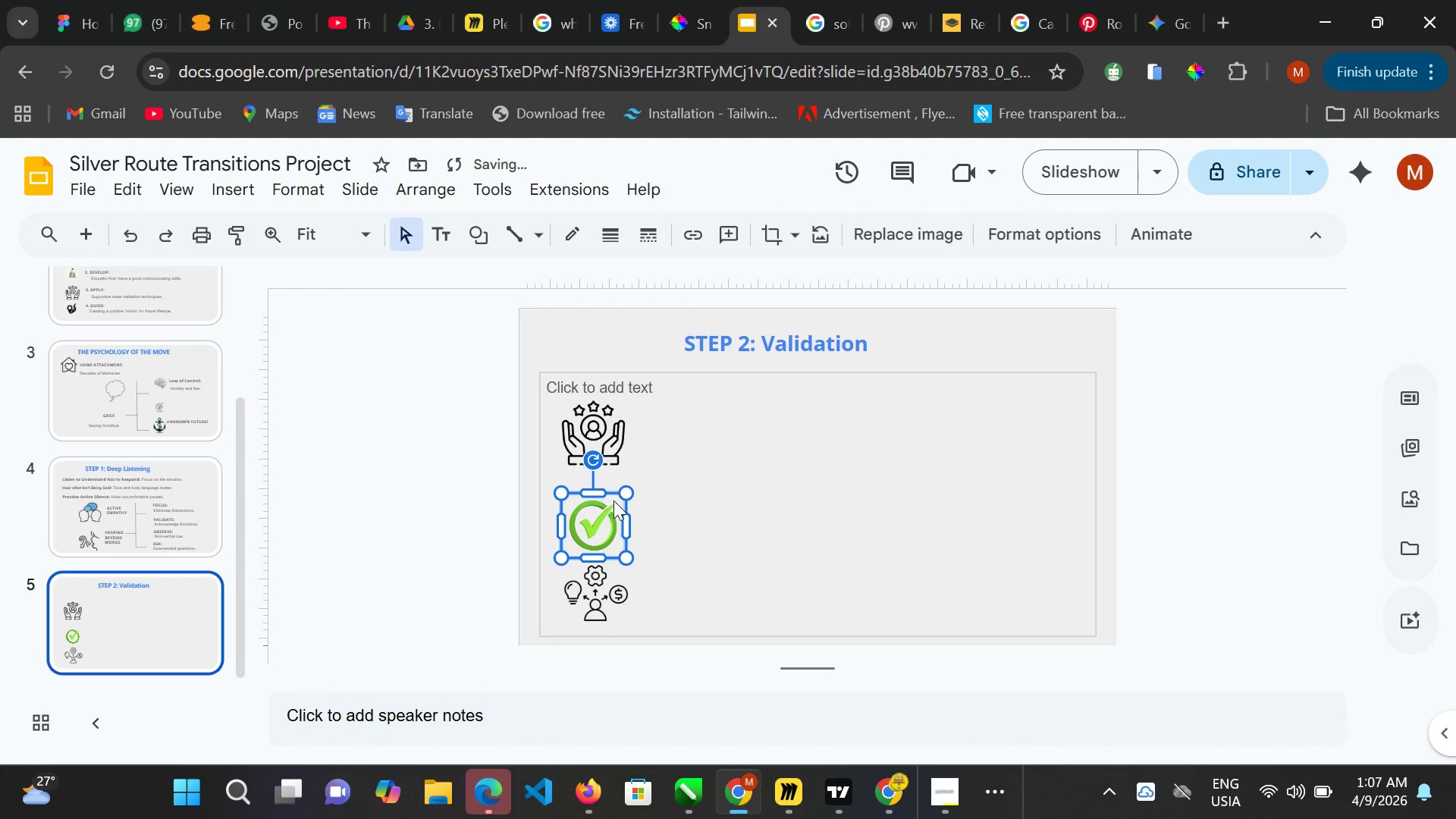 
key(ArrowUp)
 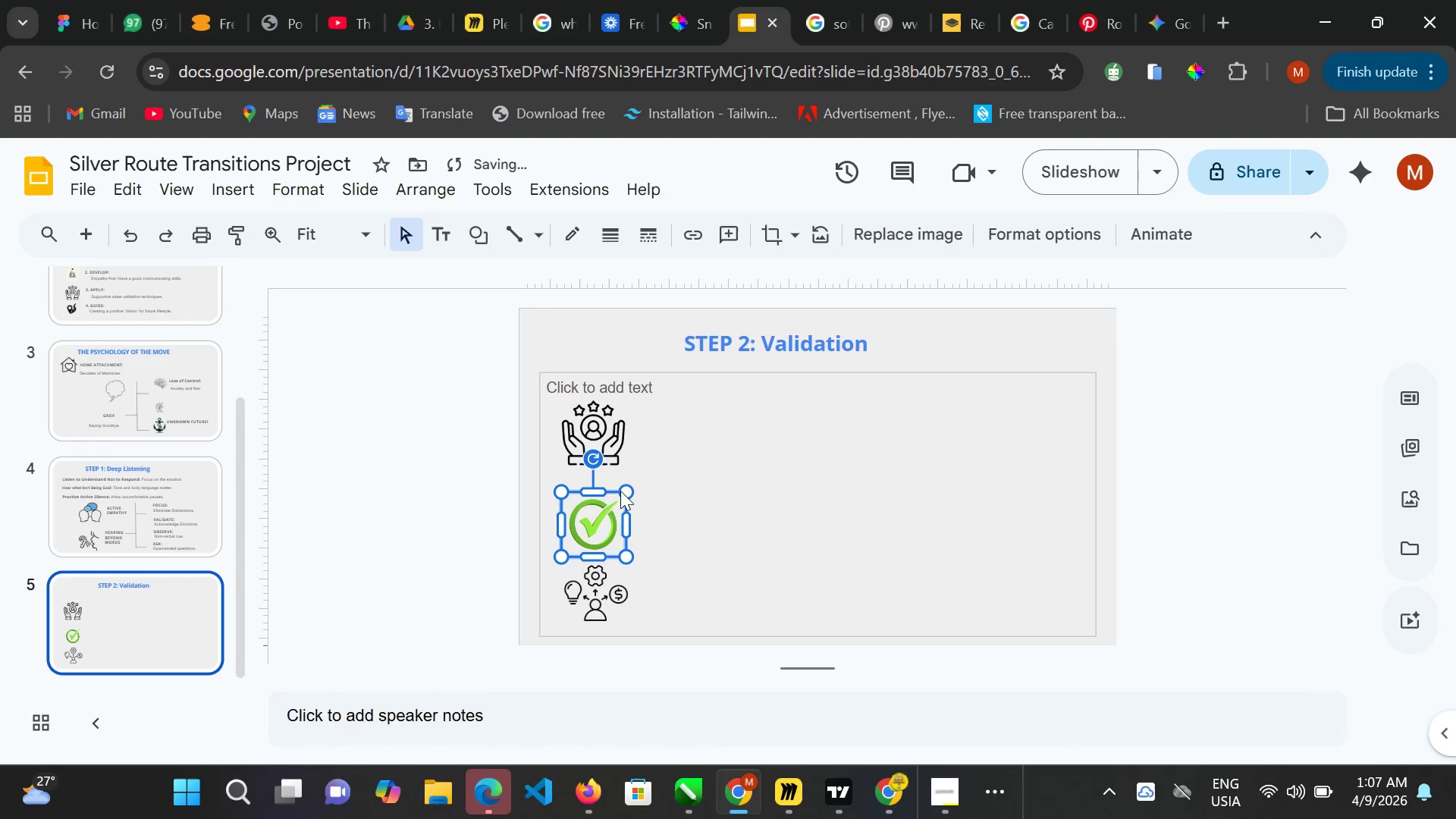 
key(ArrowUp)
 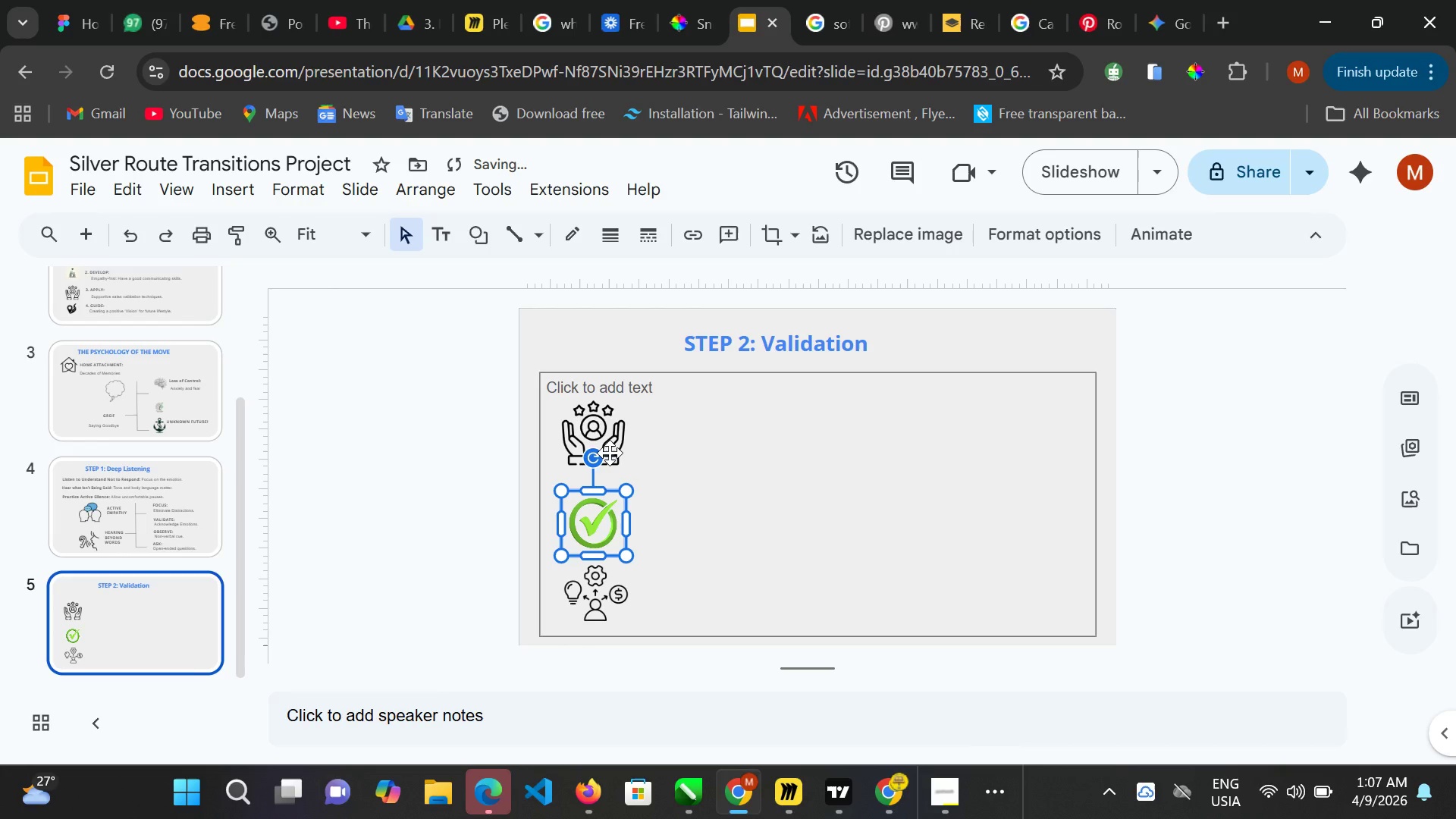 
key(ArrowUp)
 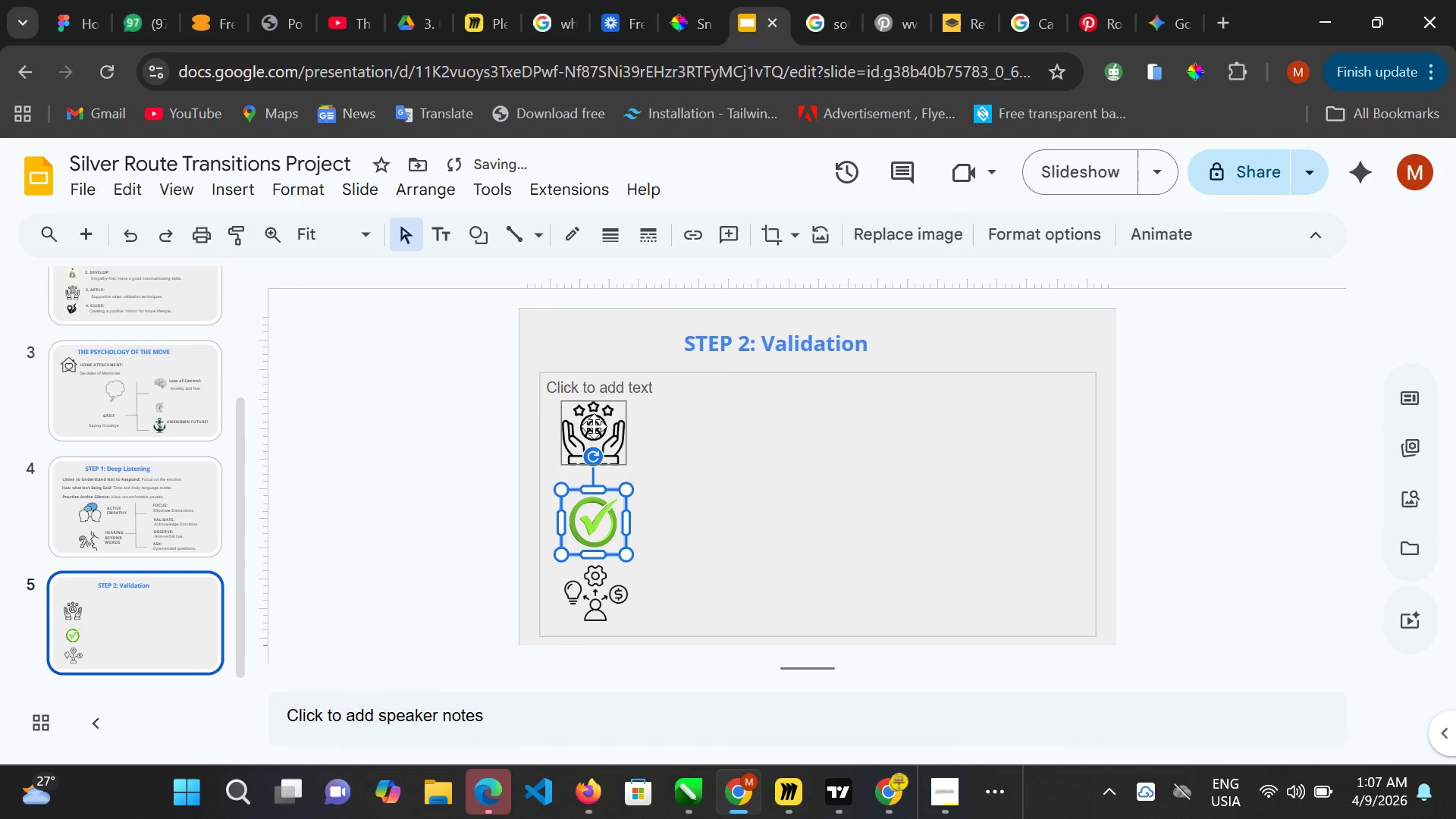 
left_click([594, 426])
 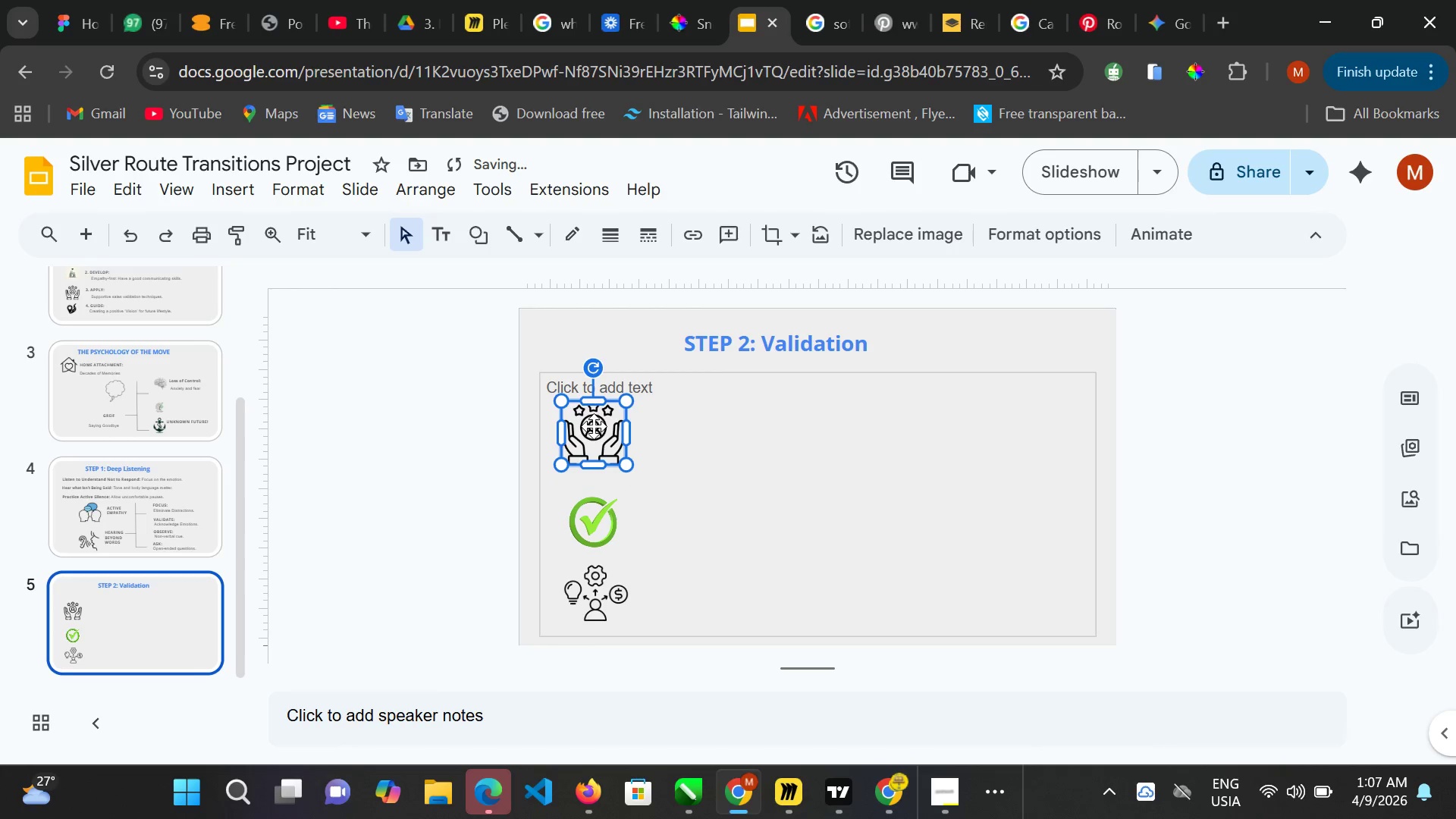 
key(ArrowUp)
 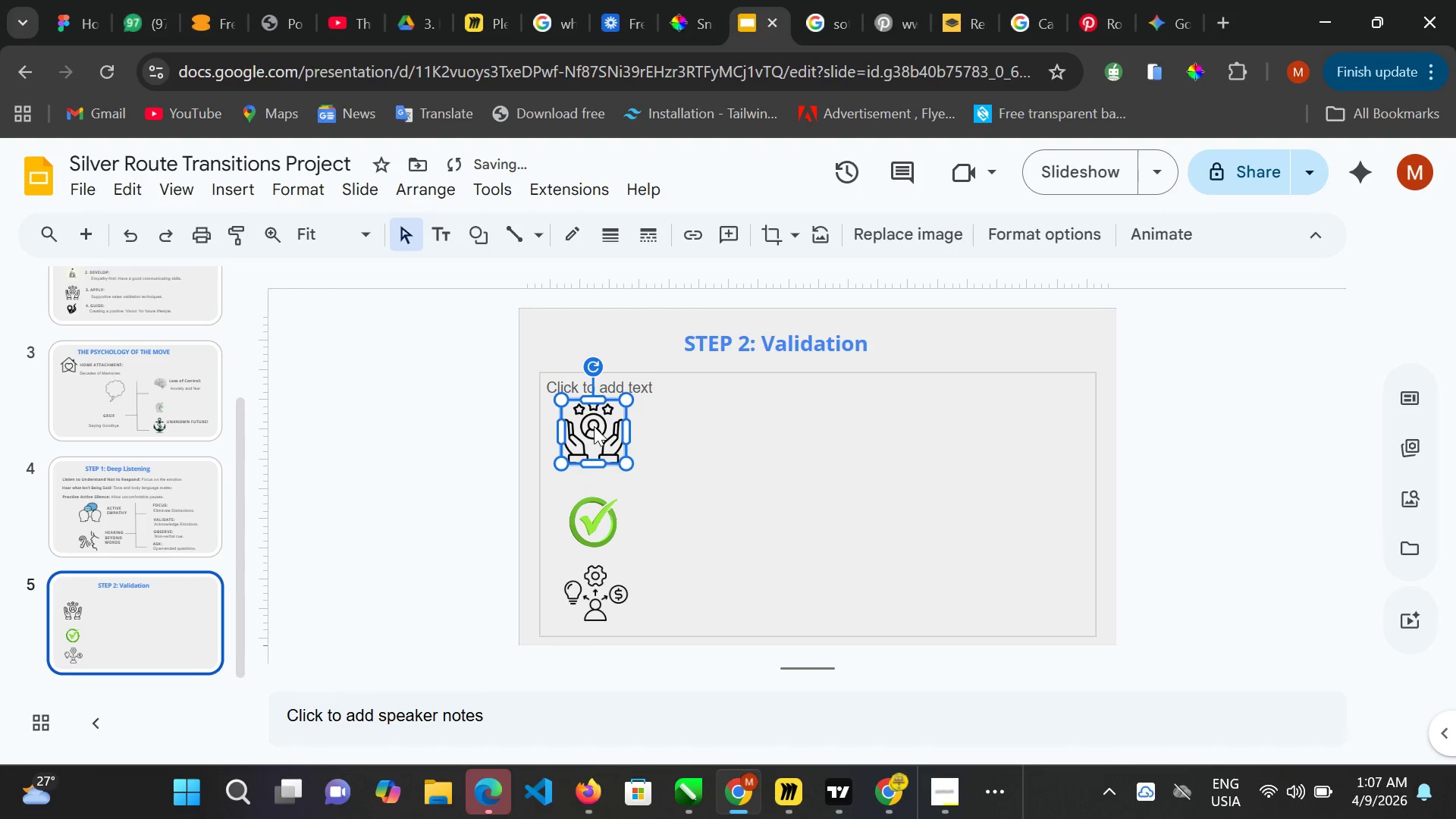 
hold_key(key=ArrowUp, duration=0.47)
 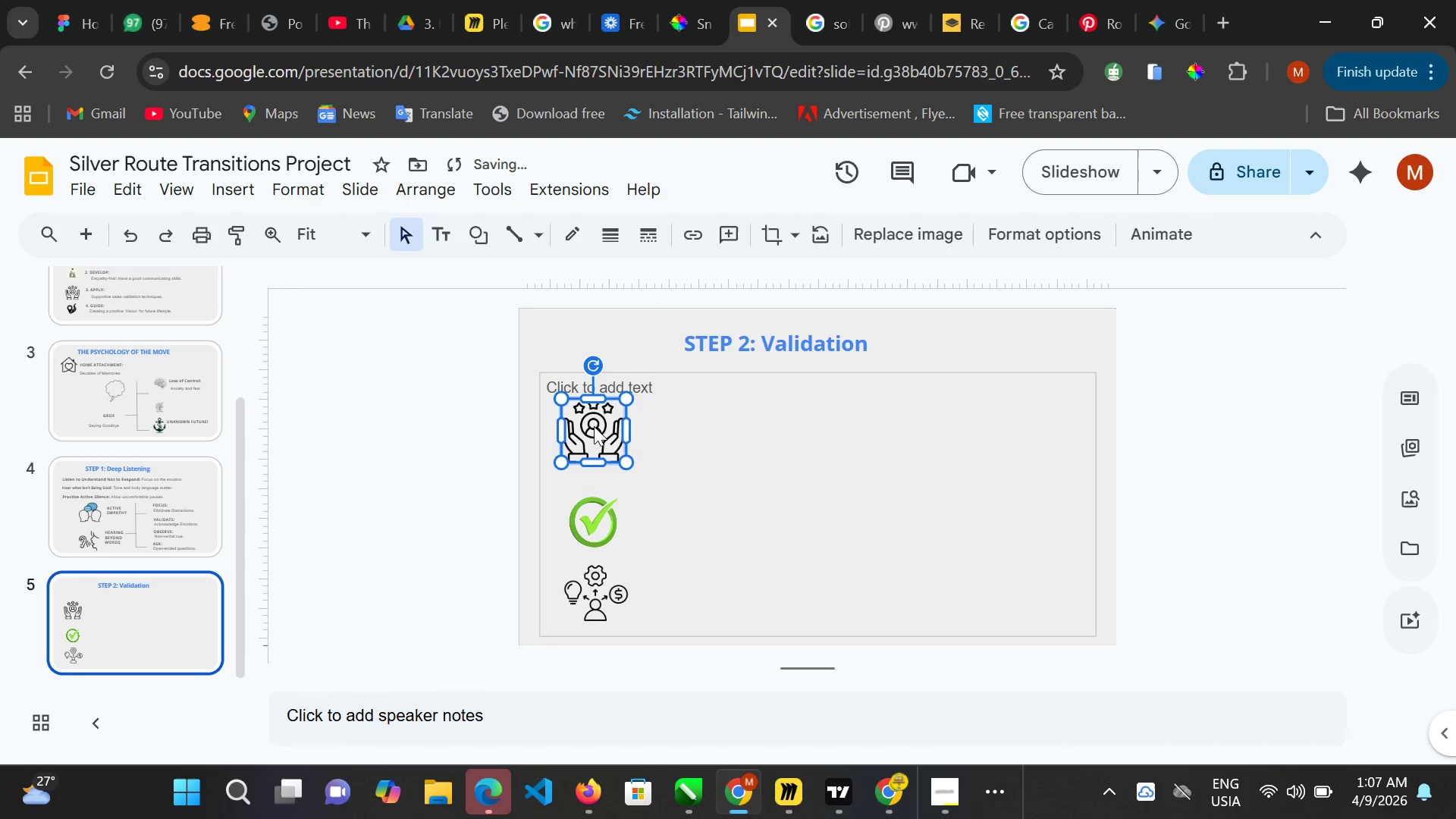 
key(ArrowUp)
 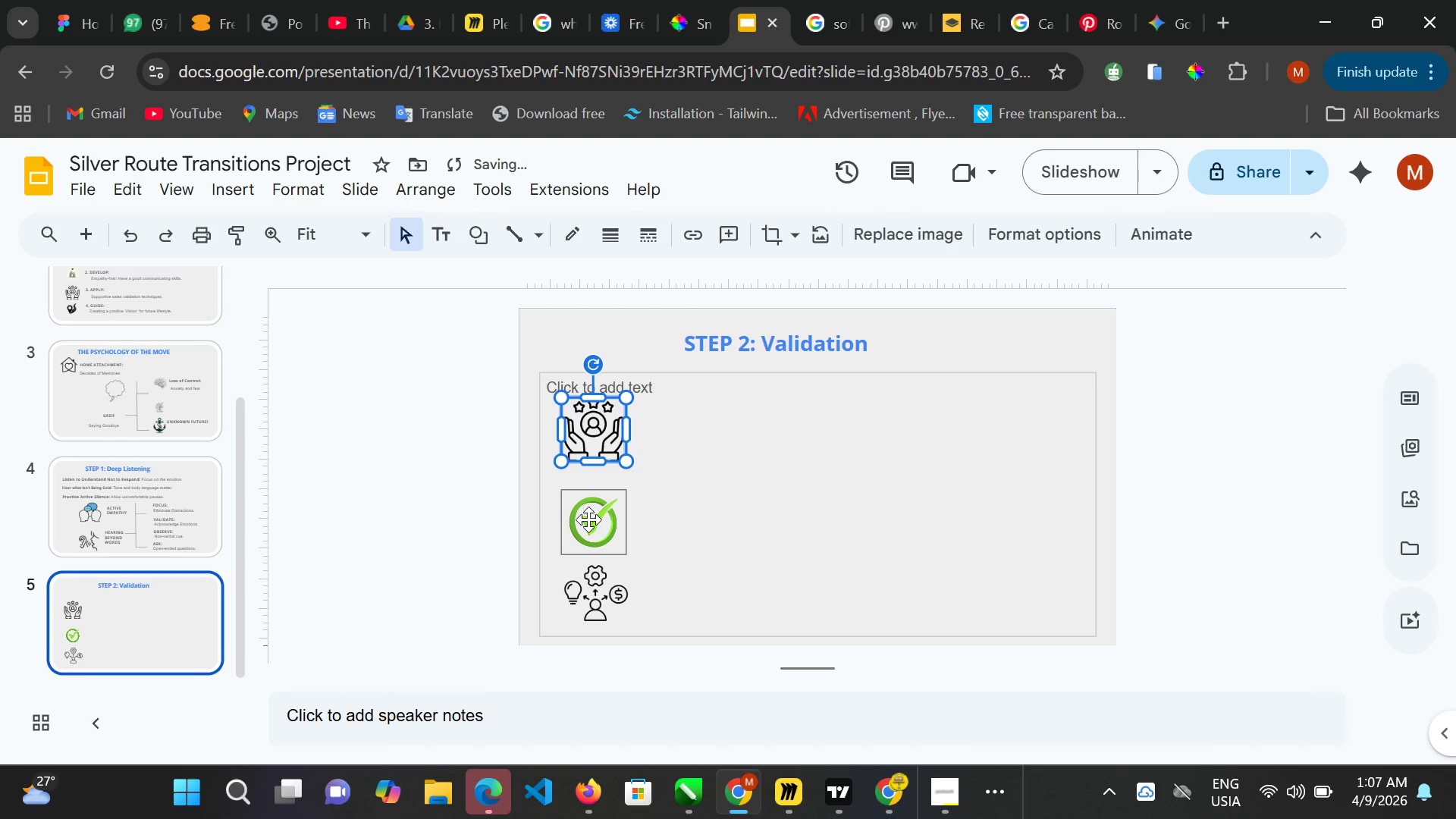 
left_click([588, 519])
 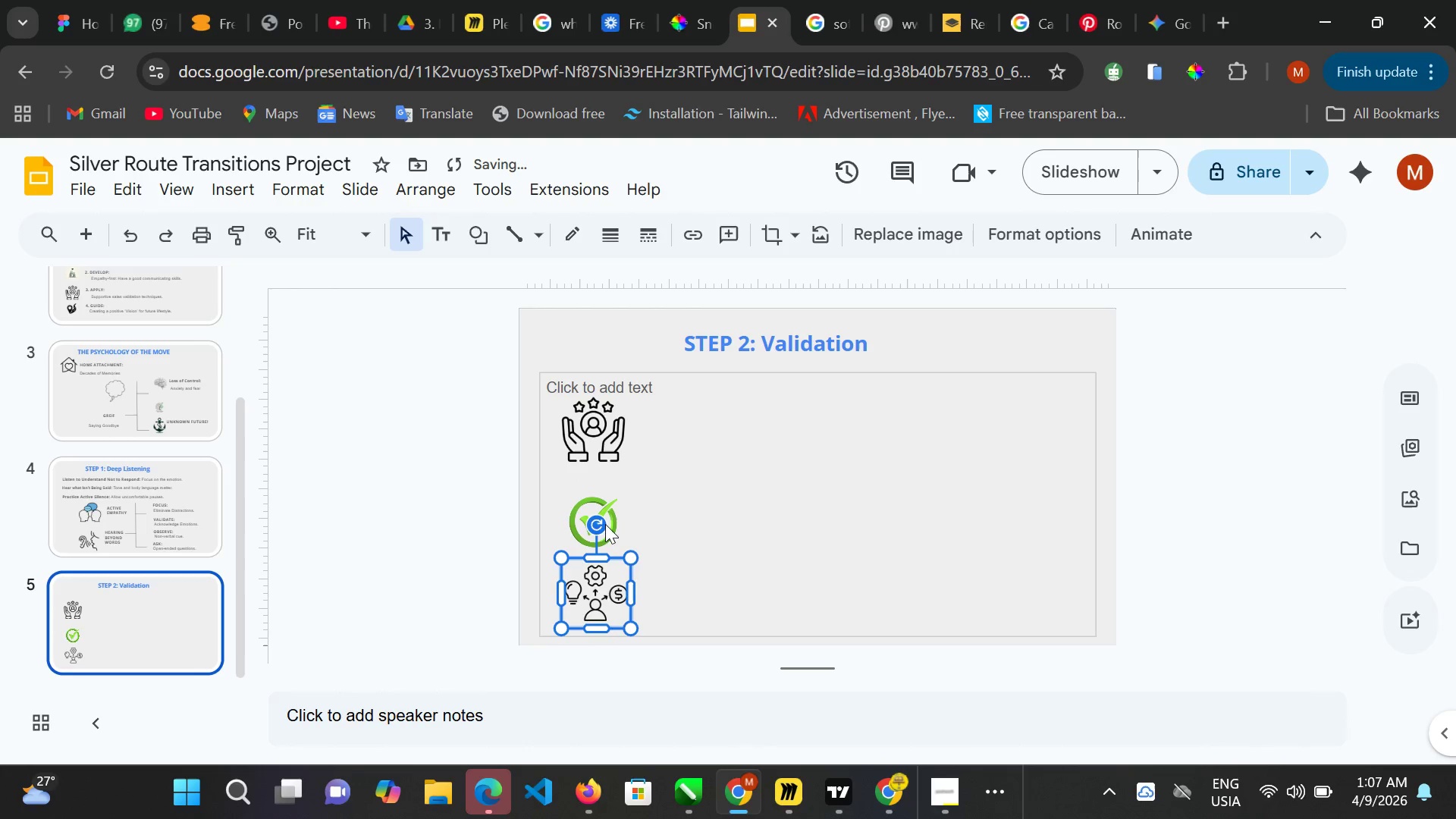 
left_click([591, 504])
 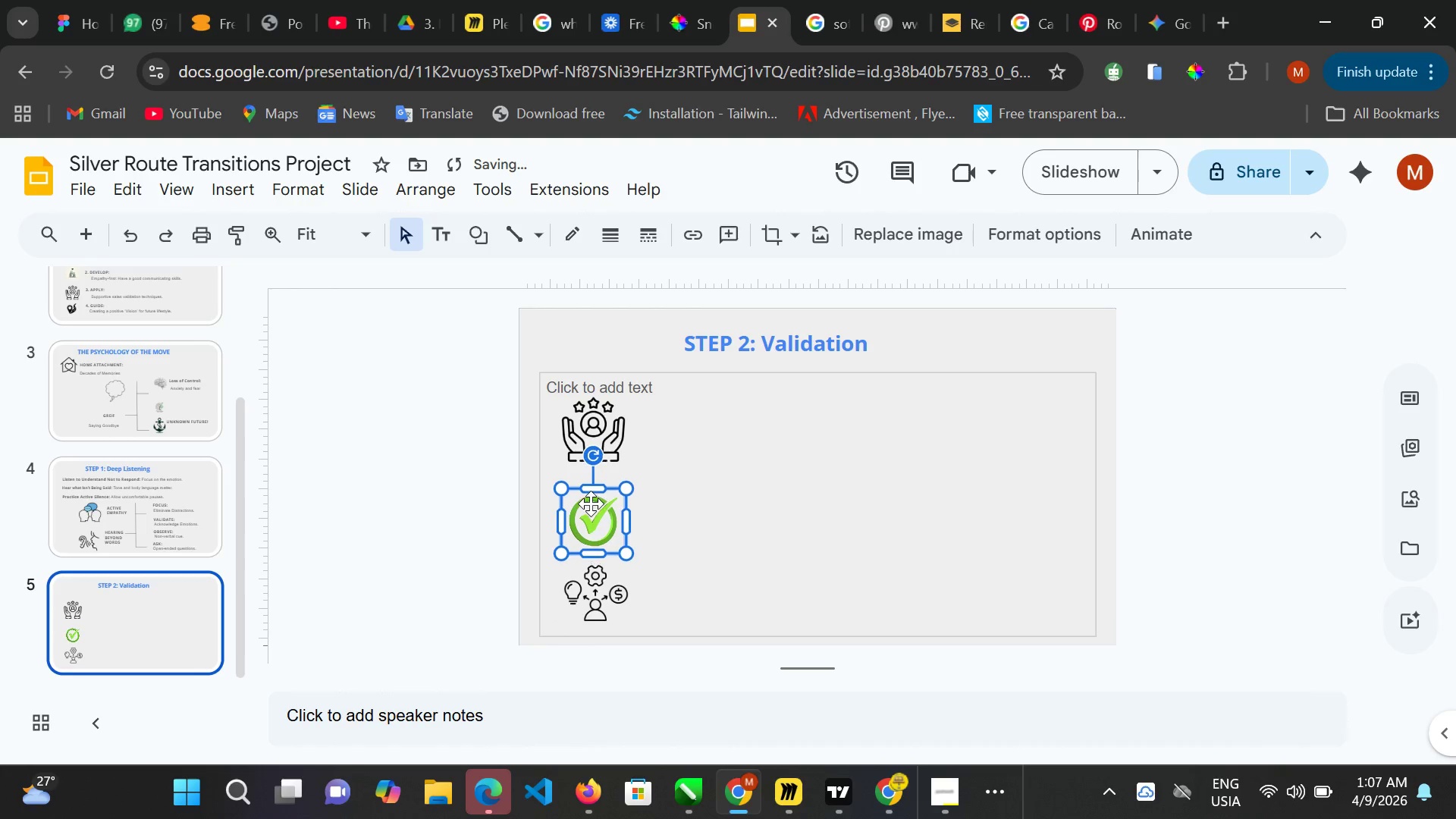 
key(ArrowUp)
 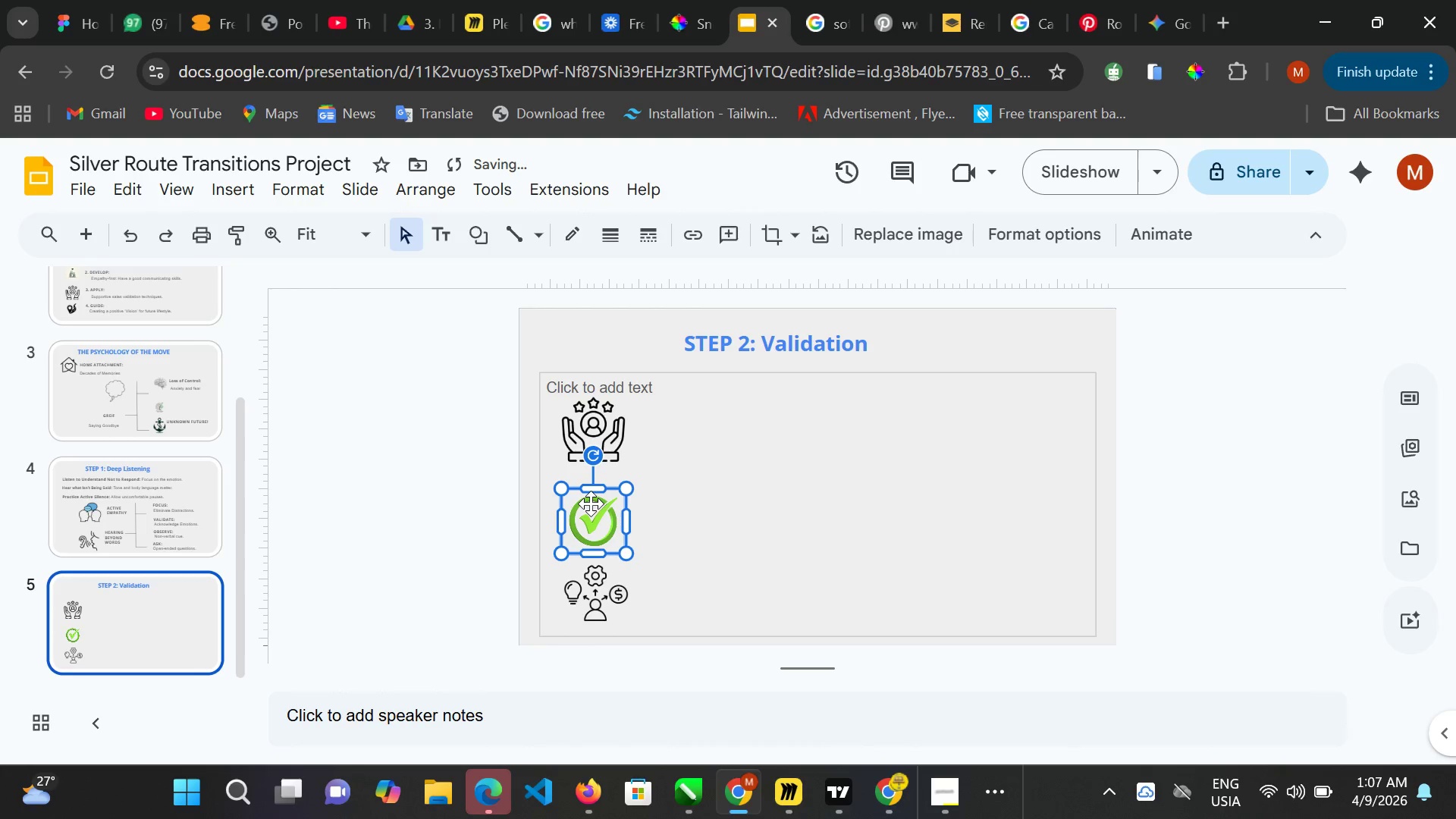 
key(ArrowUp)
 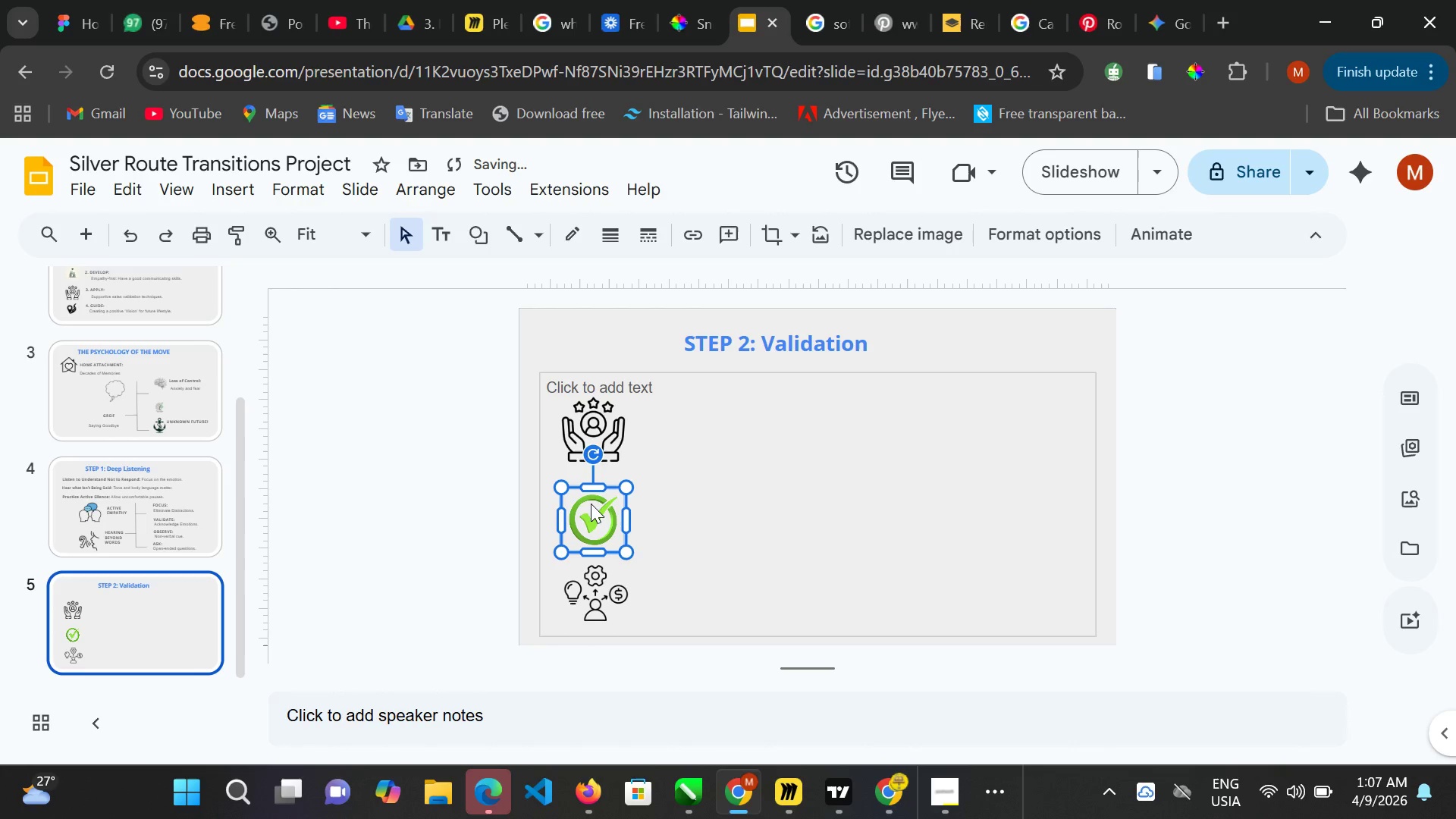 
key(ArrowUp)
 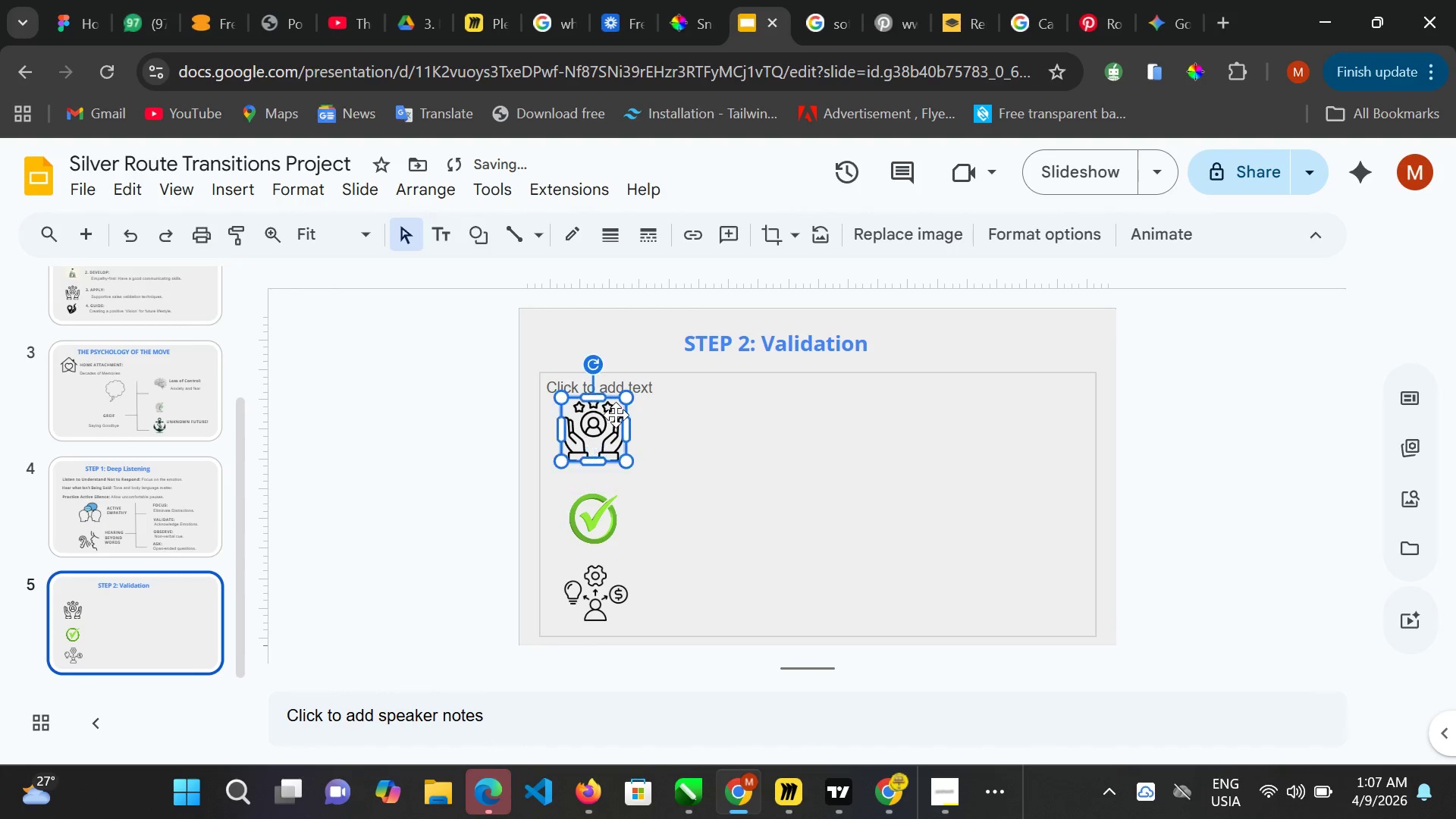 
double_click([649, 415])
 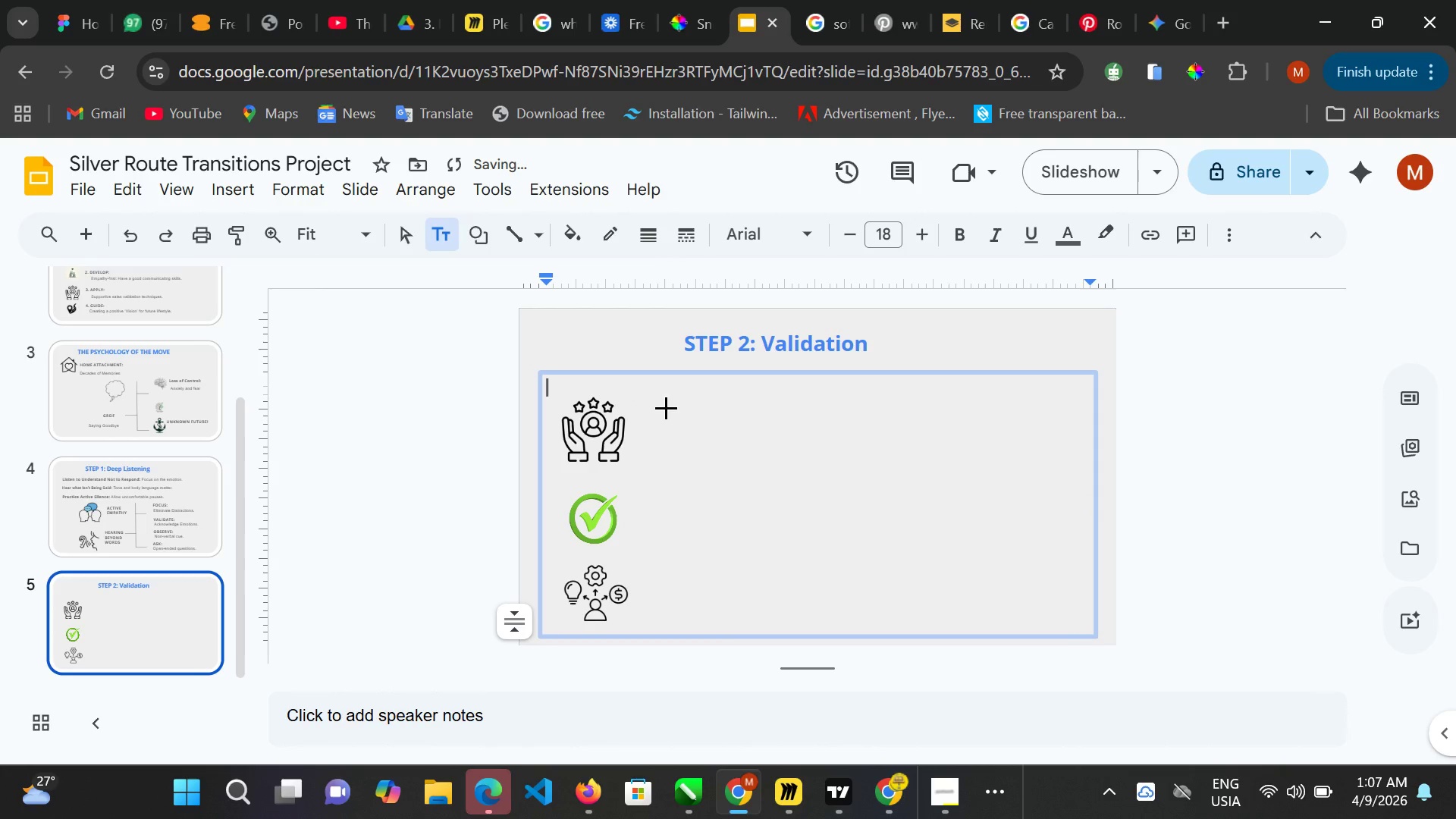 
double_click([671, 416])
 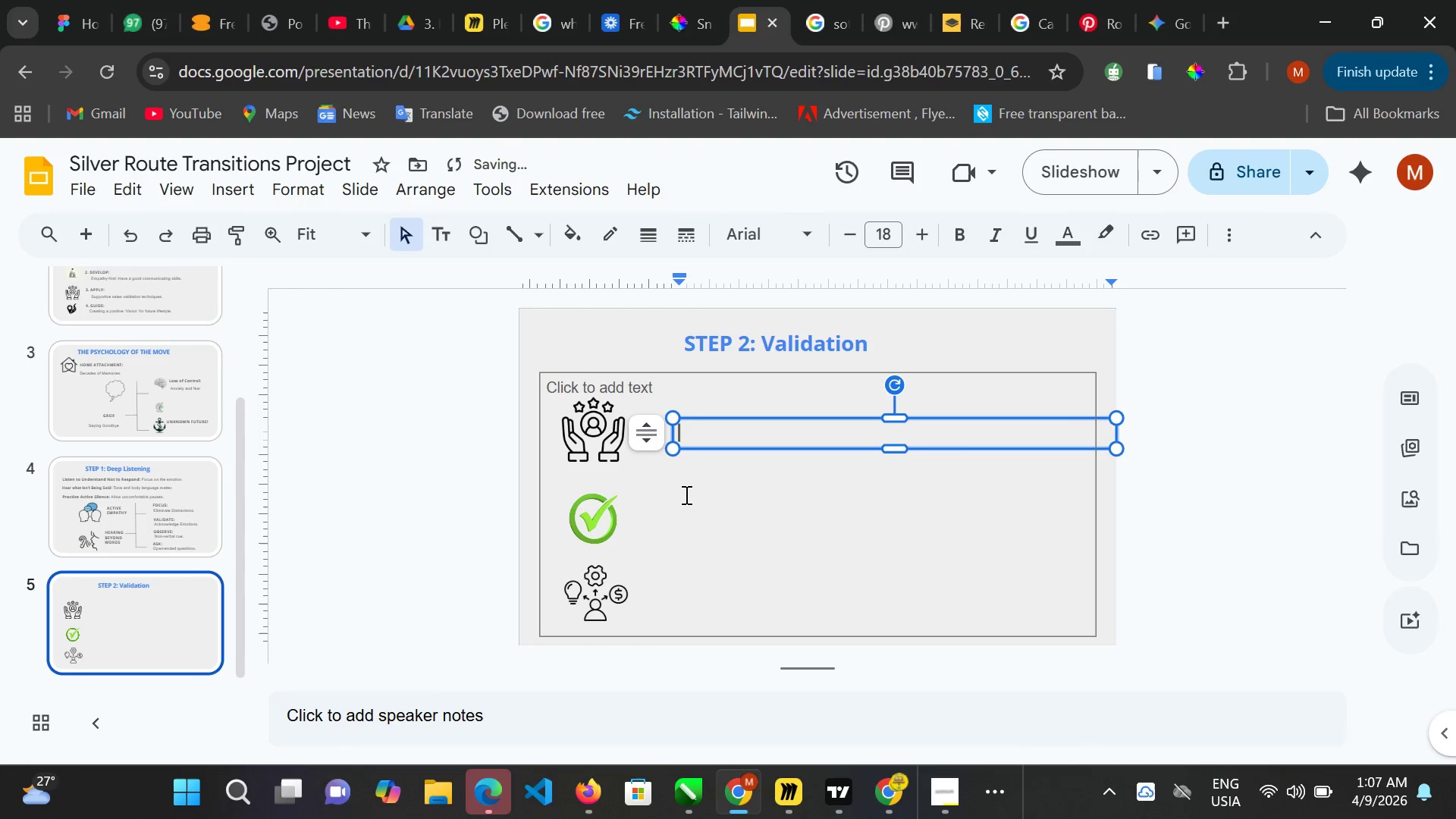 
key(1)
 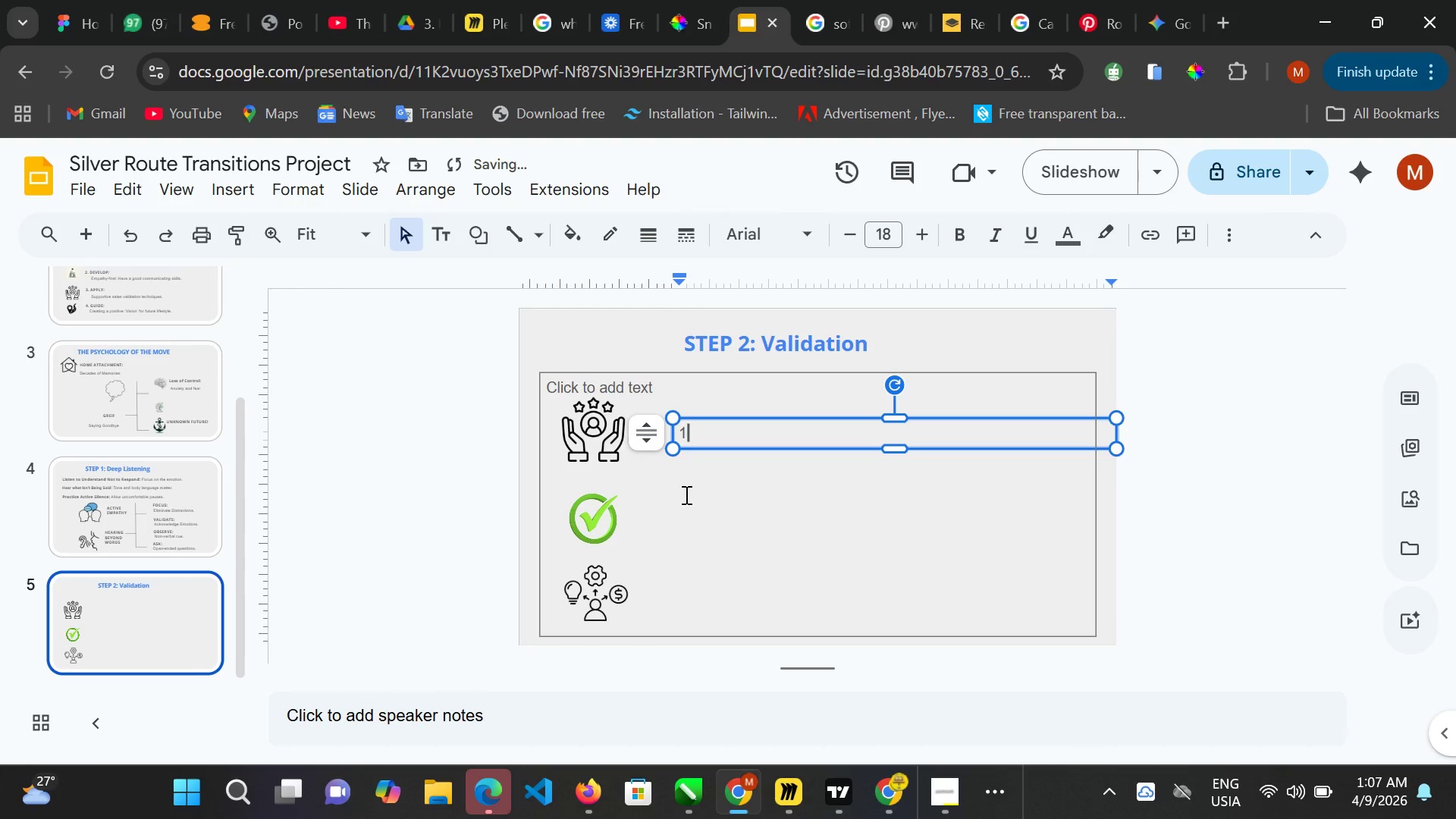 
key(Space)
 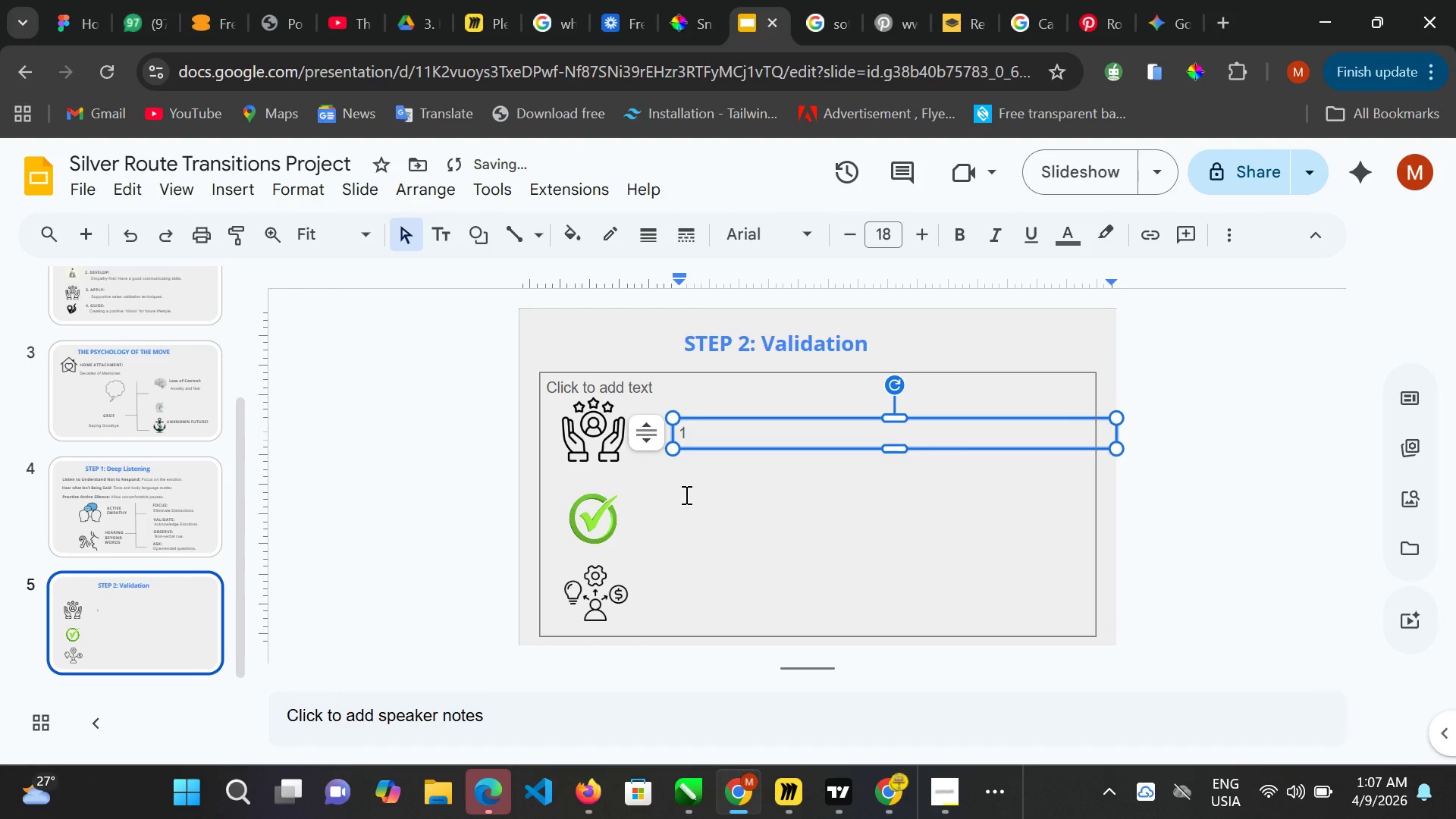 
key(Backspace)
 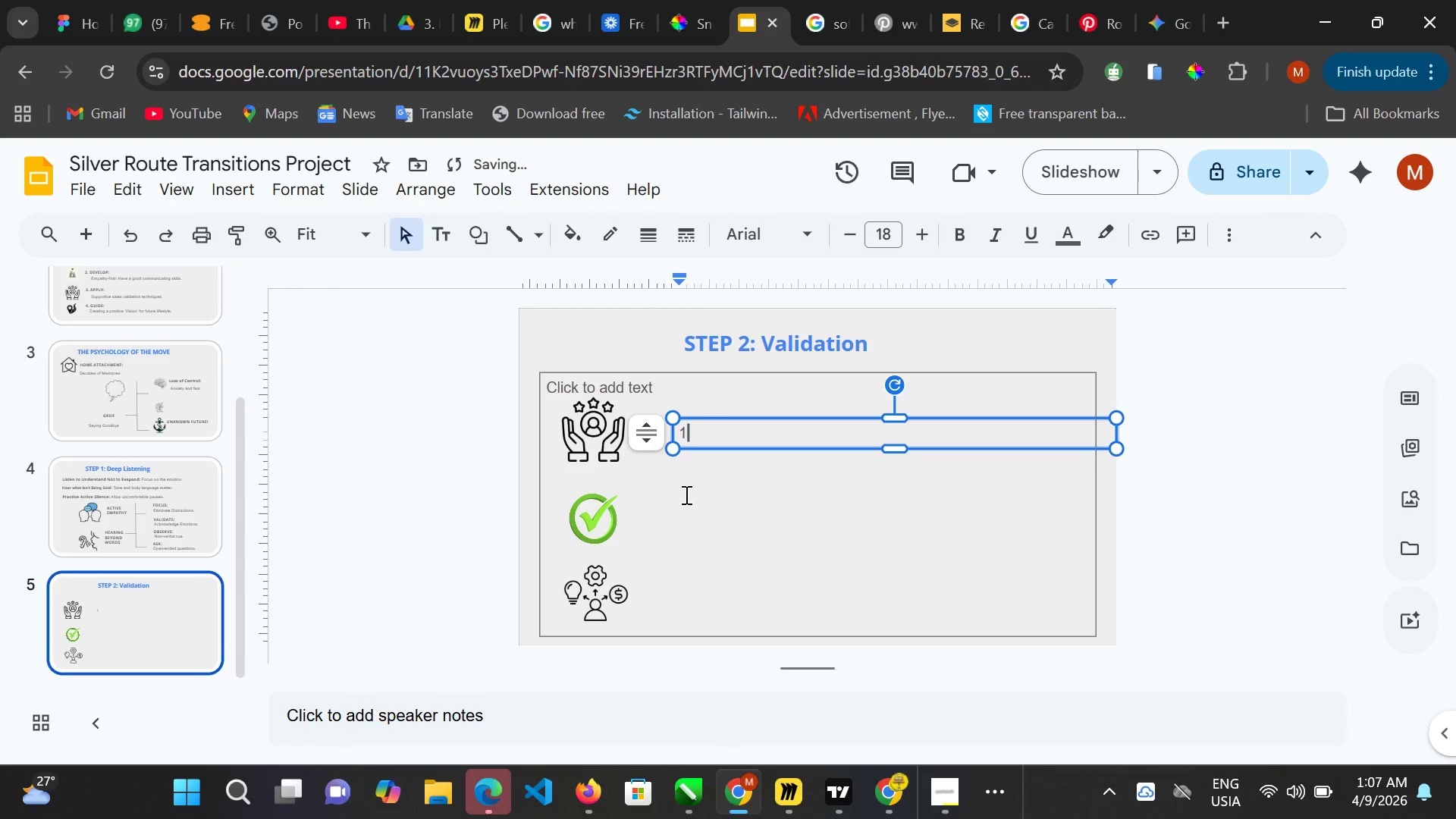 
key(Backspace)
 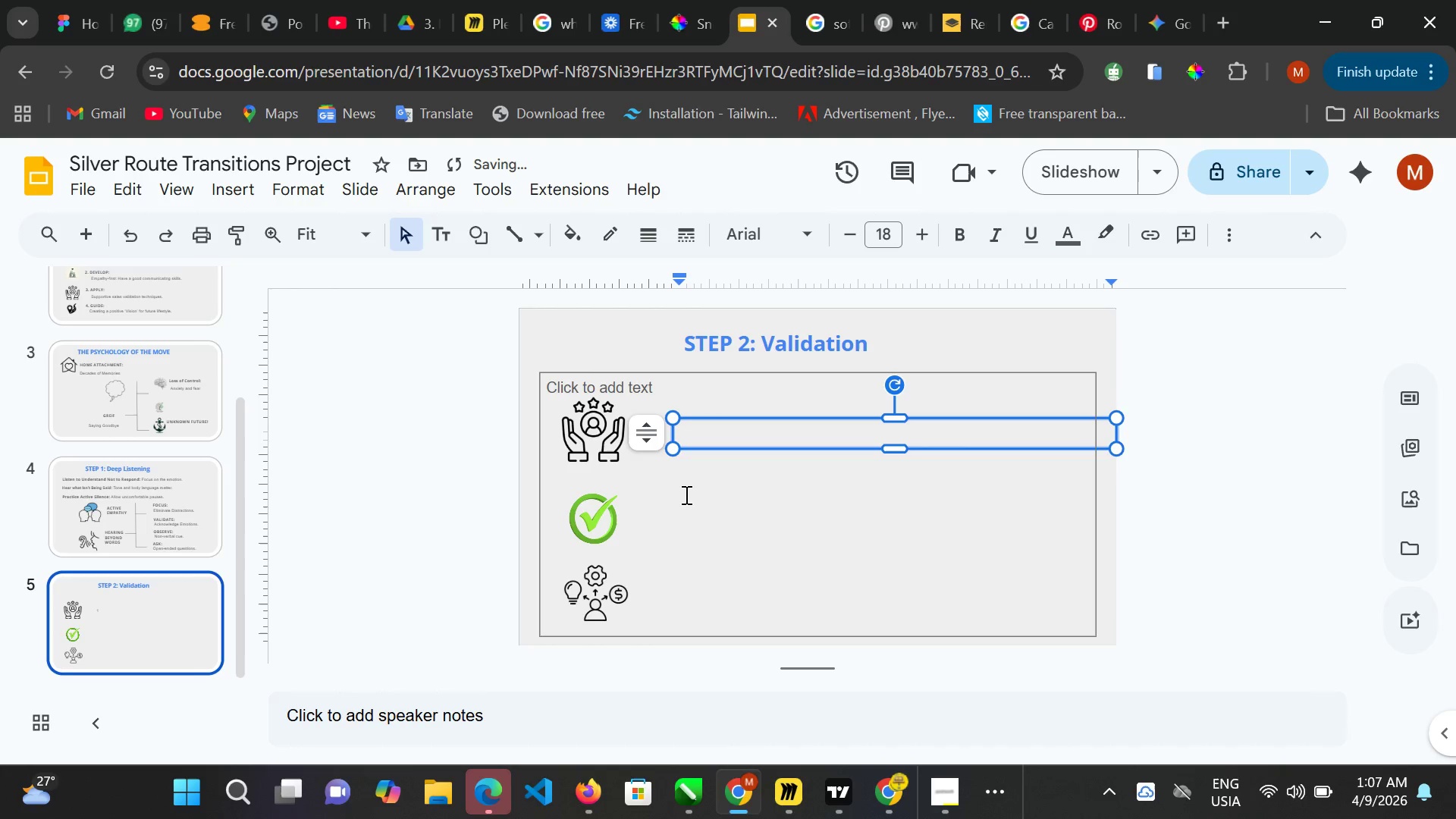 
key(1)
 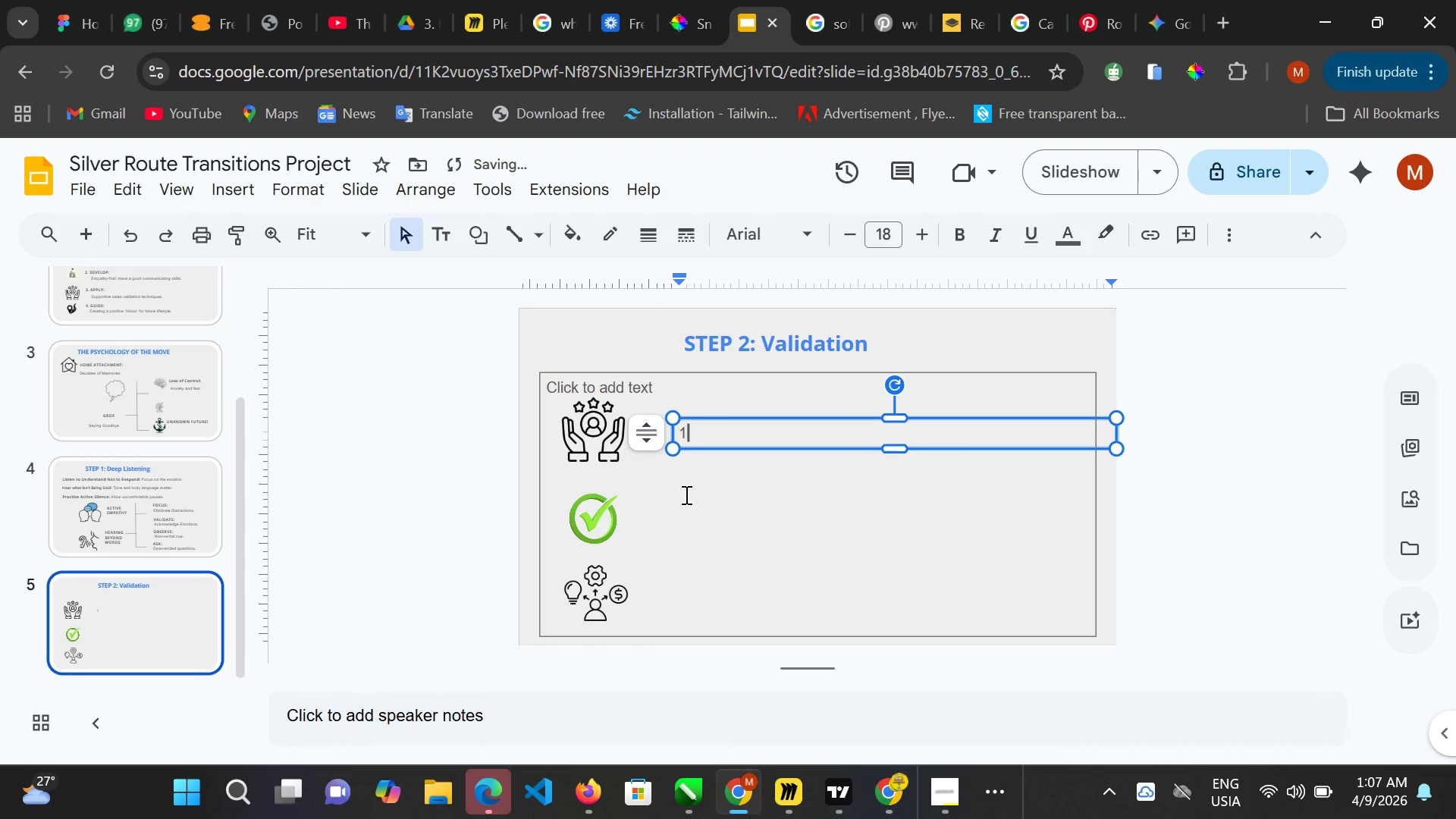 
key(Period)
 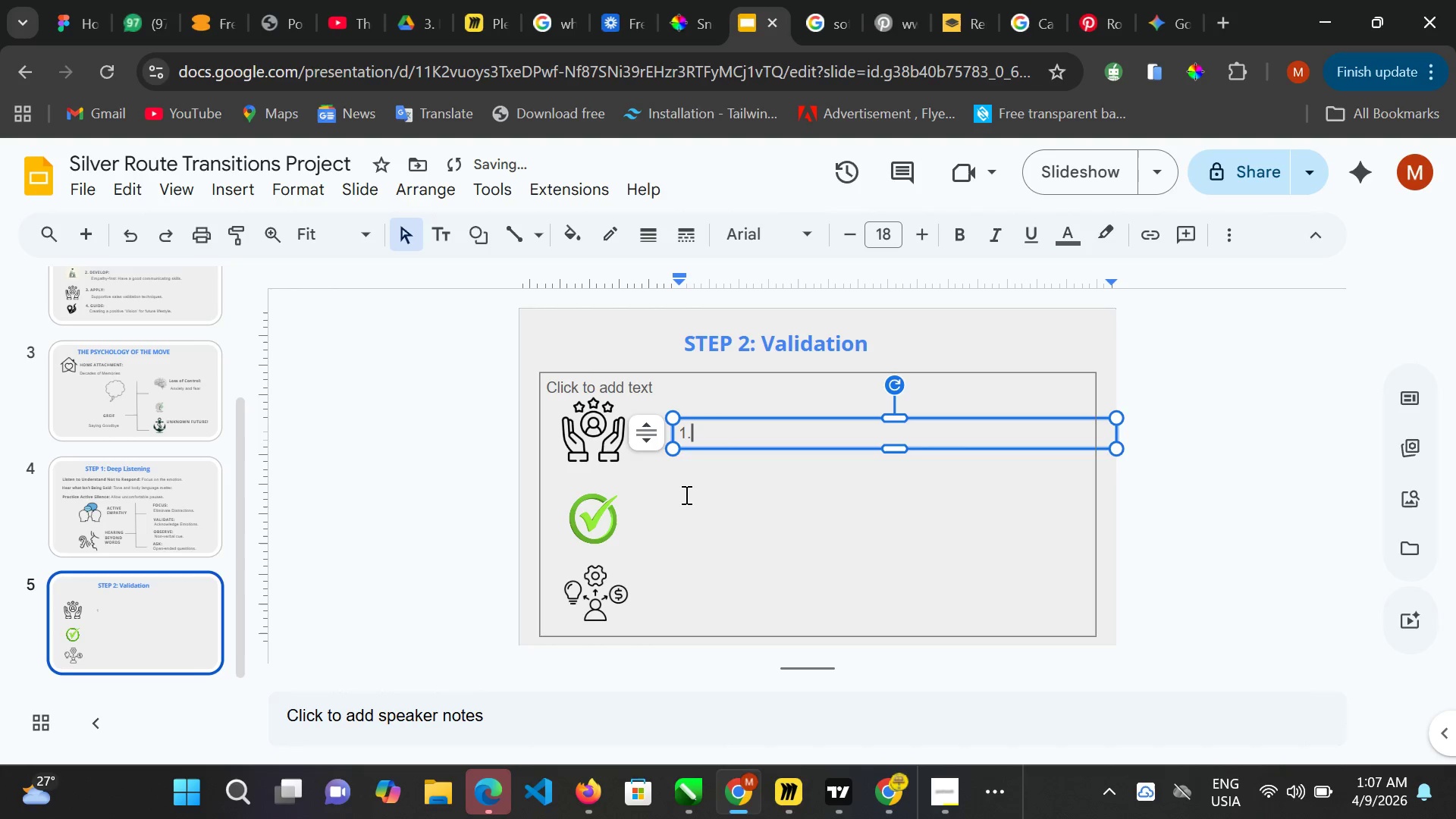 
key(Space)
 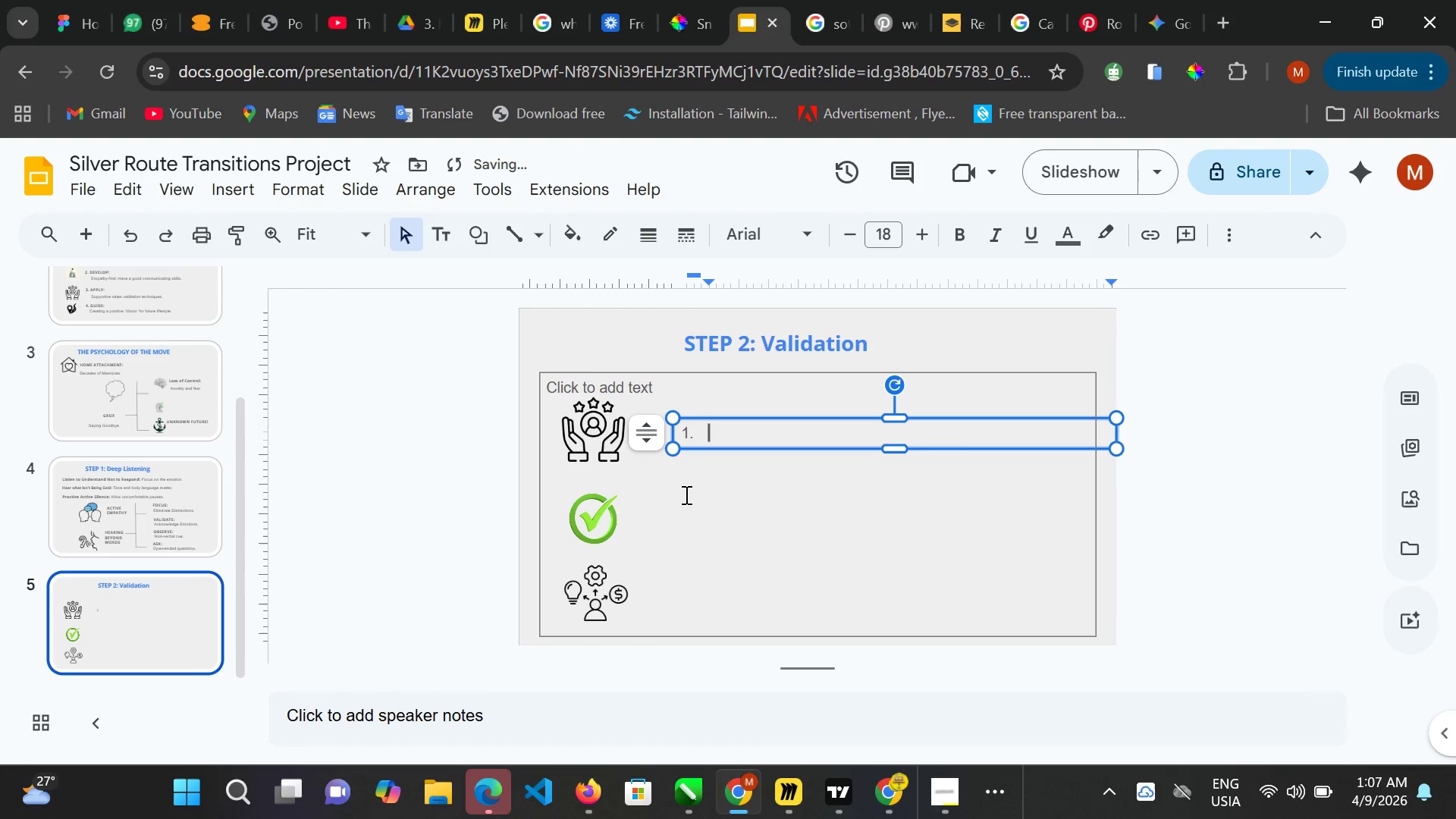 
key(CapsLock)
 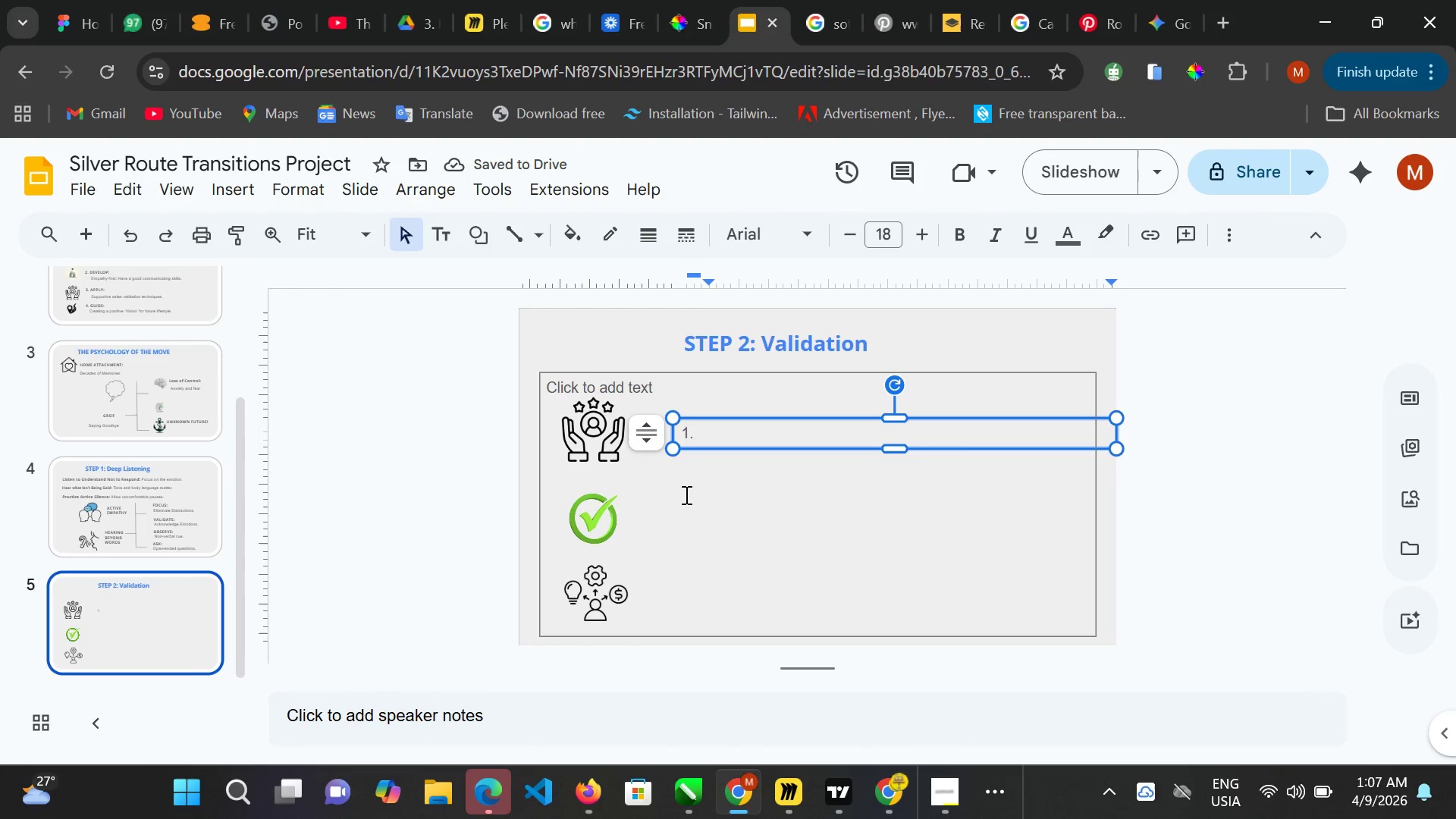 
type(ACKNOWLEDEG)
key(Backspace)
key(Backspace)
type(GE:)
 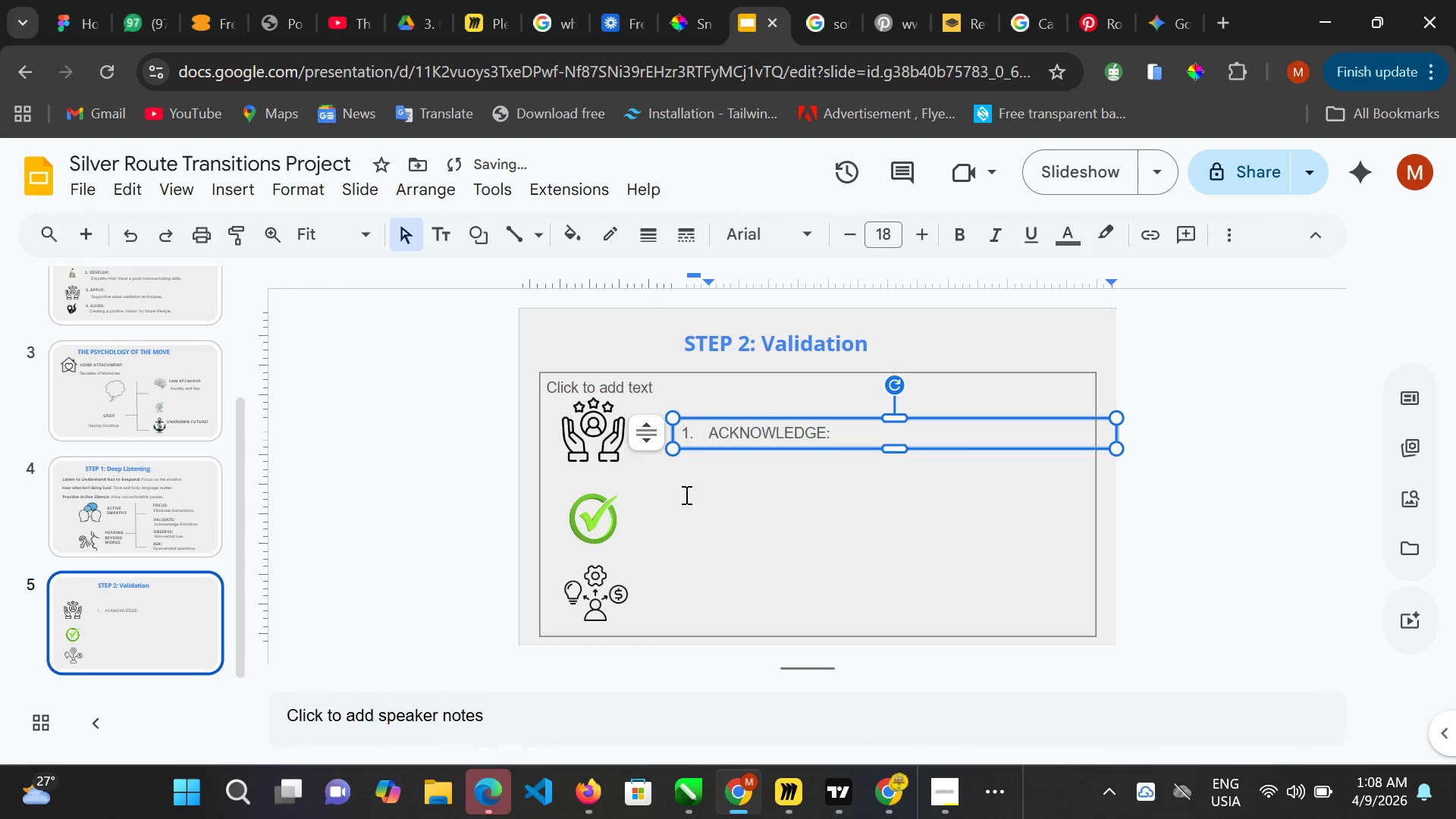 
key(Control+ControlLeft)
 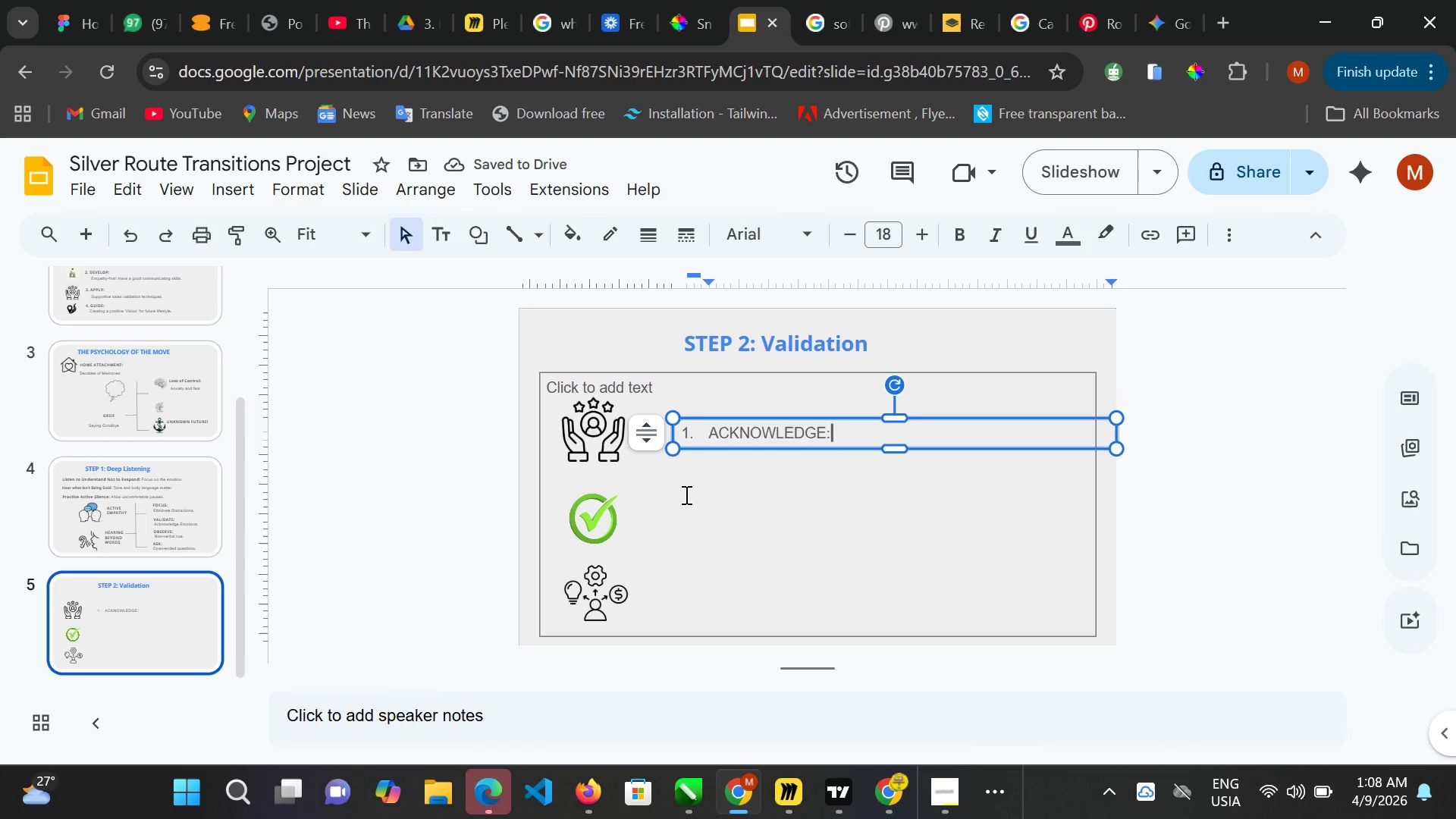 
key(Control+A)
 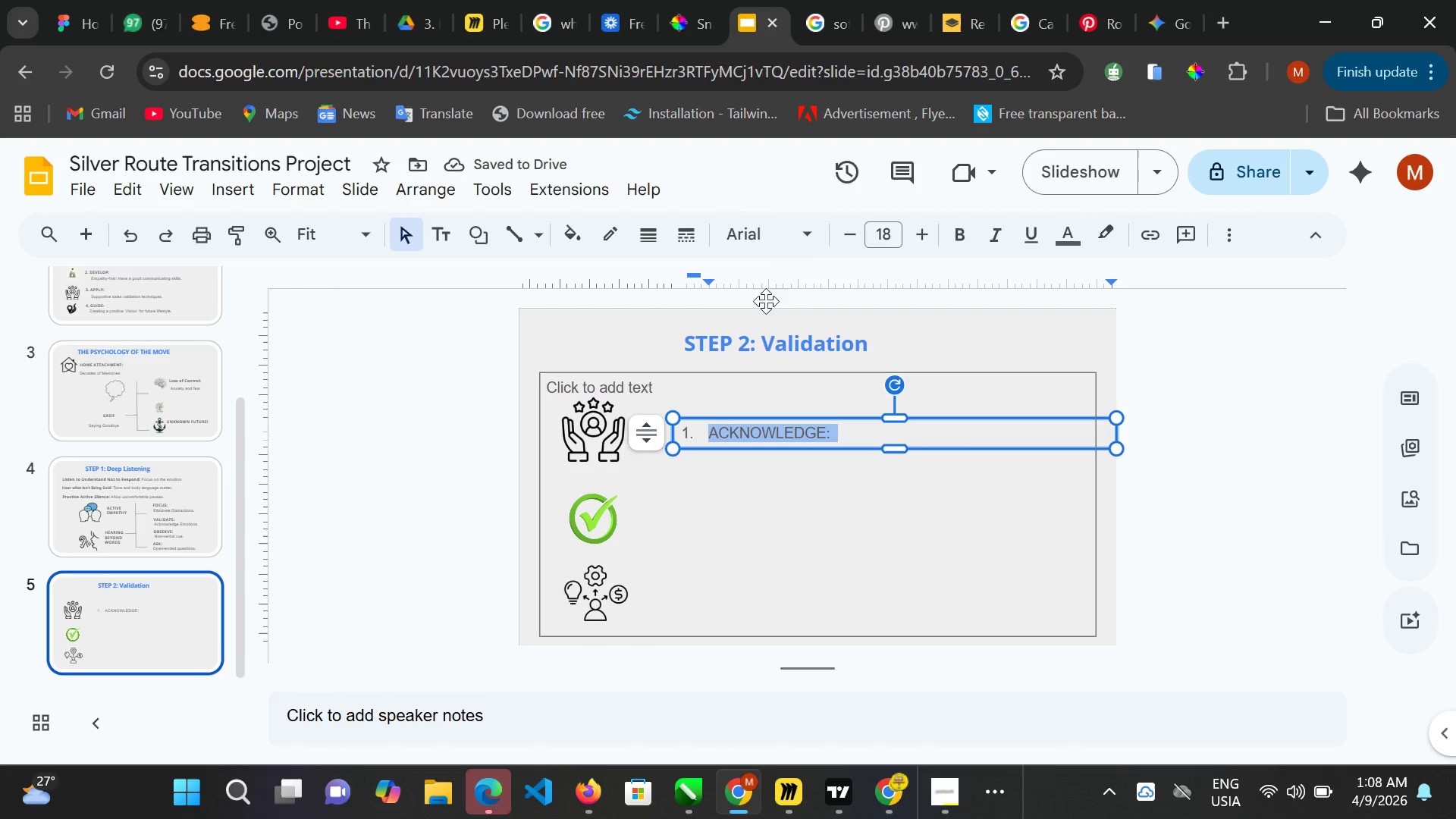 
left_click([802, 241])
 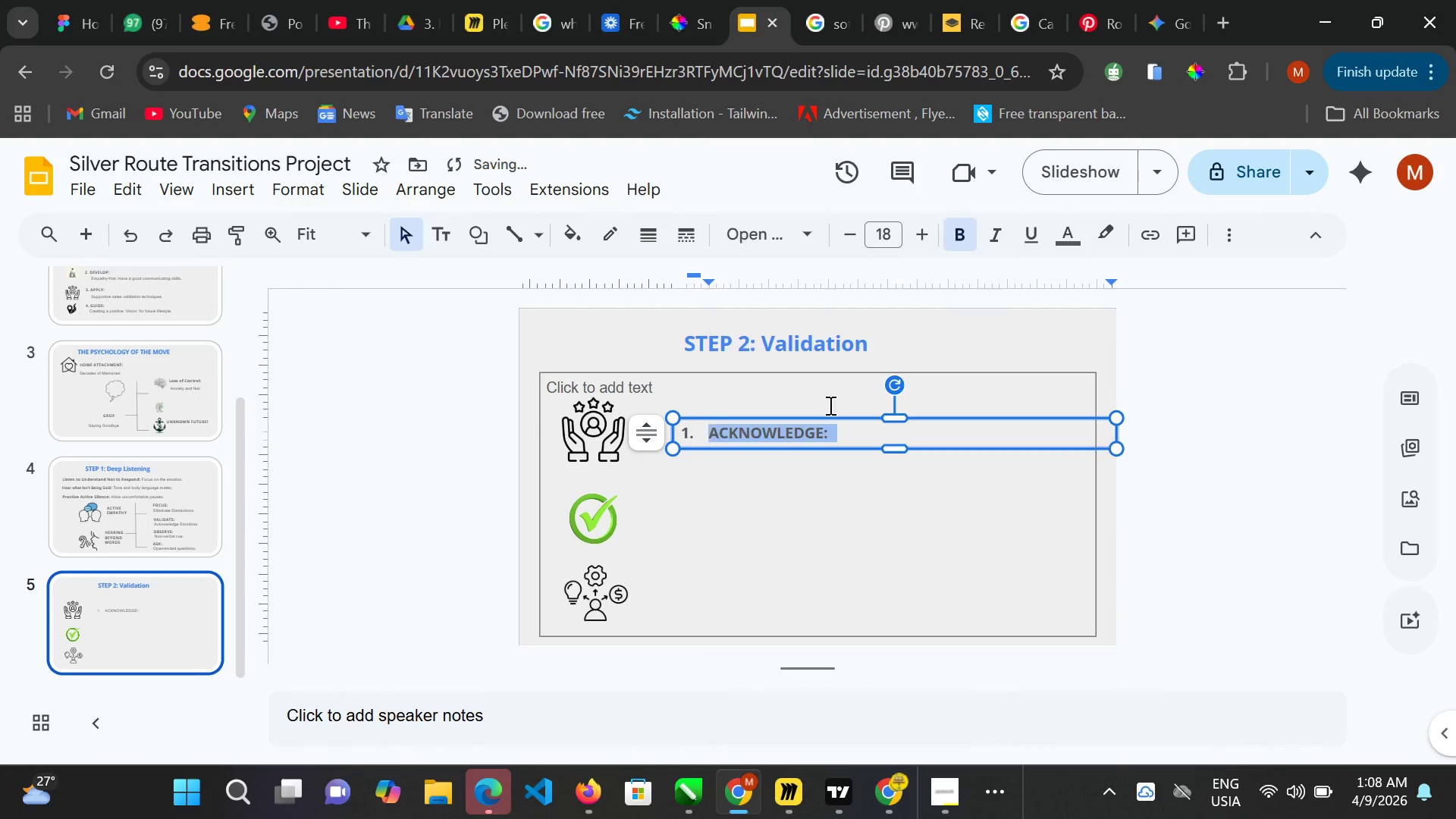 
left_click([839, 466])
 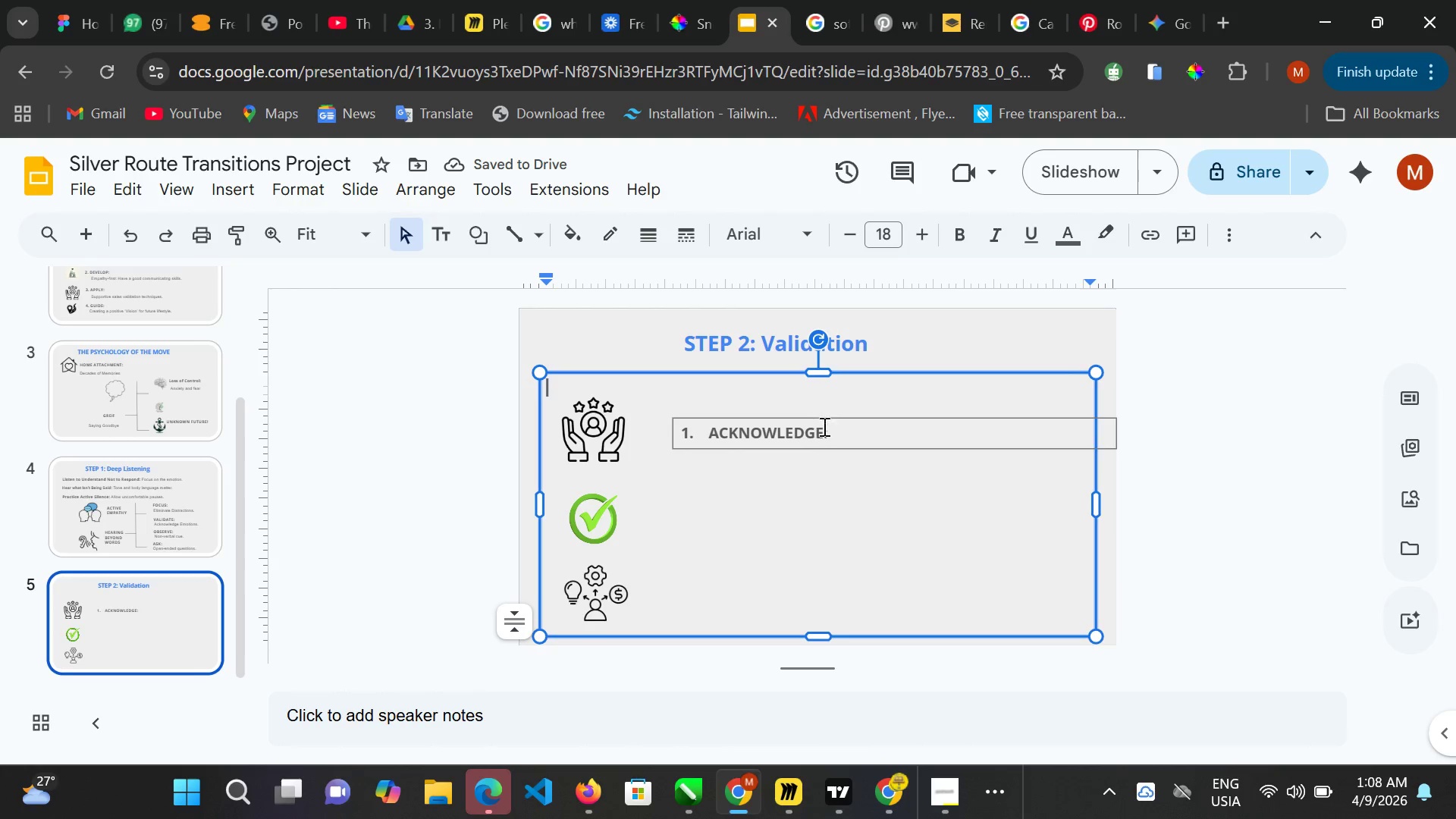 
left_click_drag(start_coordinate=[823, 421], to_coordinate=[781, 413])
 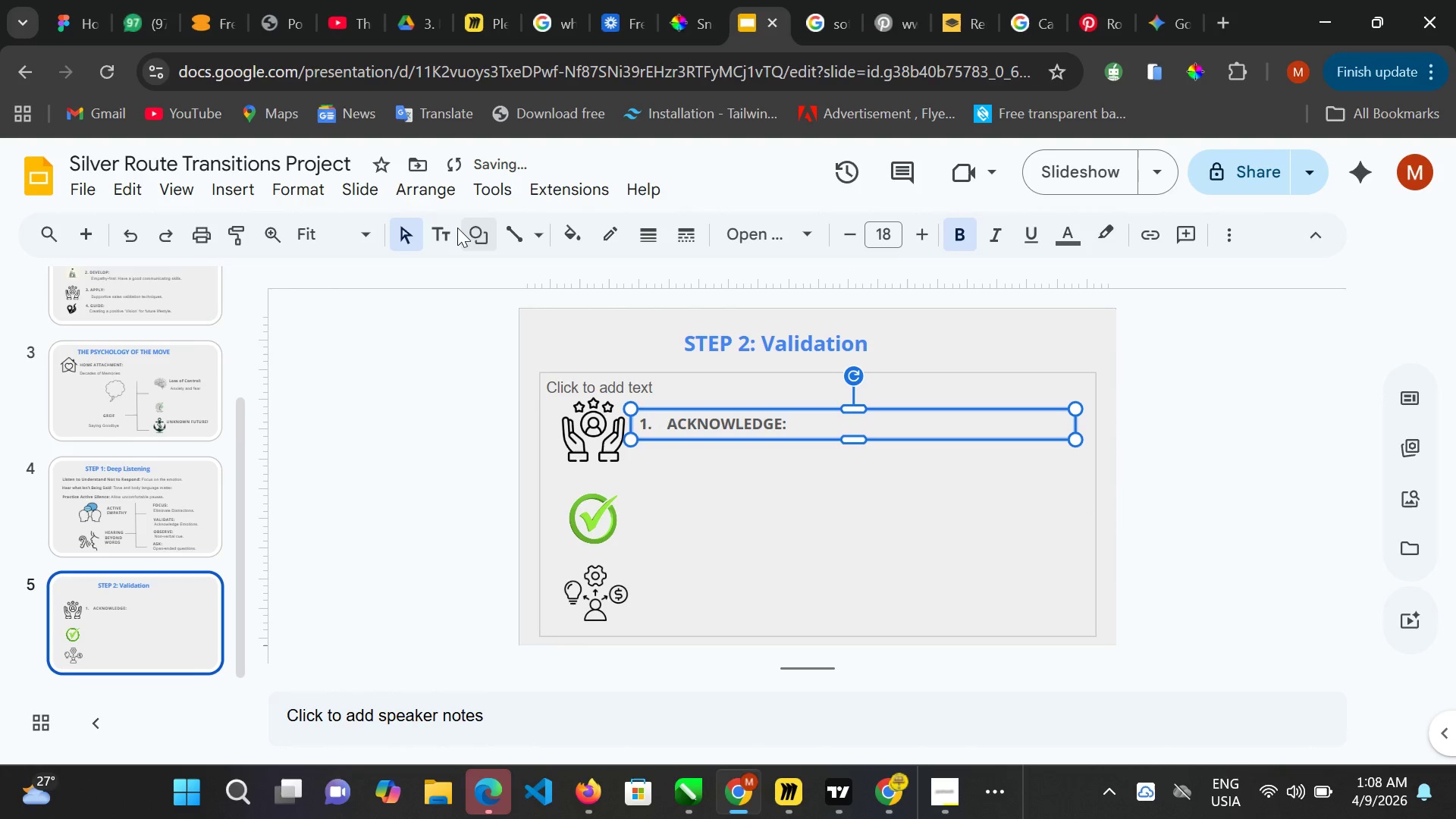 
left_click([449, 225])
 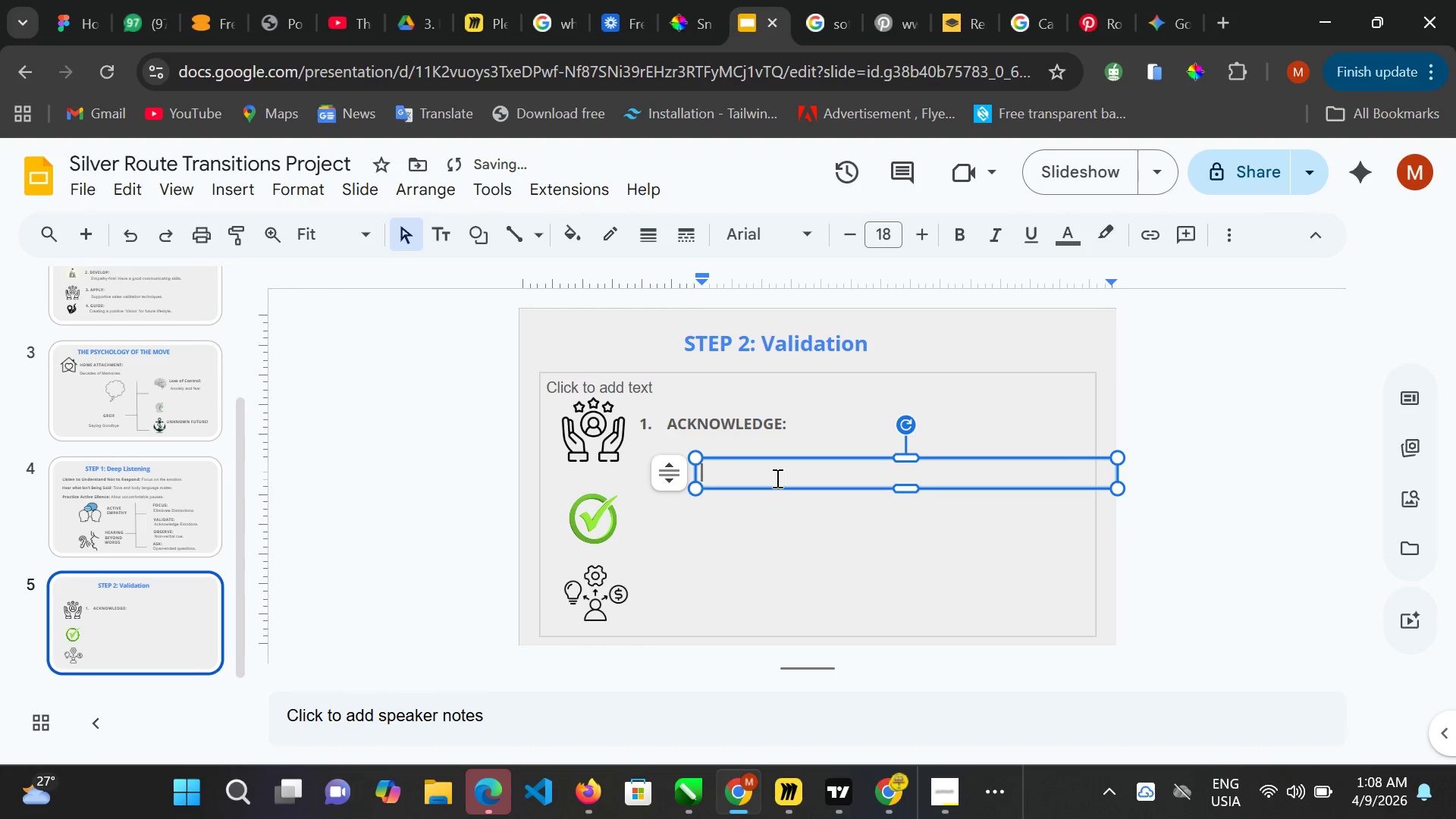 
type(Legitimize the senior's difficult emotions.)
 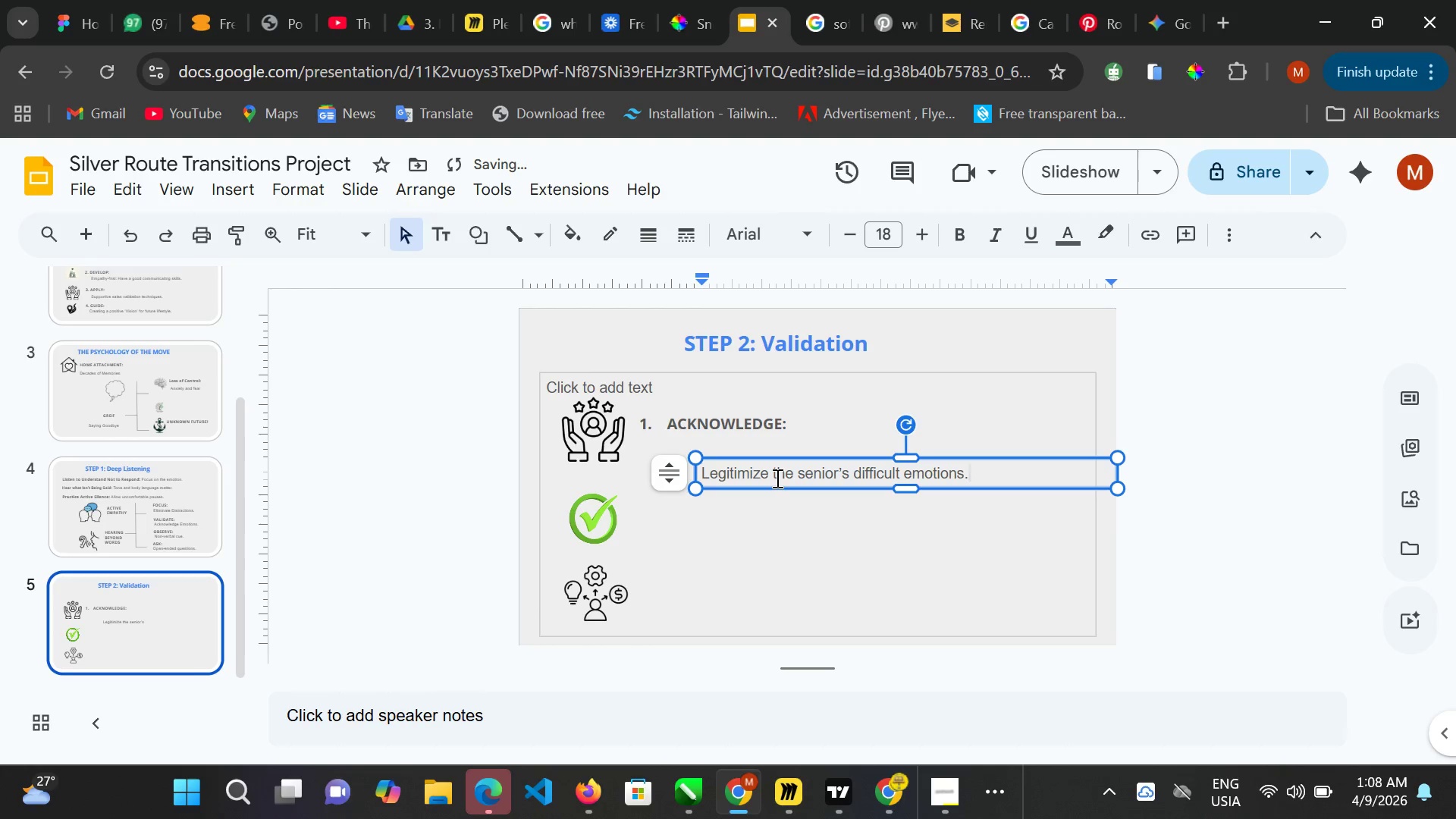 
left_click_drag(start_coordinate=[940, 457], to_coordinate=[901, 441])
 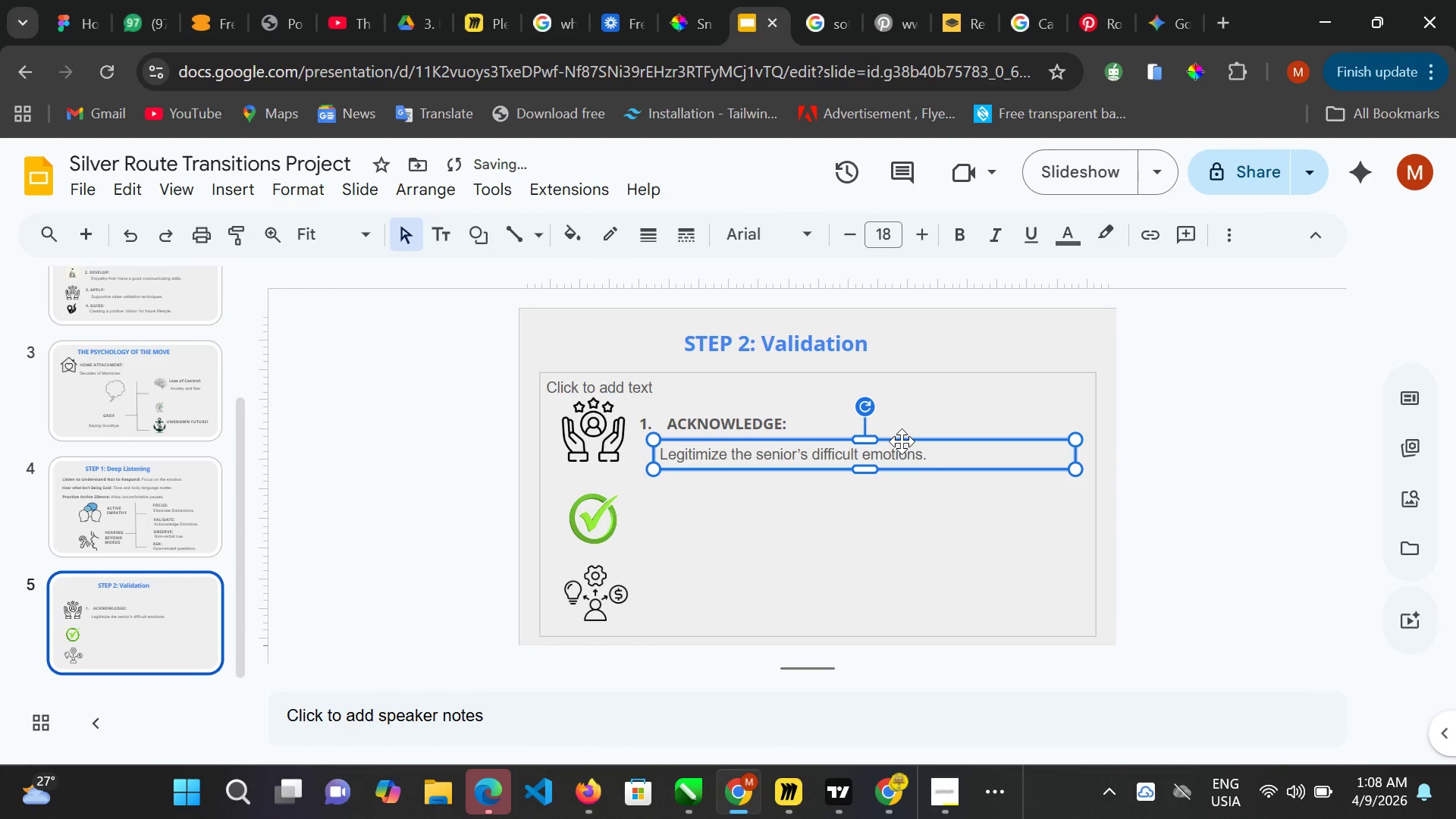 
hold_key(key=ArrowRight, duration=0.77)
 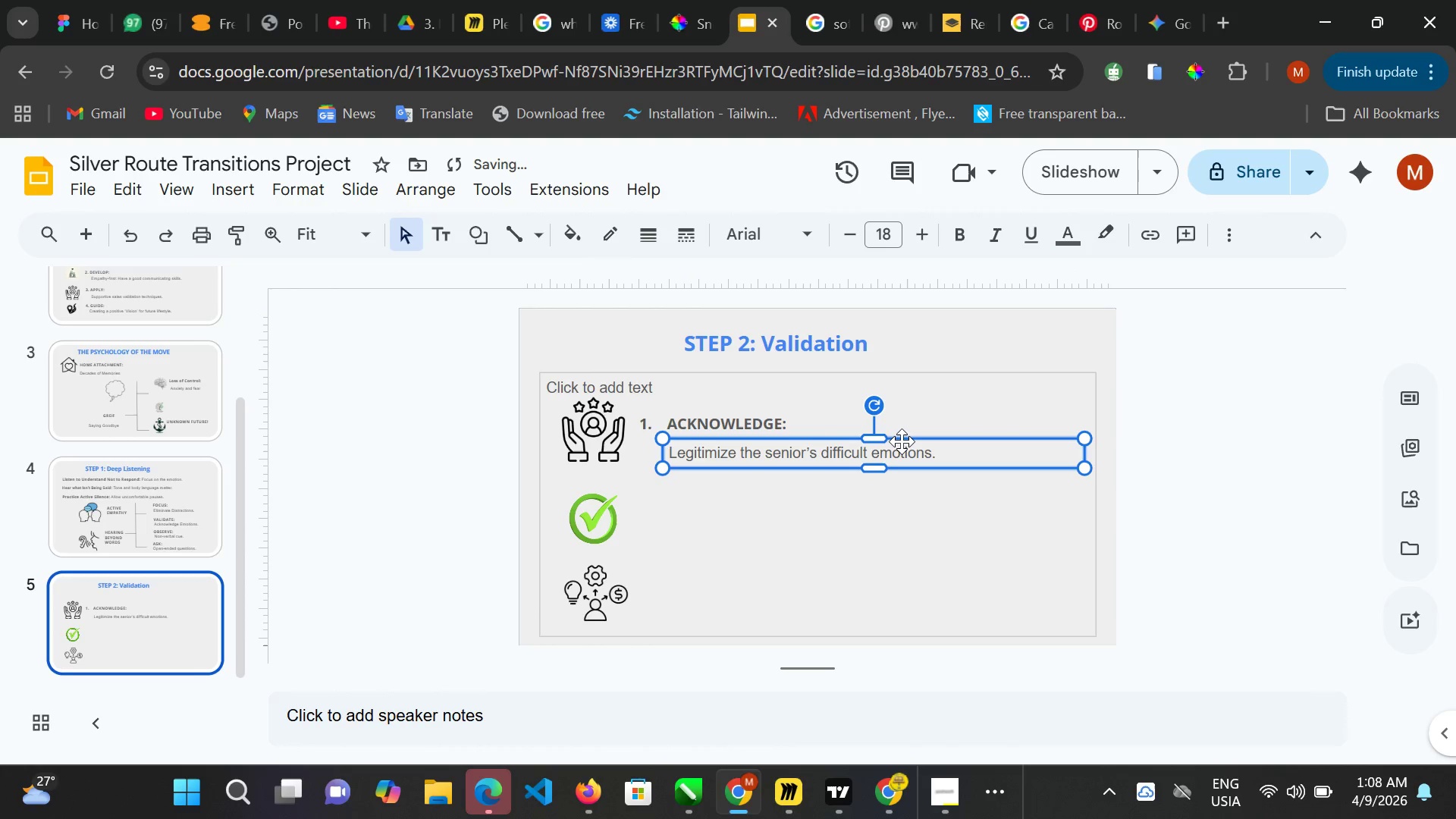 
hold_key(key=ArrowUp, duration=0.59)
 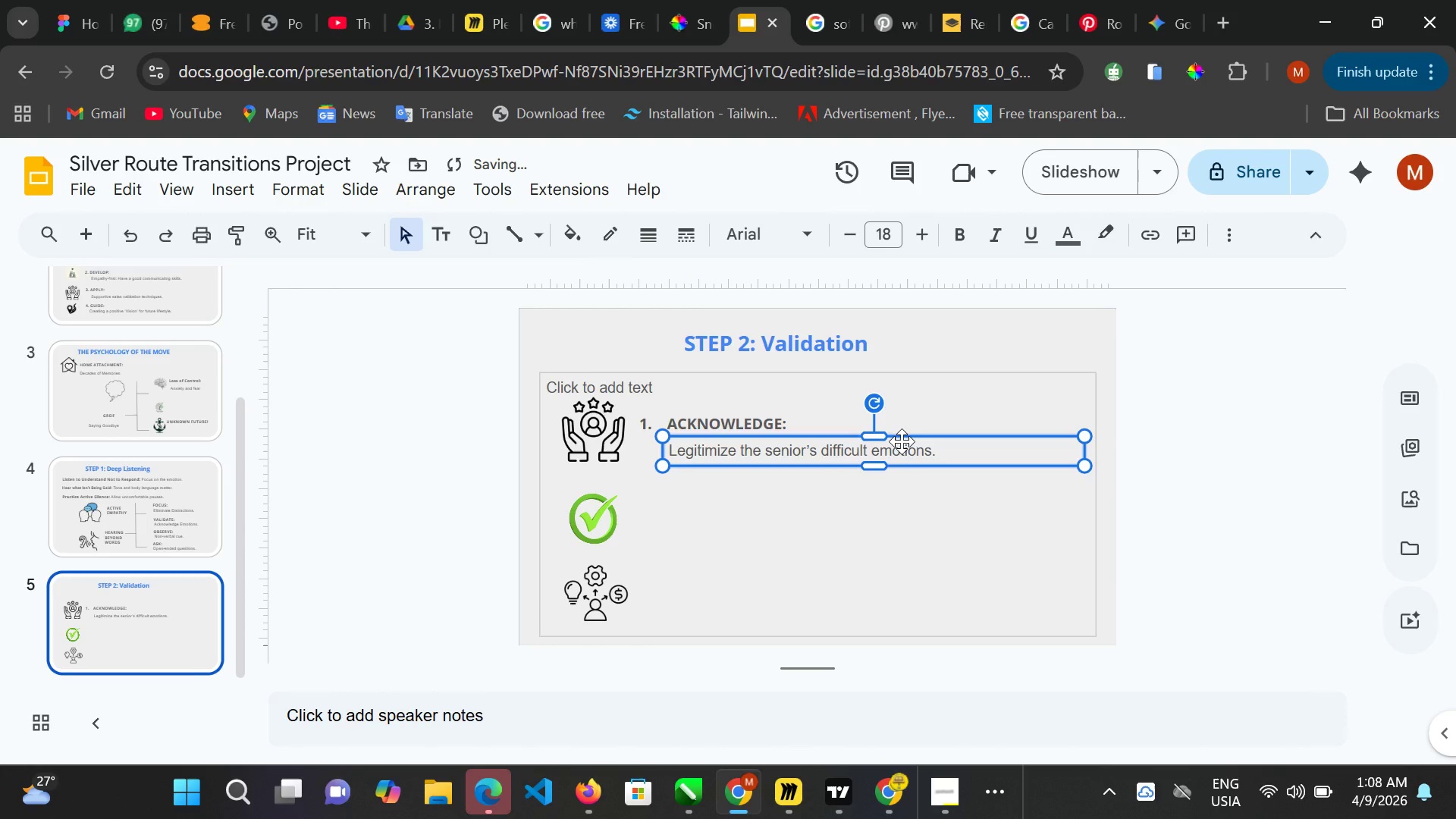 
key(ArrowUp)
 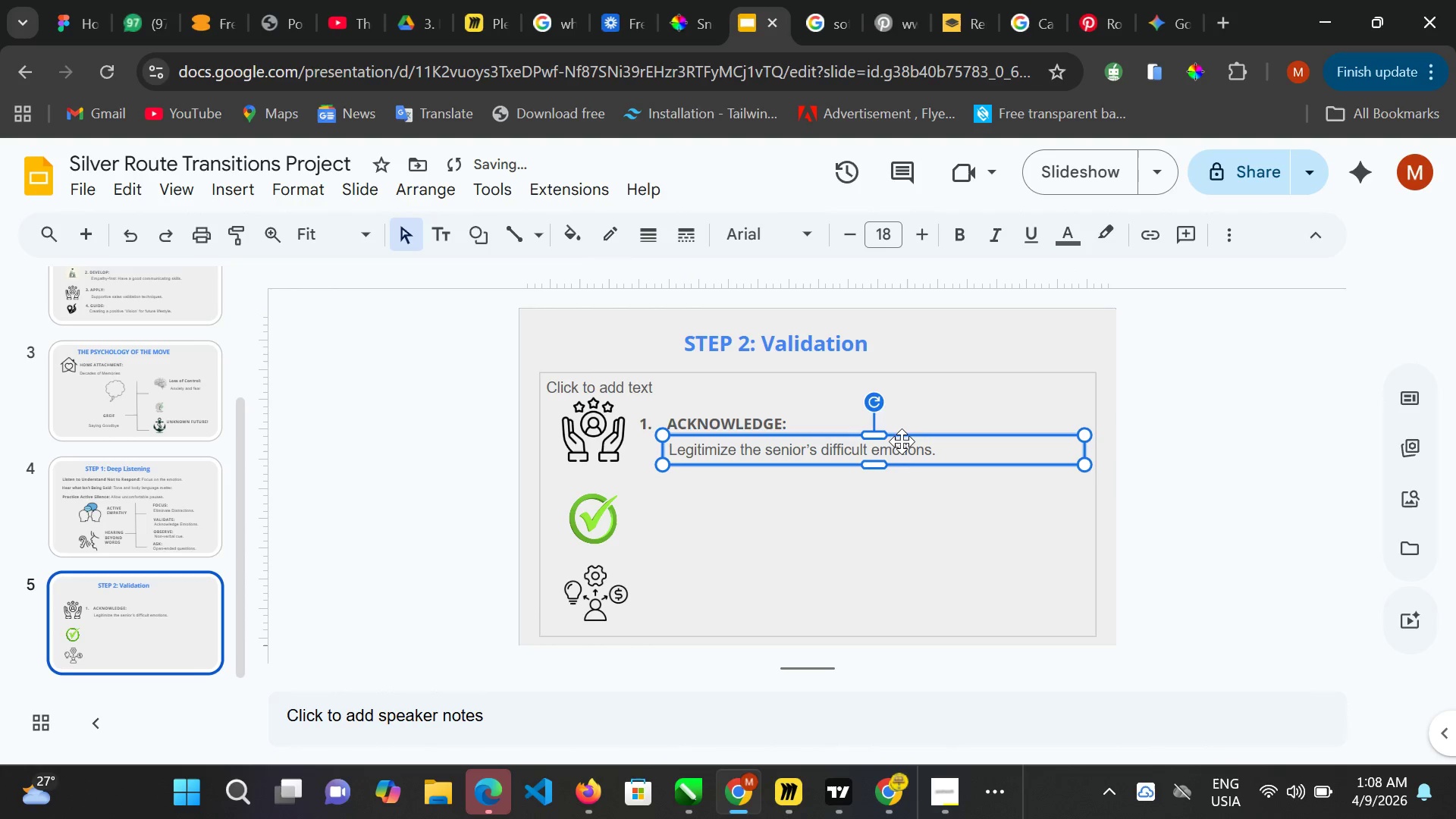 
key(ArrowUp)
 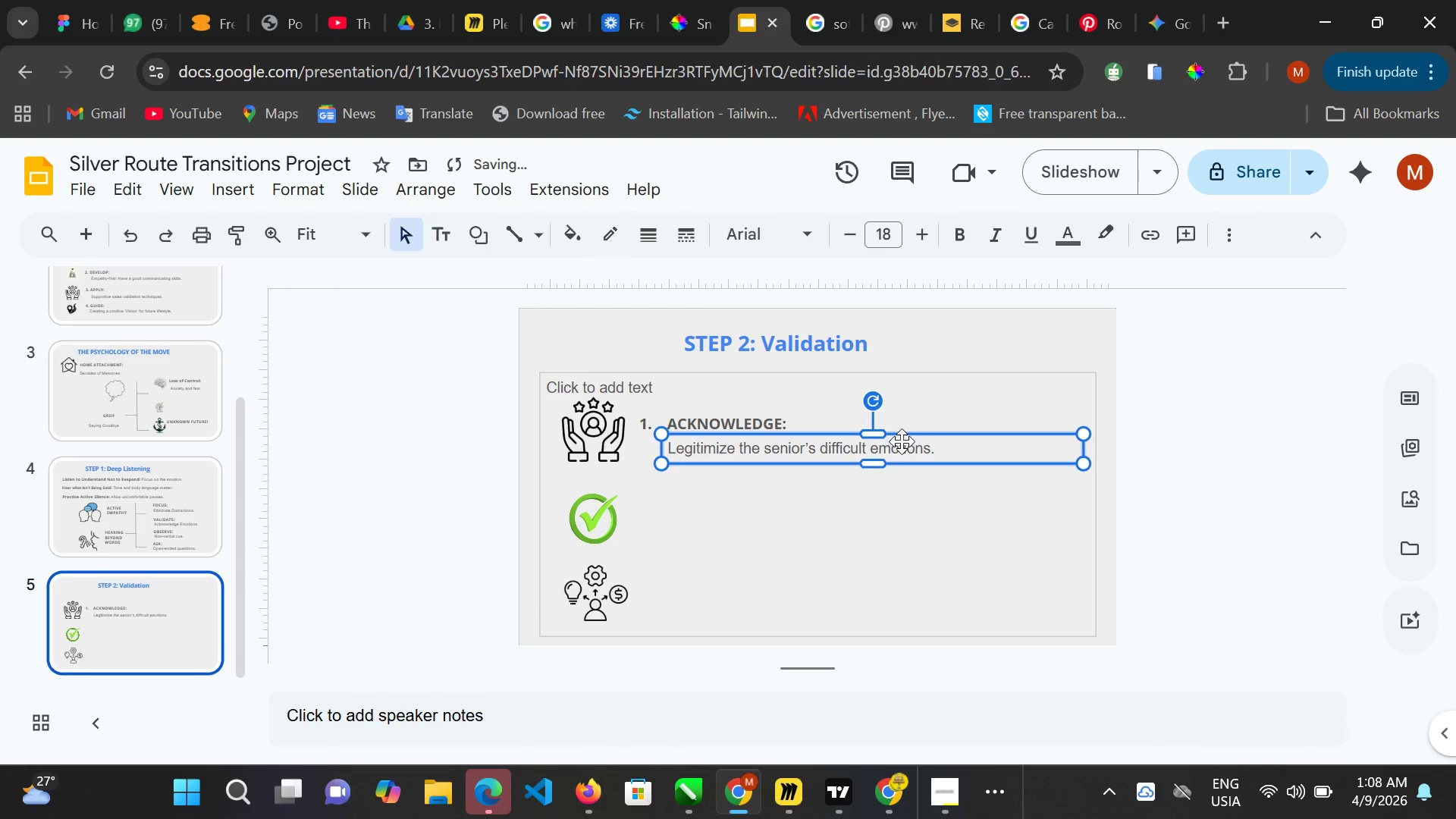 
key(ArrowLeft)
 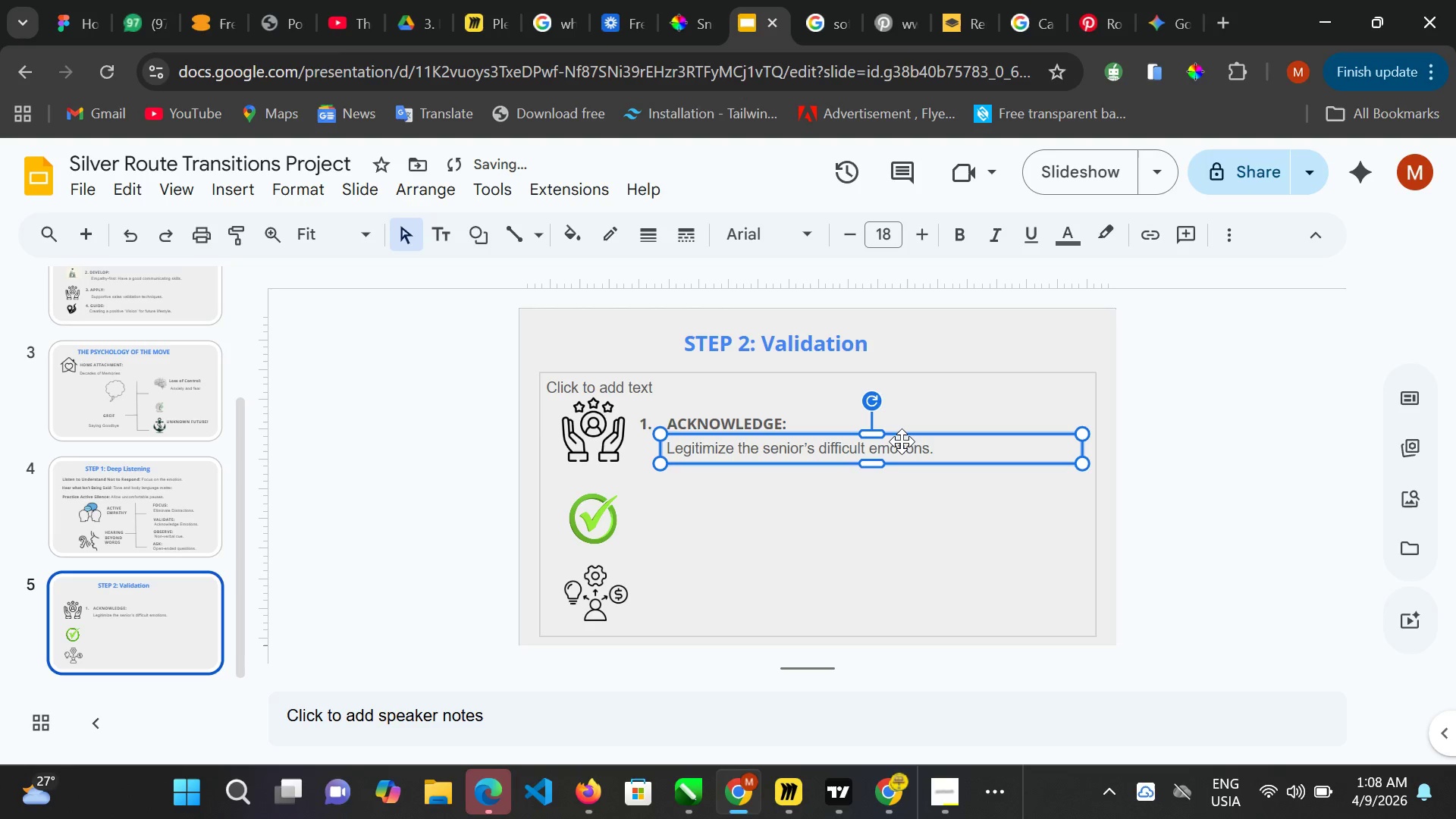 
key(ArrowLeft)
 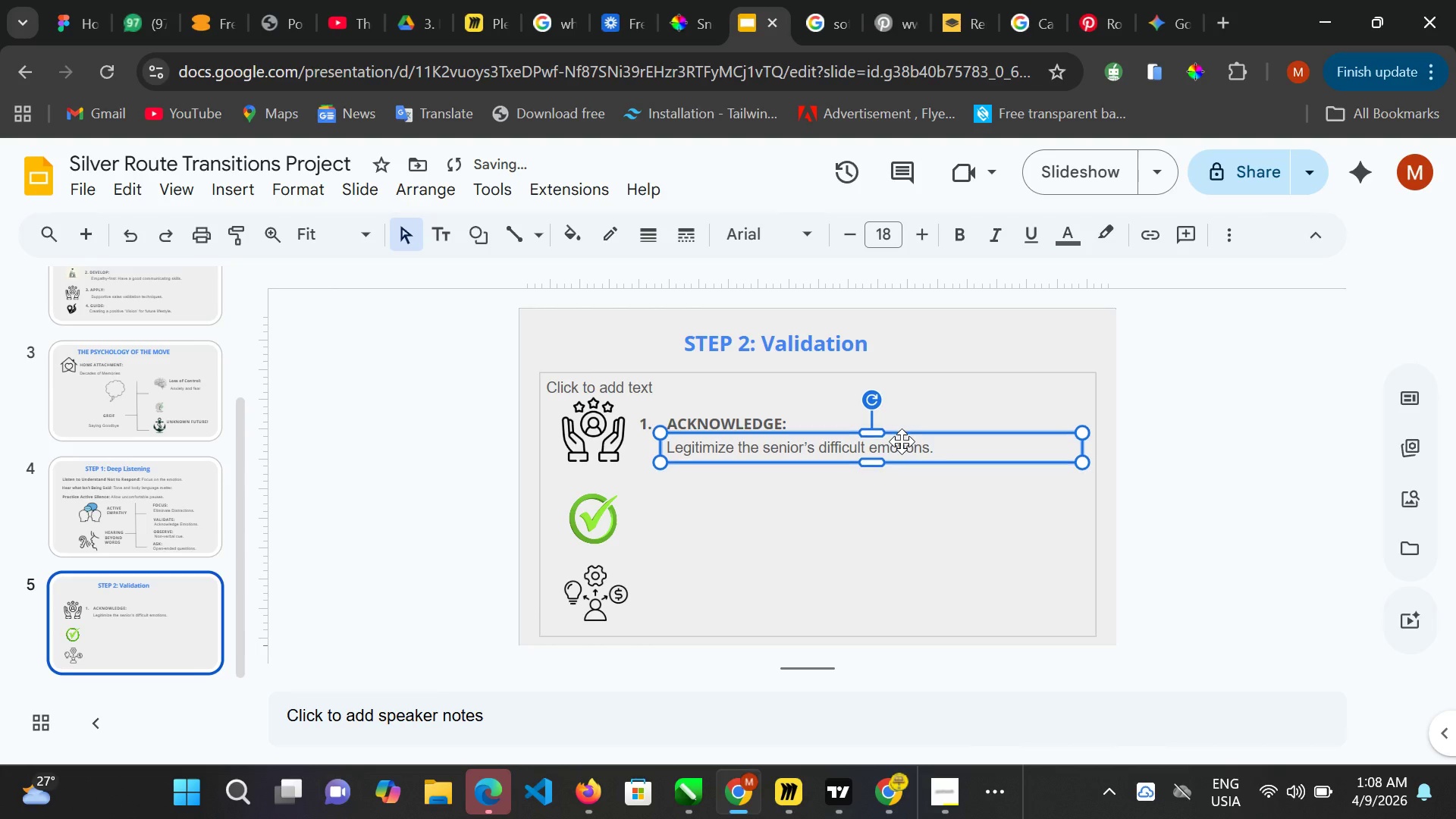 
key(ArrowUp)
 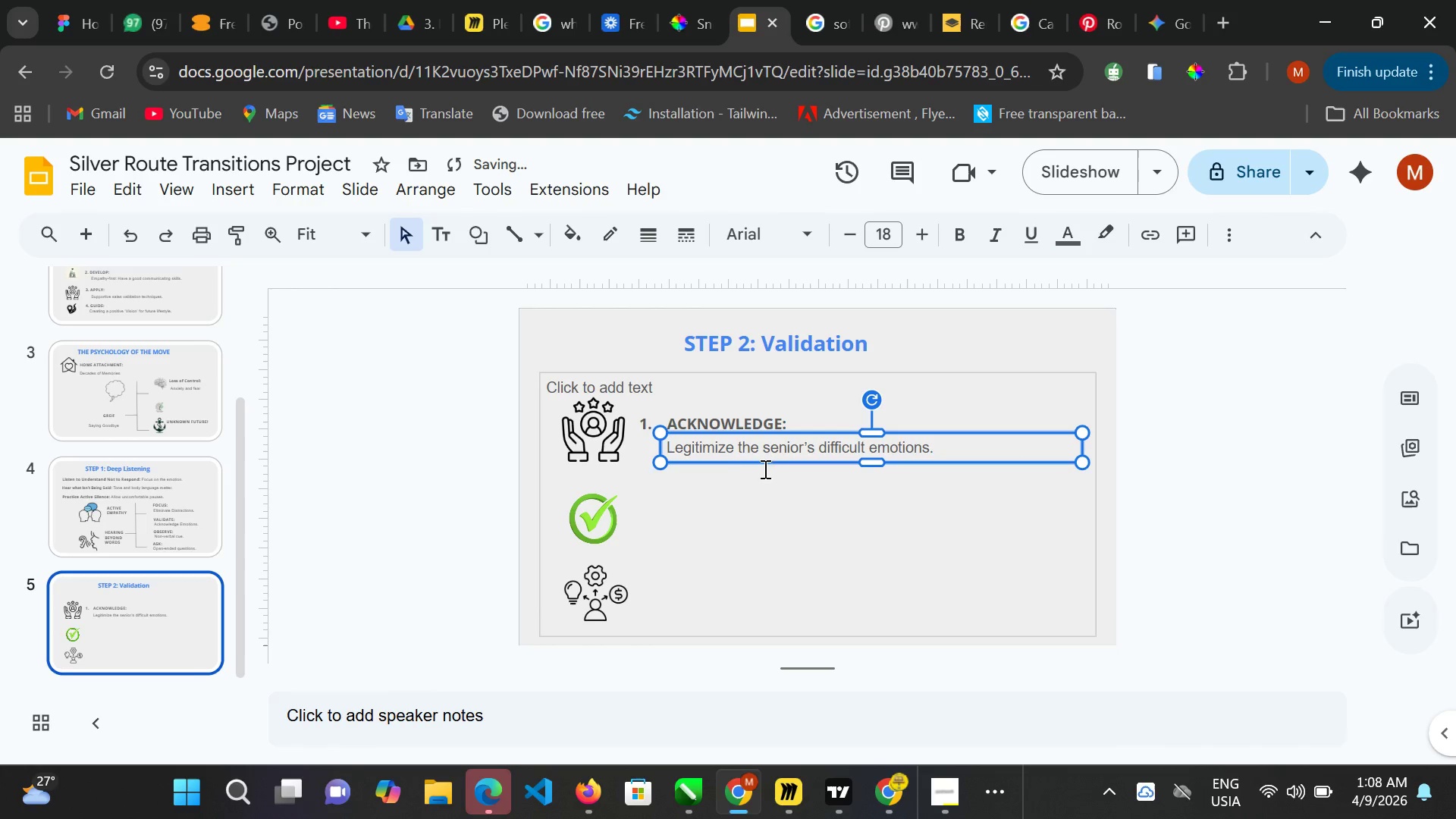 
left_click([657, 521])
 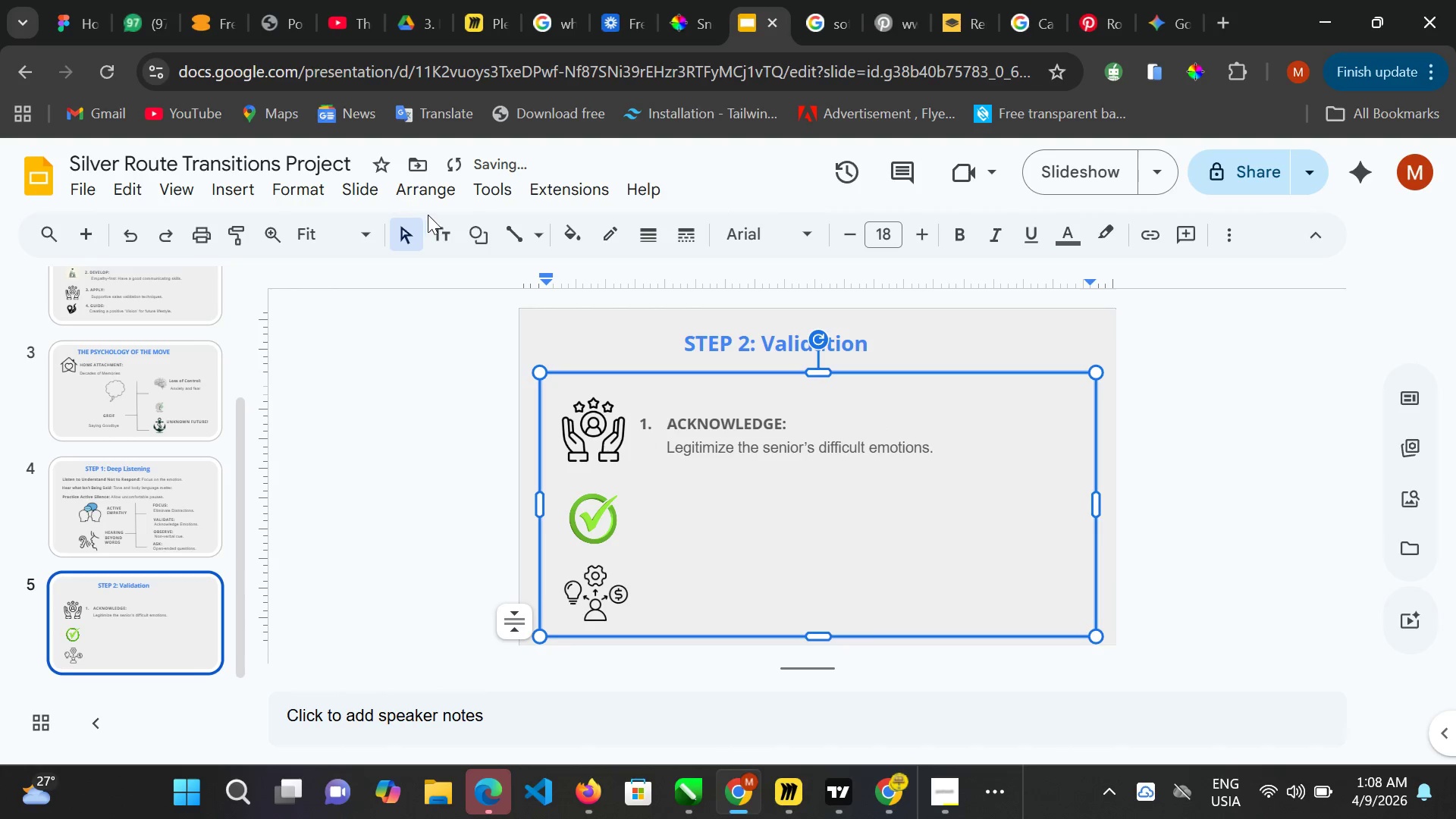 
left_click([436, 222])
 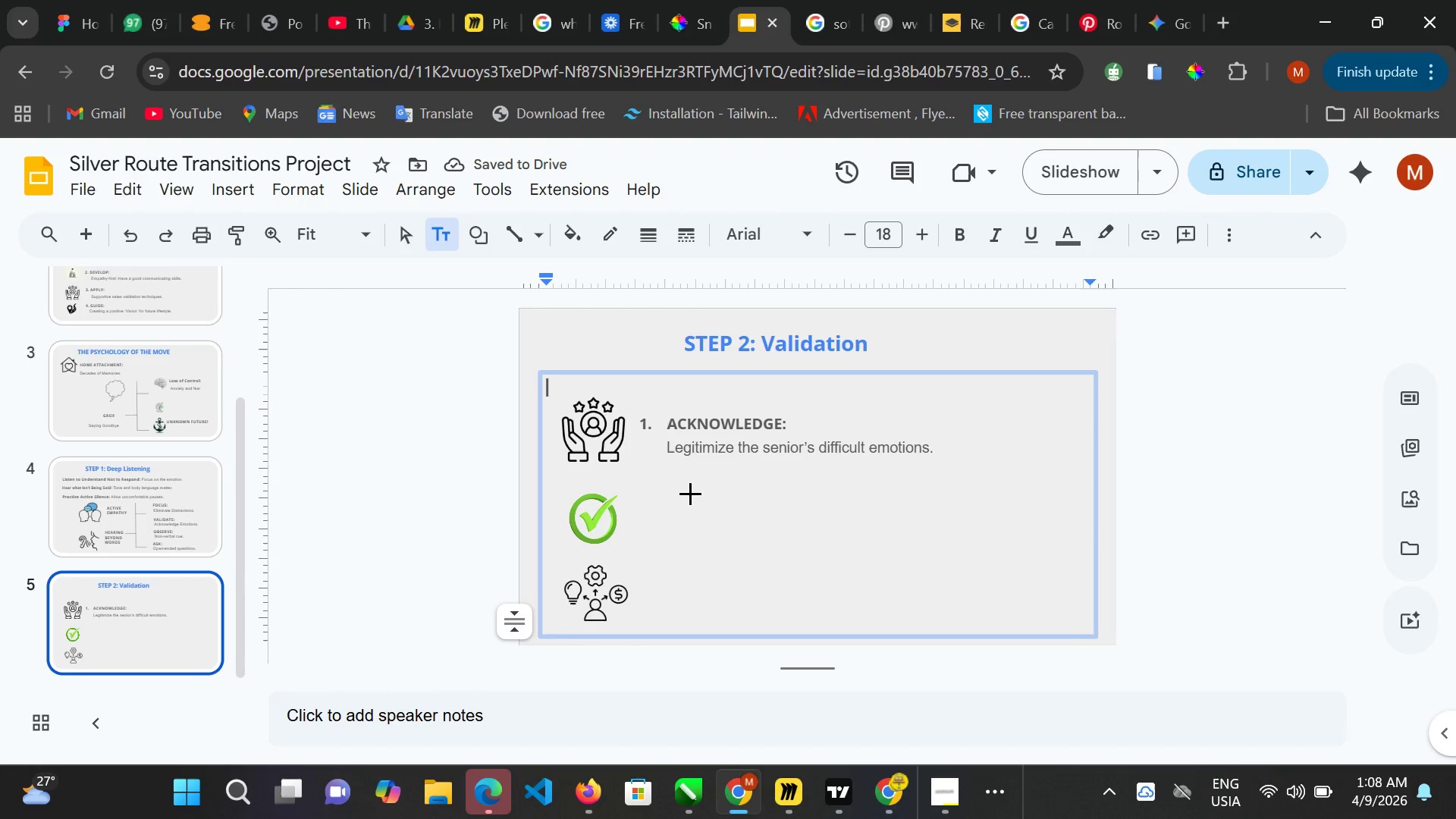 
left_click([689, 493])
 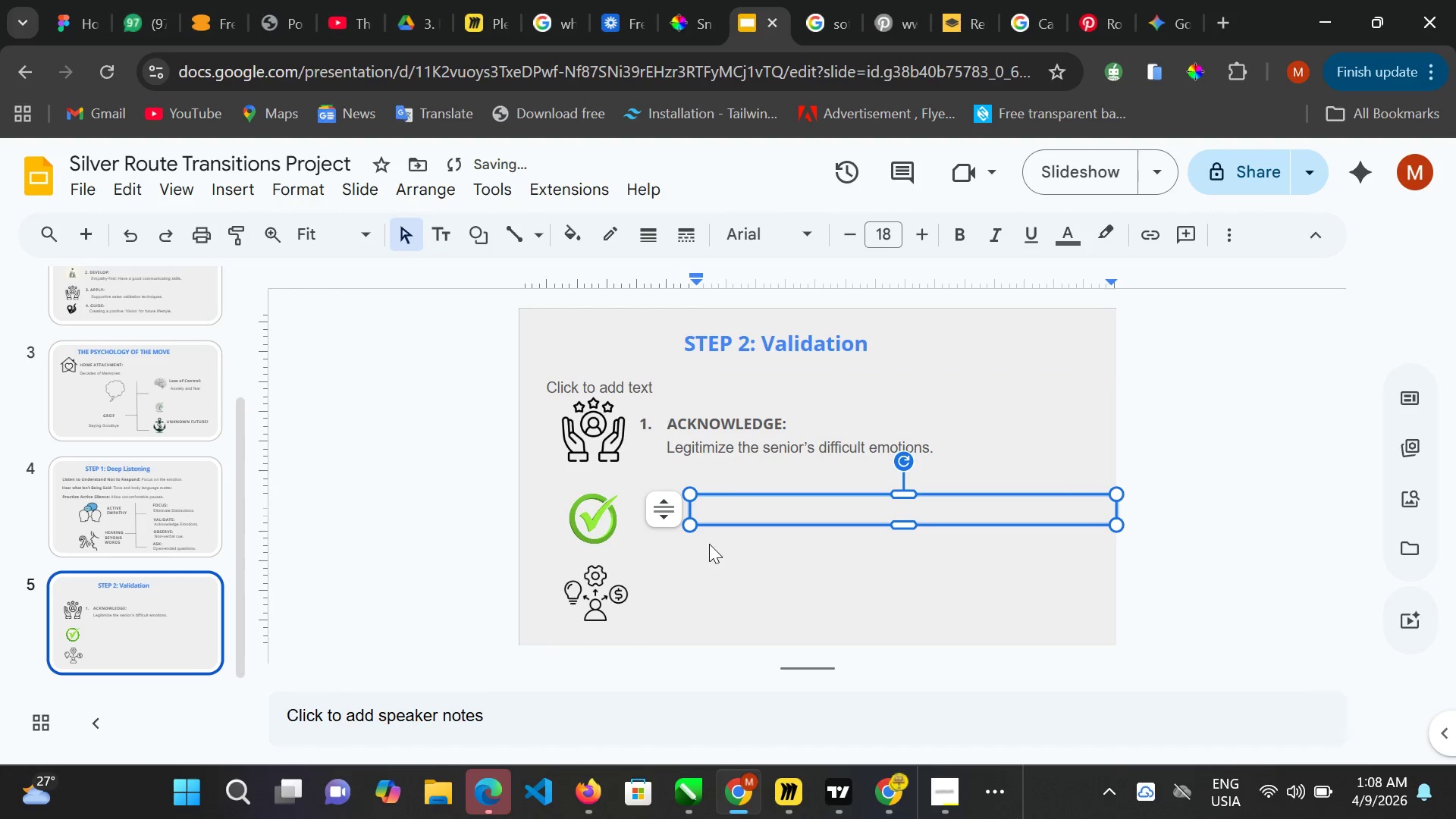 
type(2. AFFIRM:)
 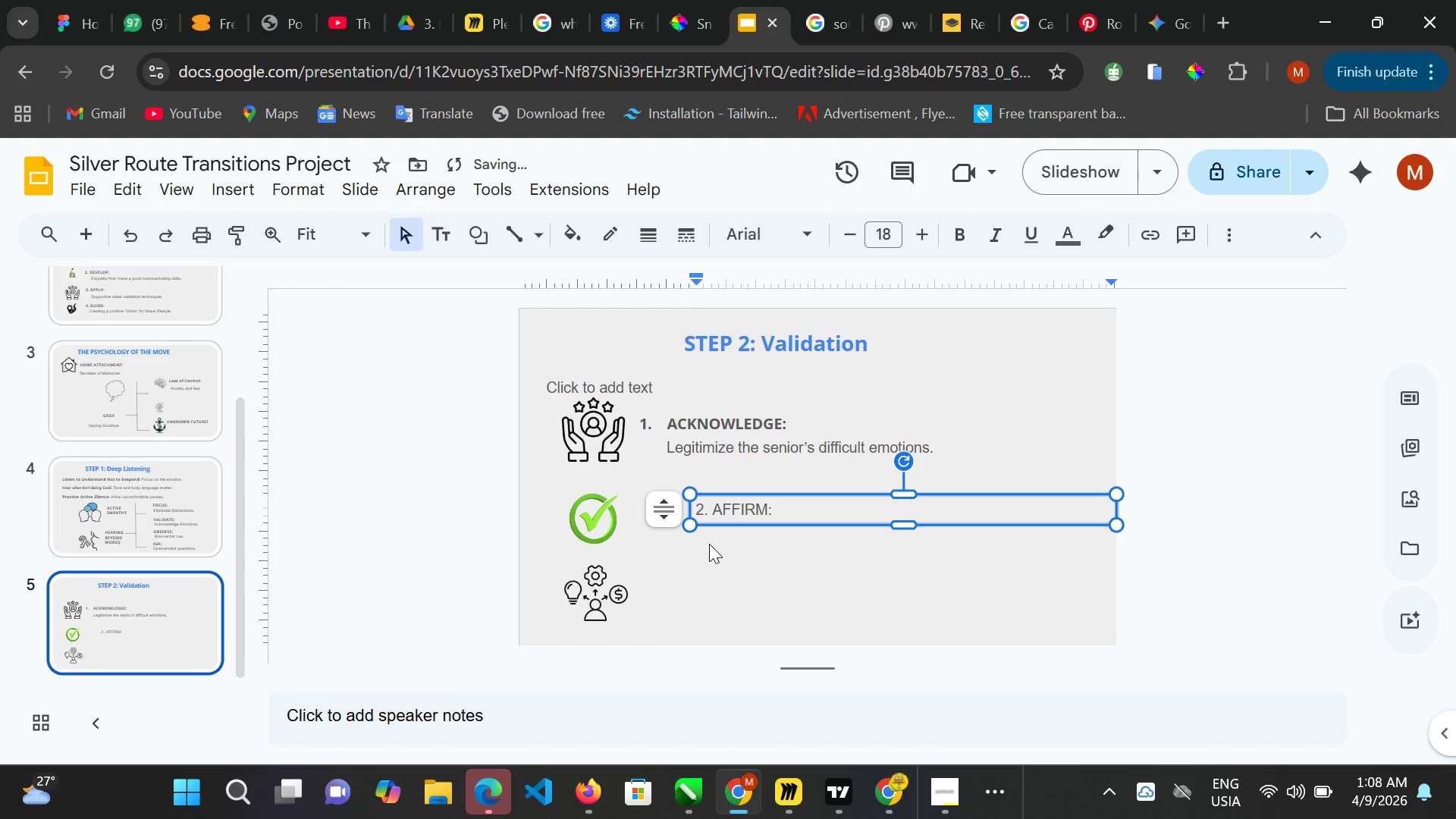 
key(Control+ControlLeft)
 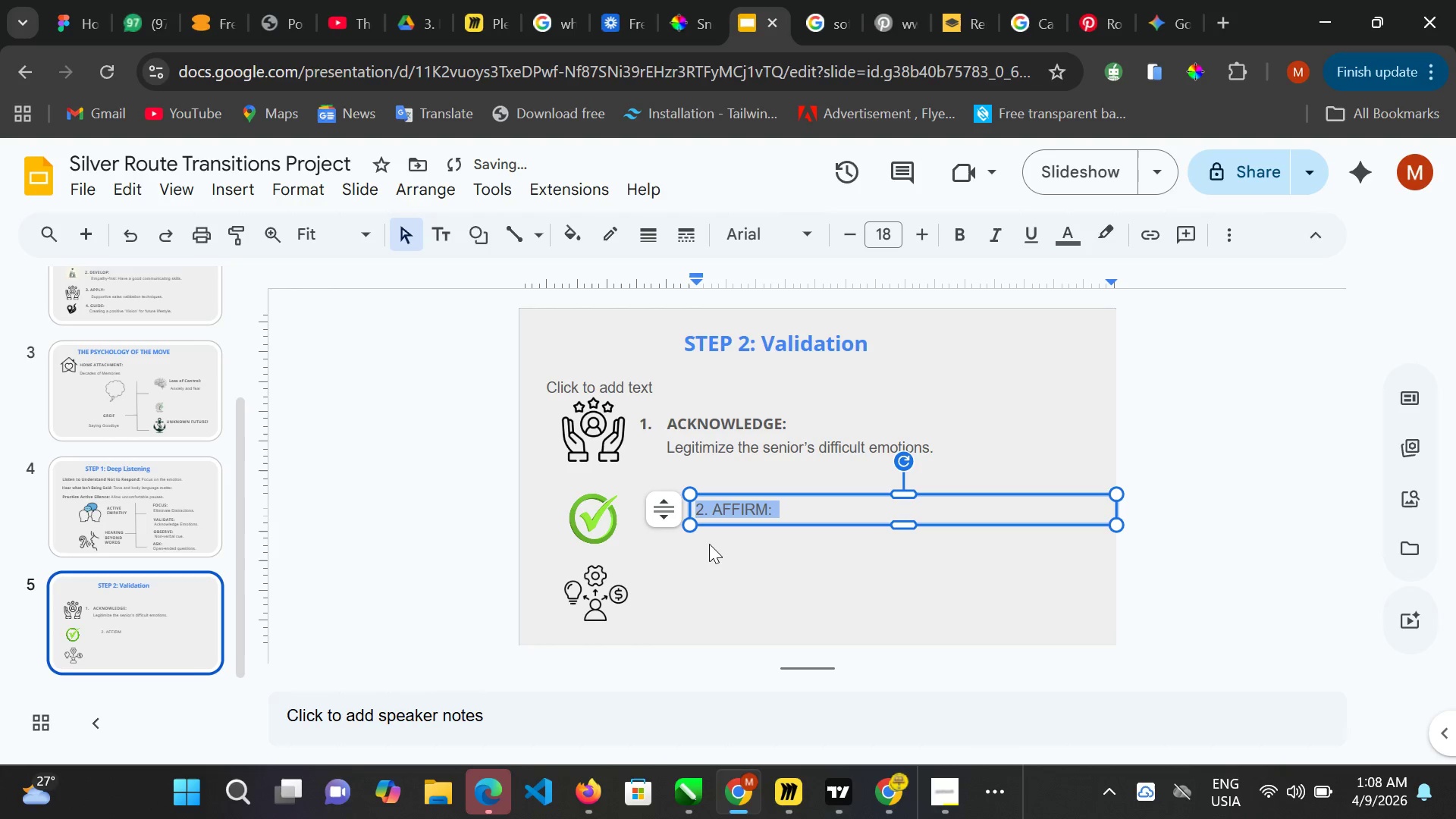 
key(Control+A)
 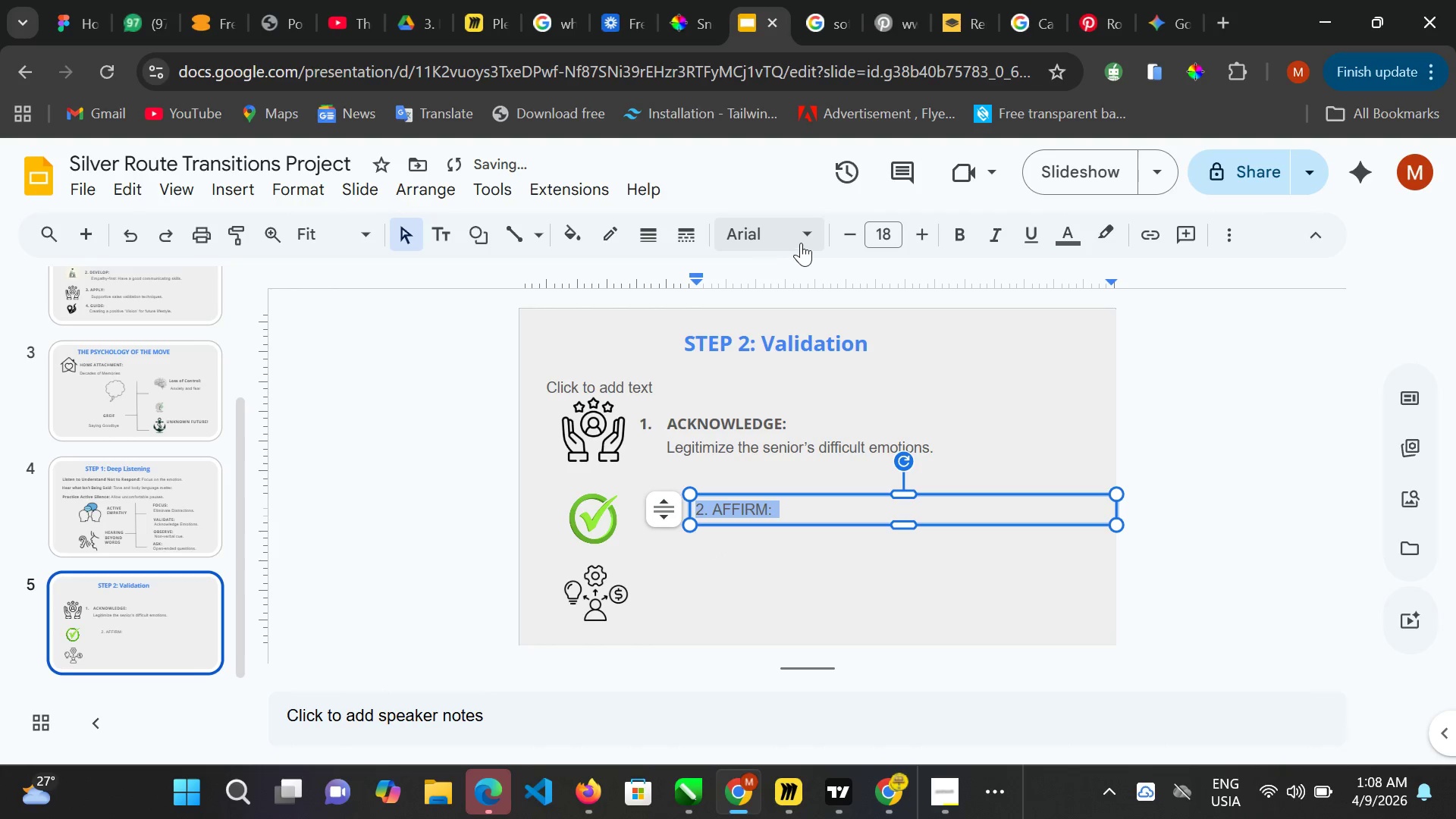 
left_click([802, 243])
 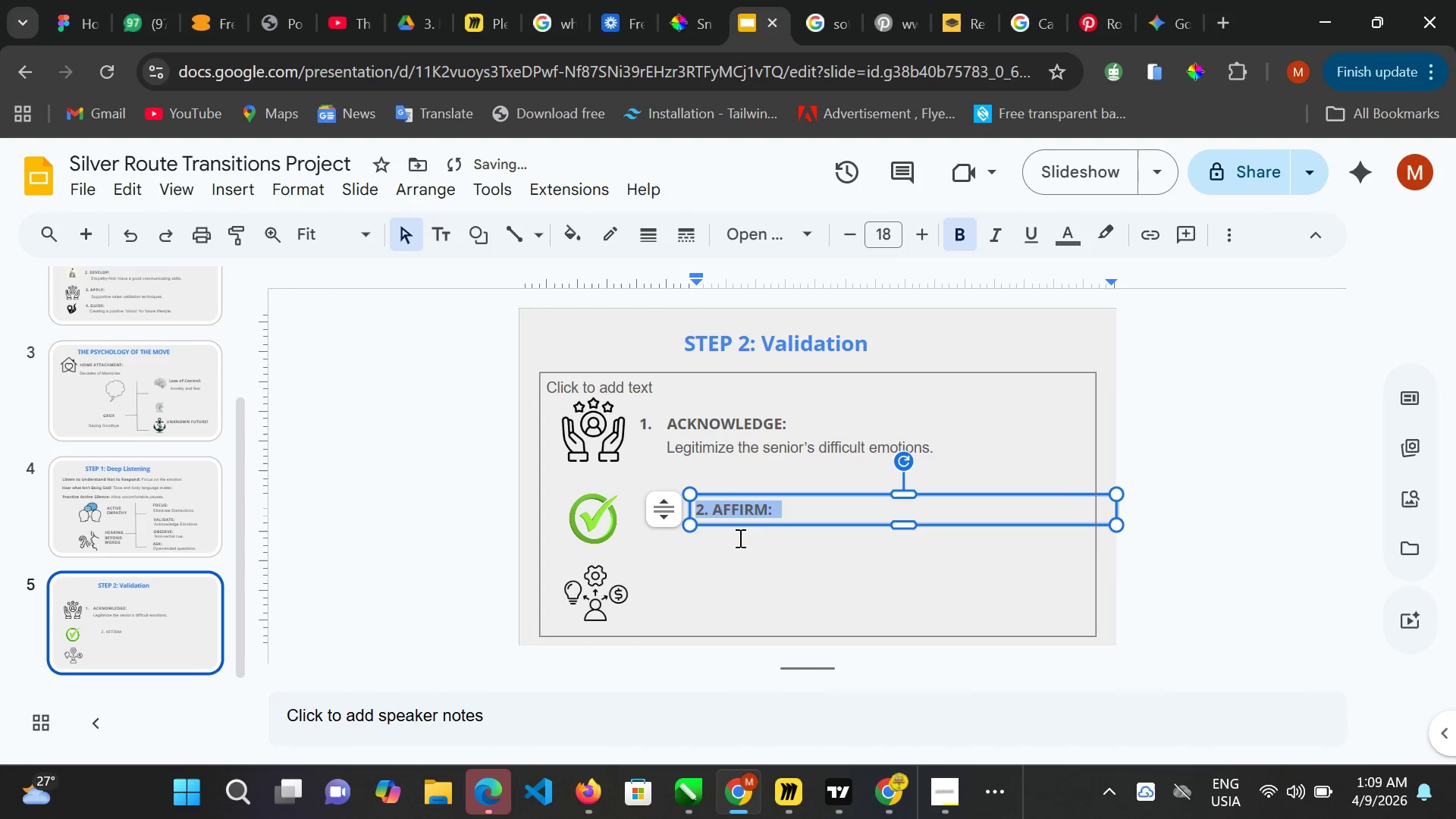 
wait(5.22)
 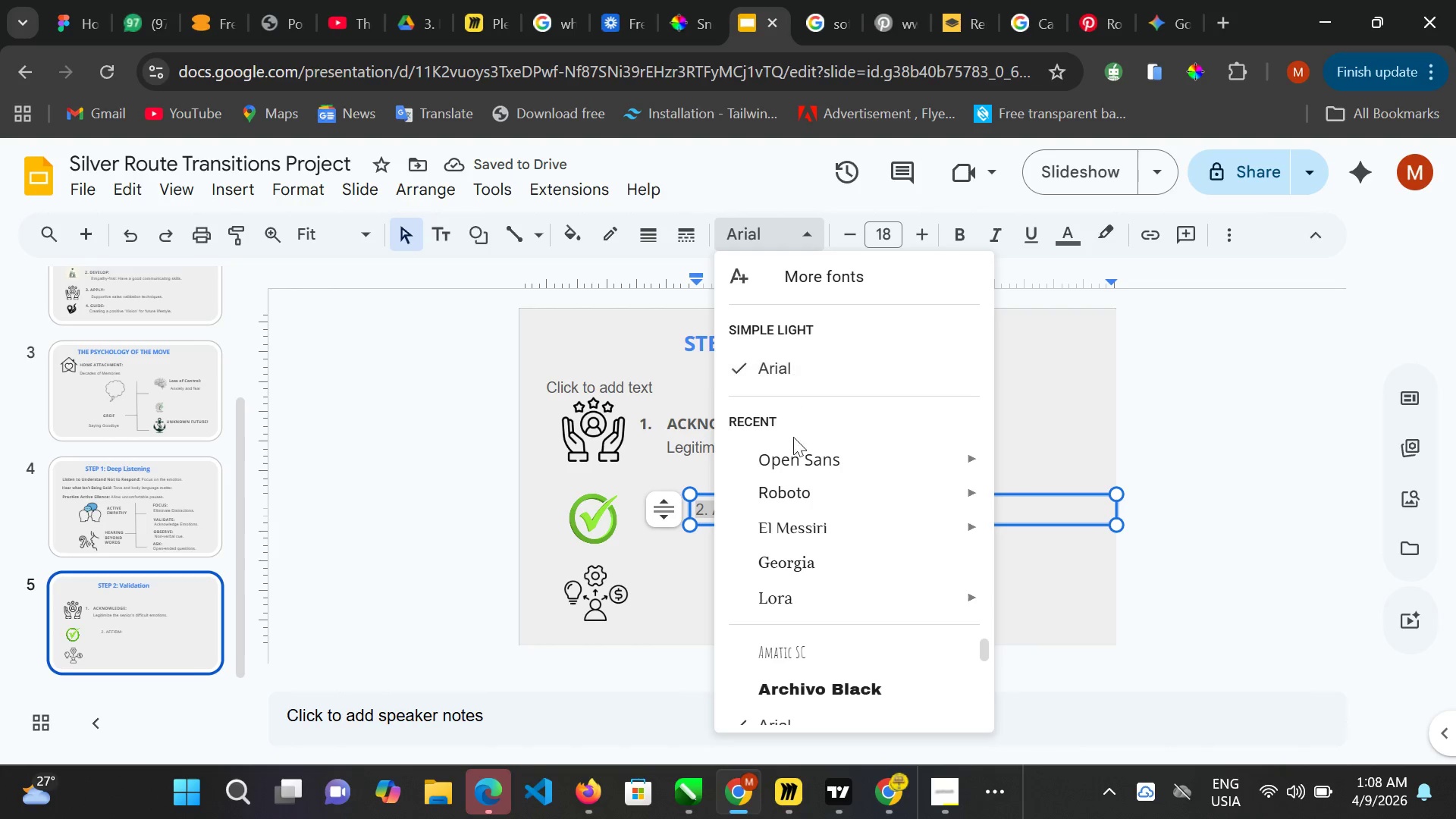 
left_click_drag(start_coordinate=[969, 495], to_coordinate=[916, 497])
 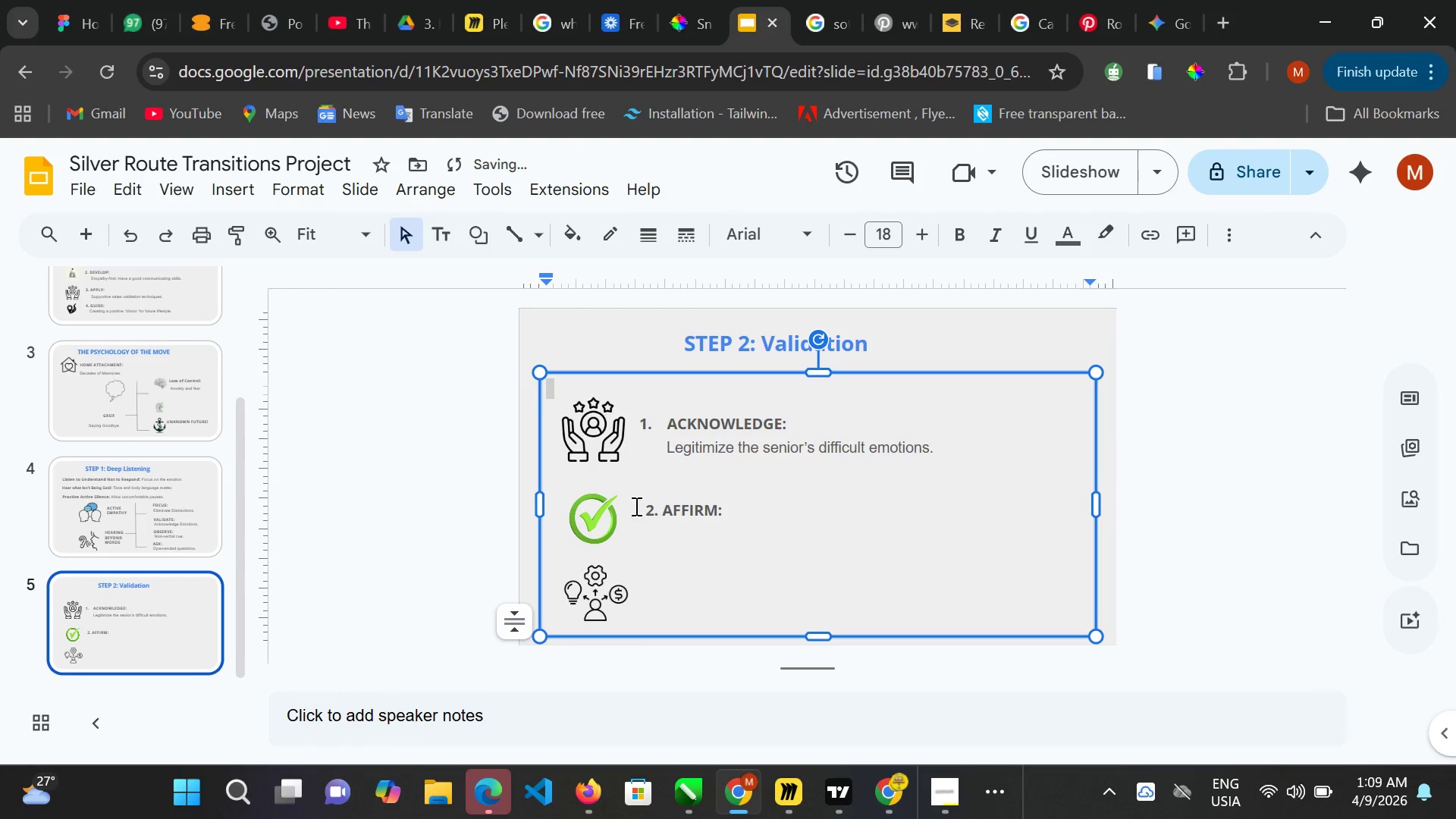 
left_click([445, 225])
 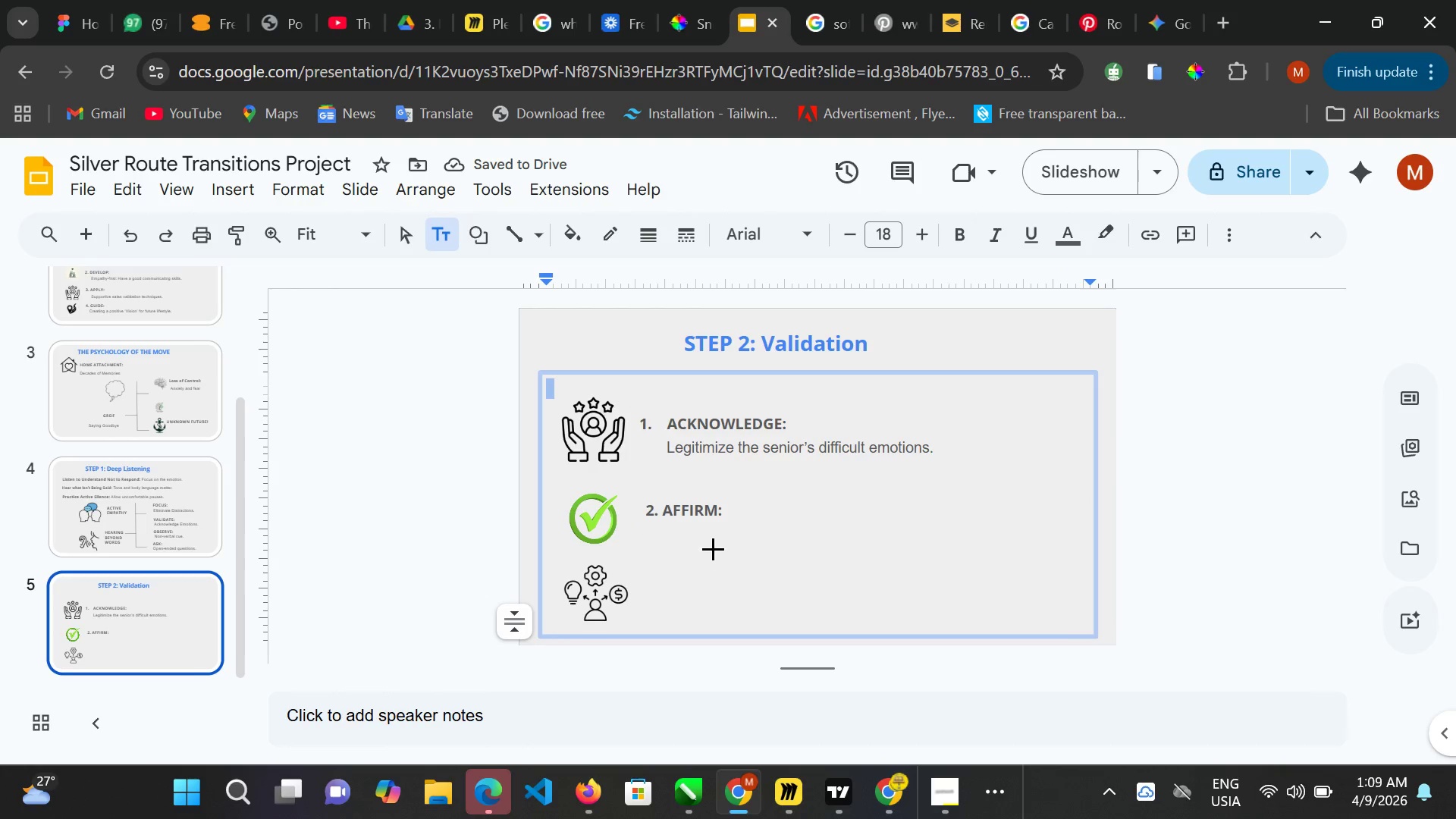 
left_click([714, 536])
 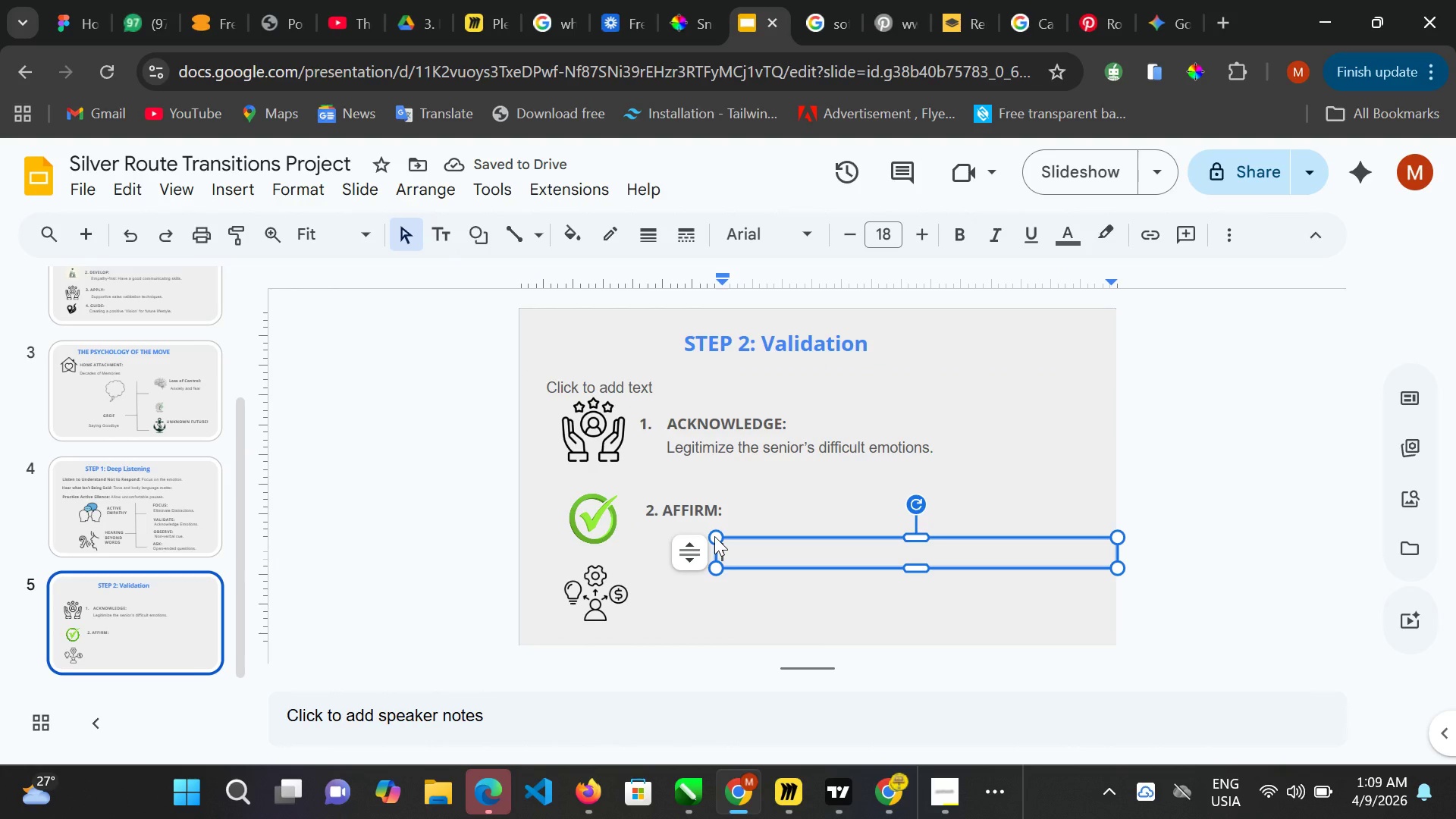 
type(Show respect for their decio)
 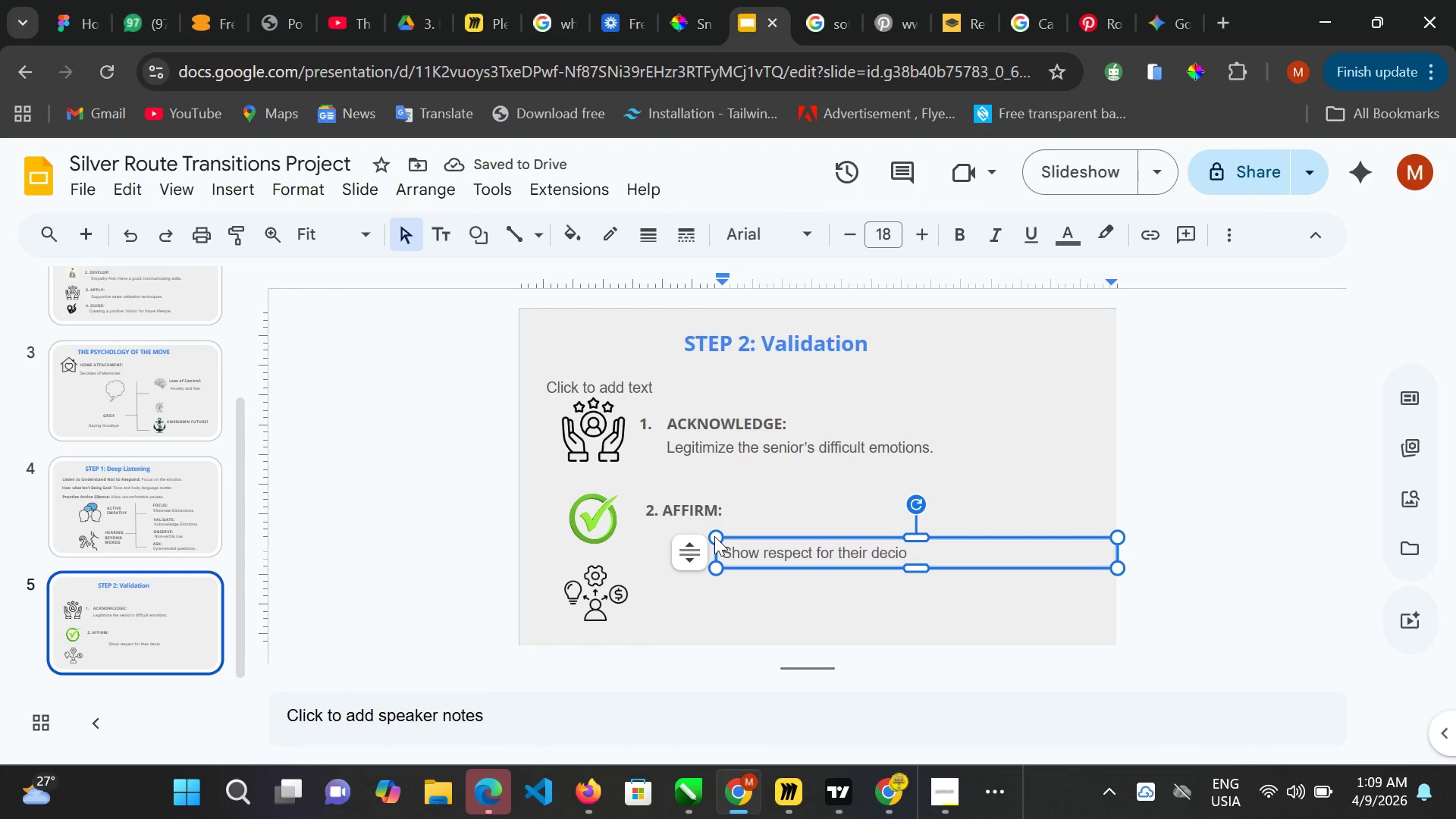 
wait(5.11)
 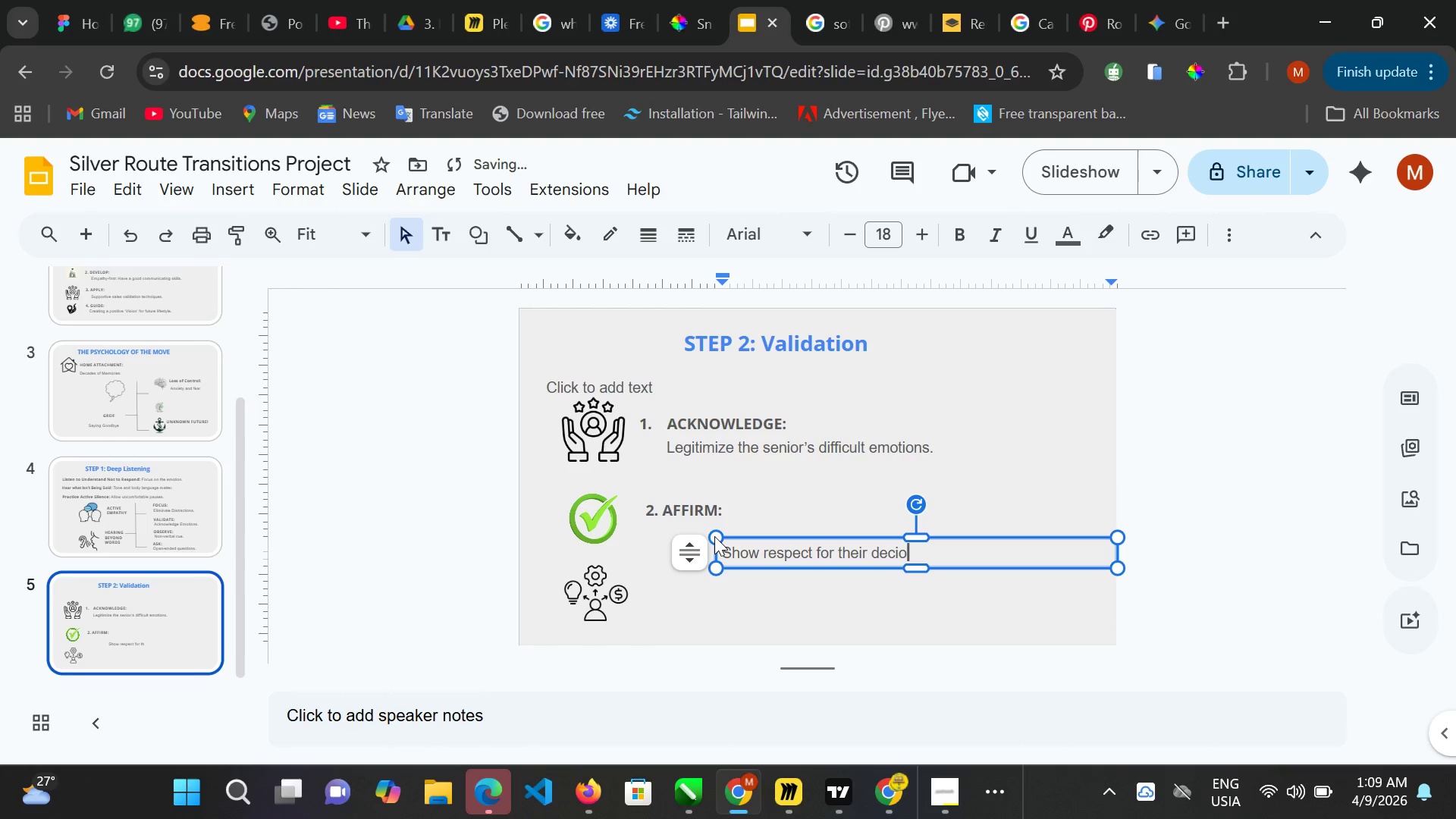 
key(Backspace)
key(Backspace)
type(isions and life exp)
 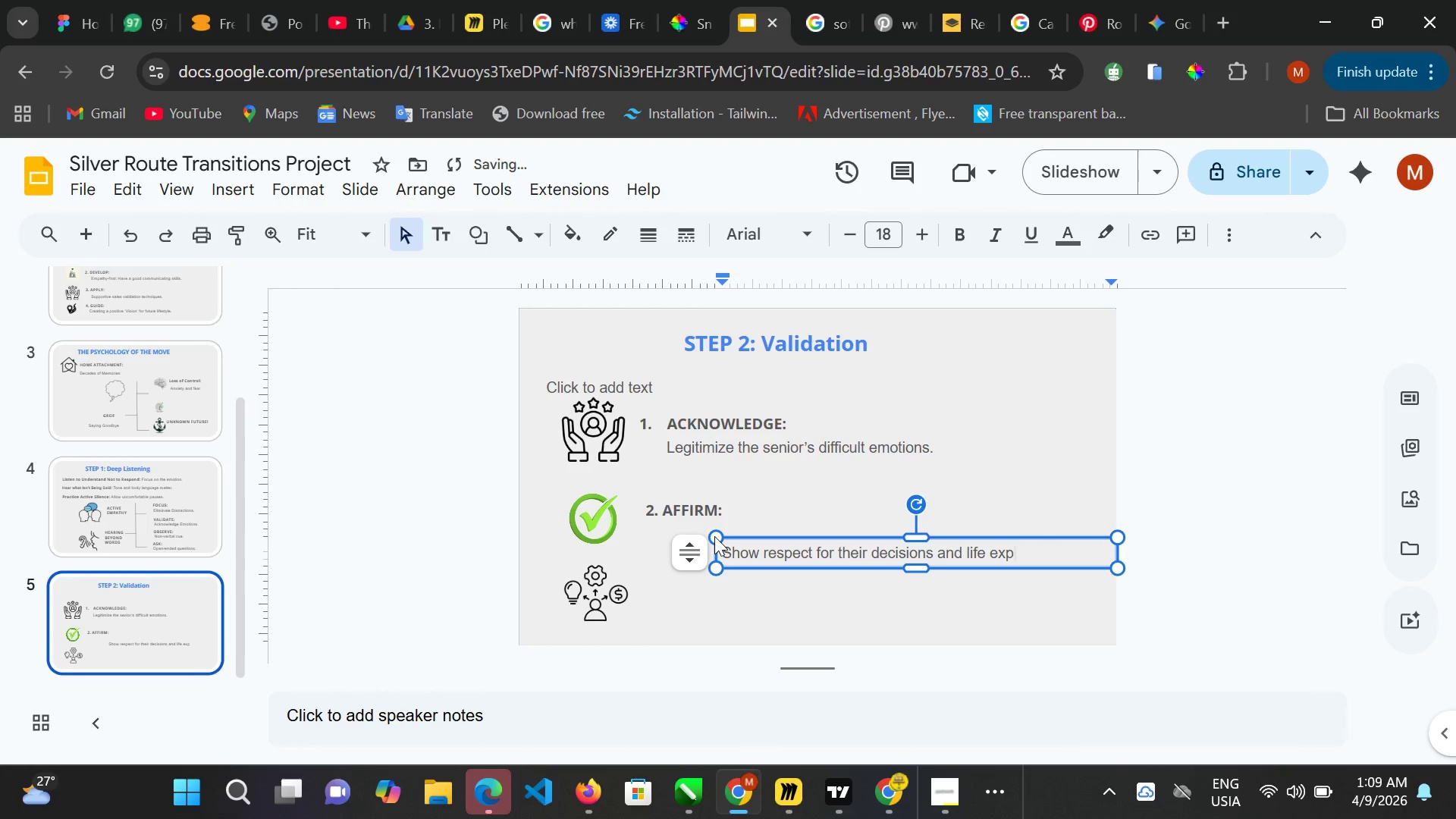 
type(eriece)
key(Backspace)
key(Backspace)
type(nmce)
 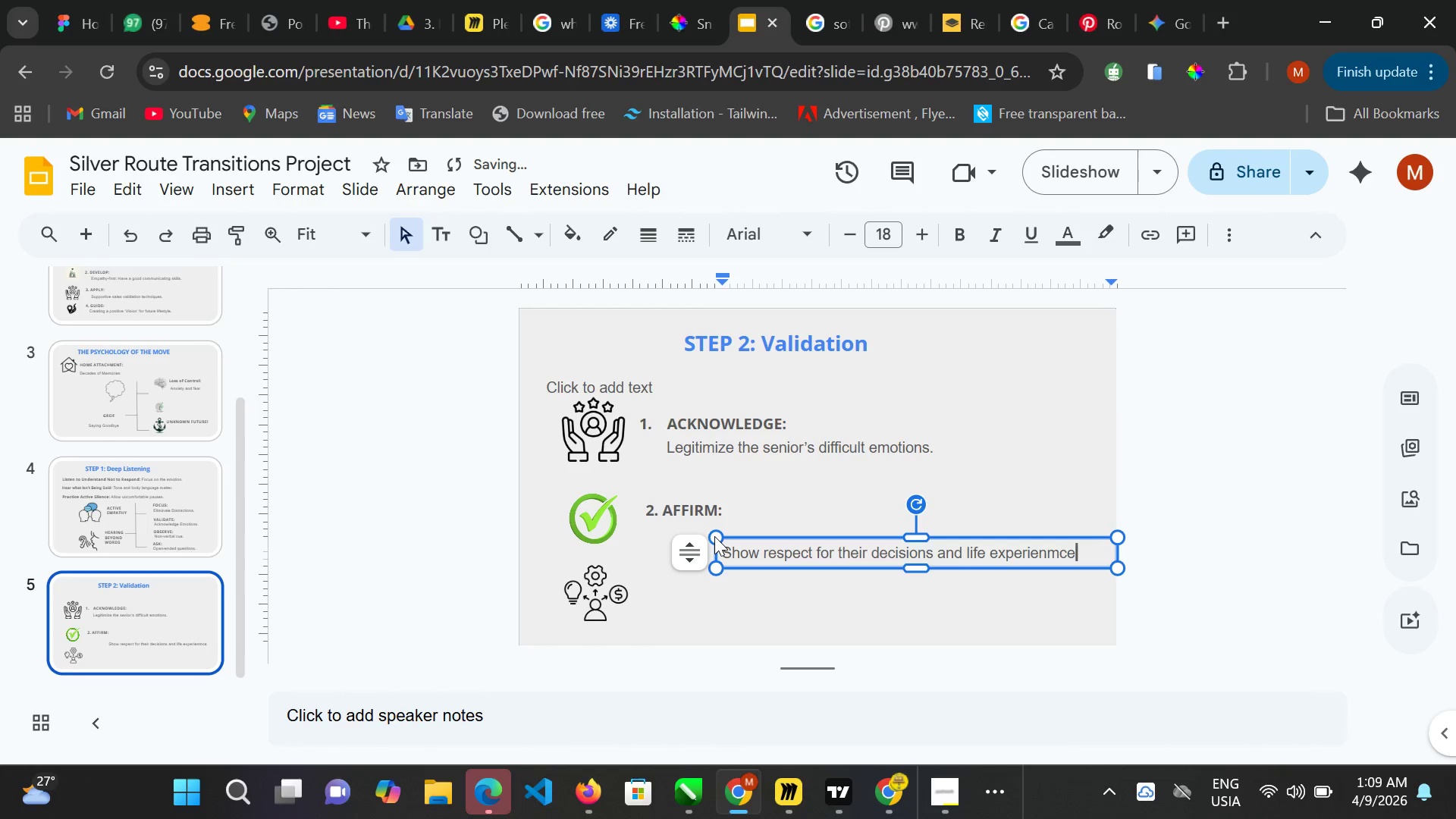 
key(ArrowLeft)
 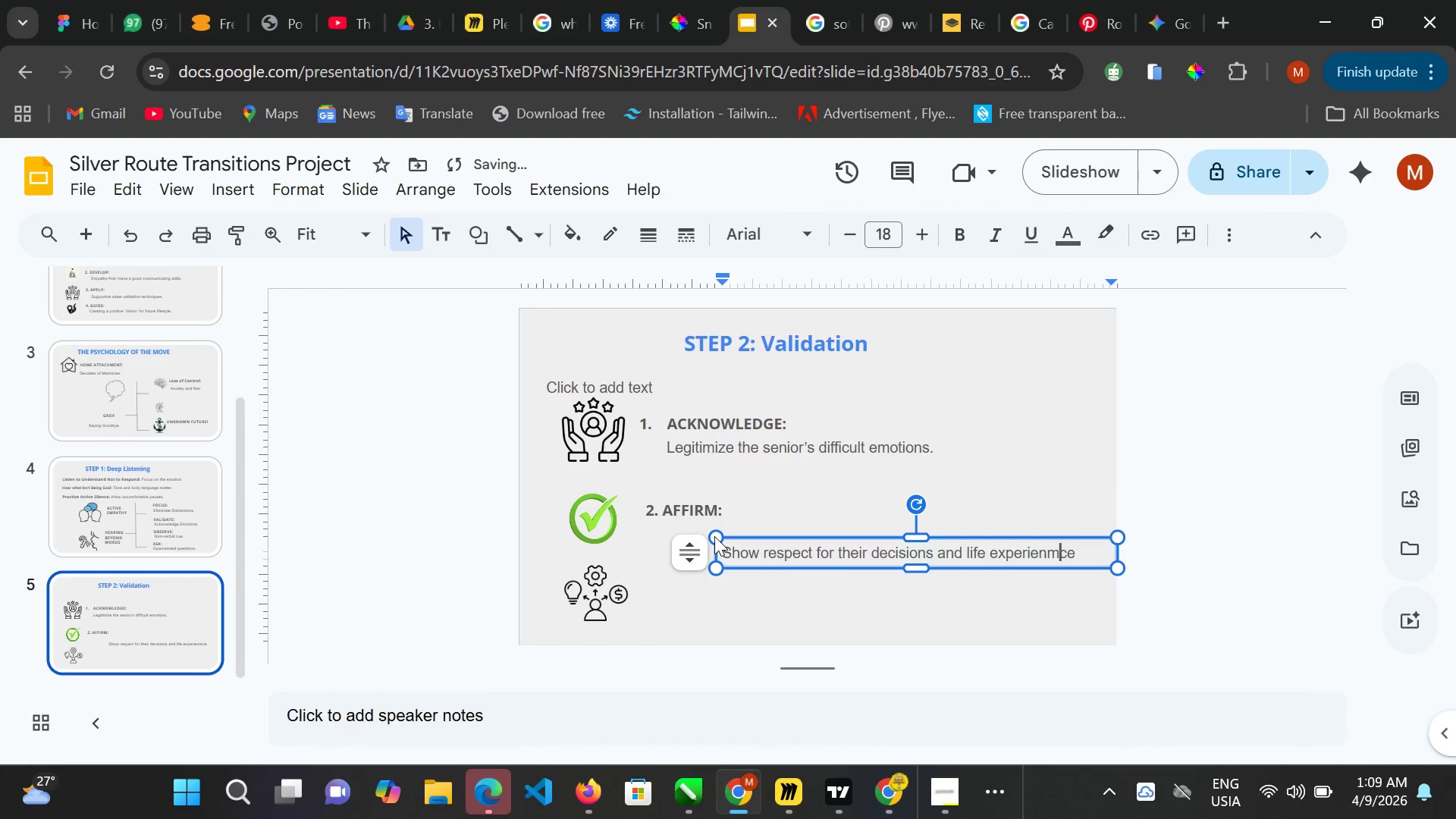 
key(ArrowLeft)
 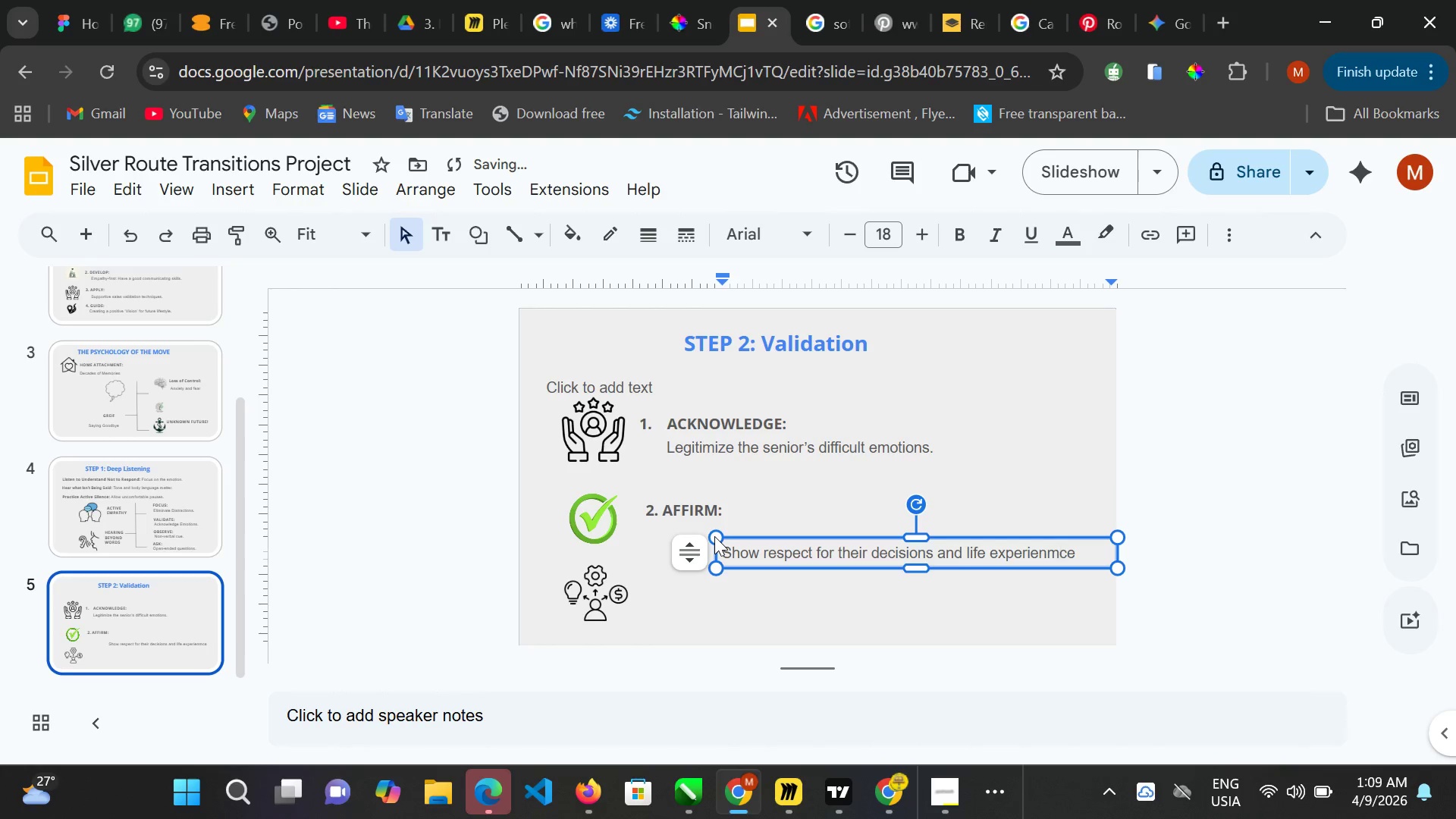 
key(Backspace)
 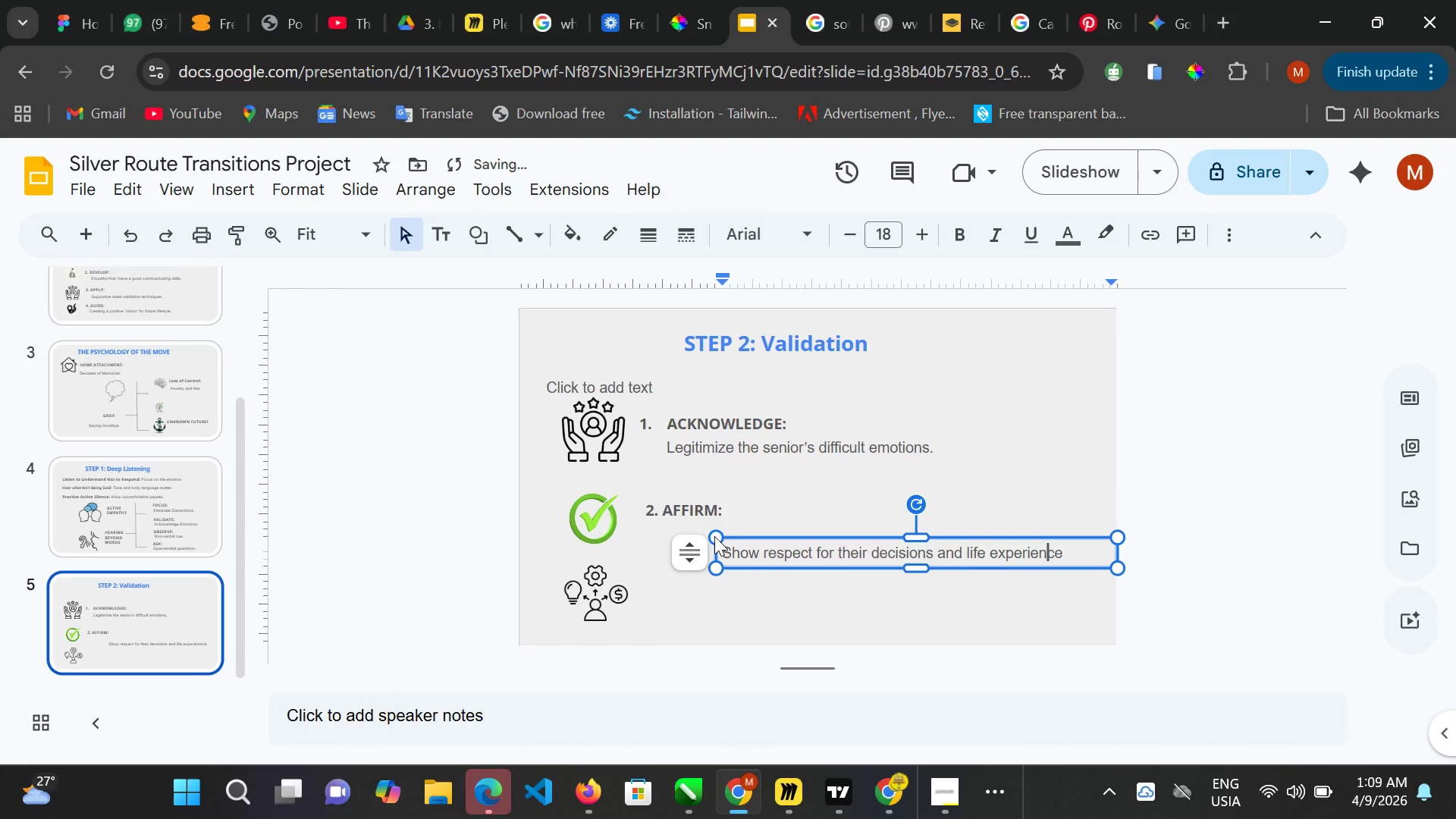 
key(ArrowRight)
 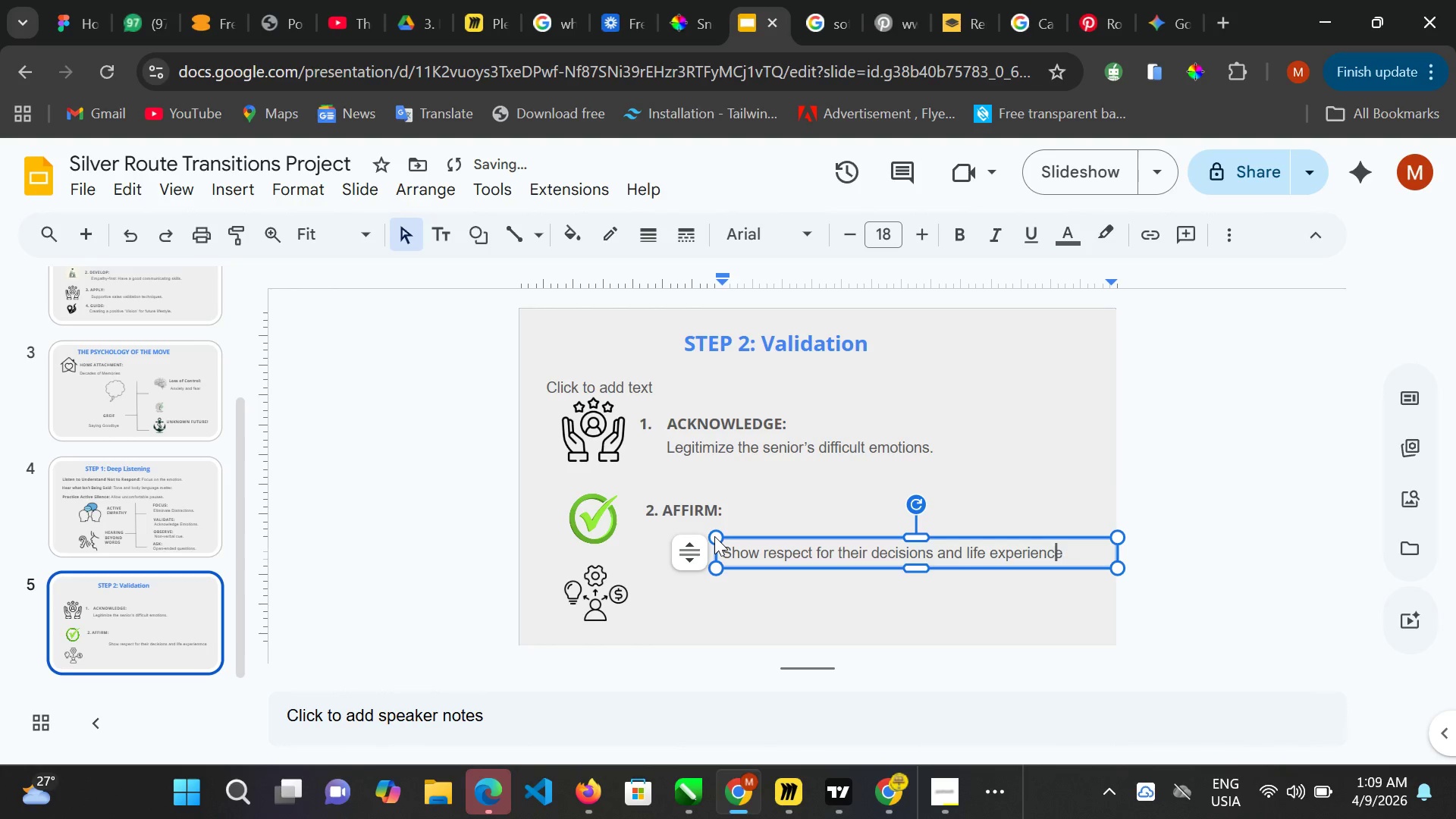 
key(ArrowRight)
 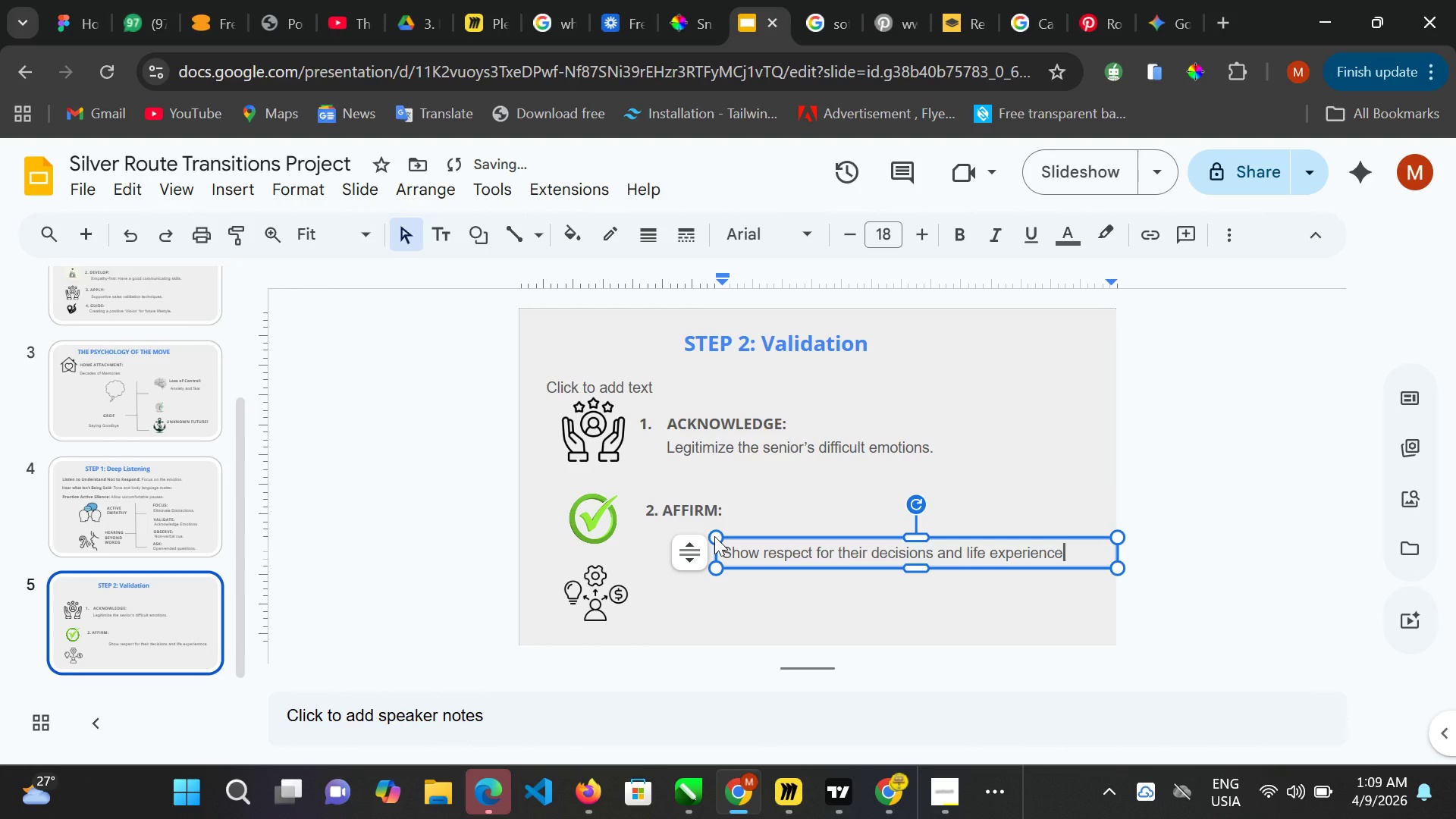 
key(Period)
 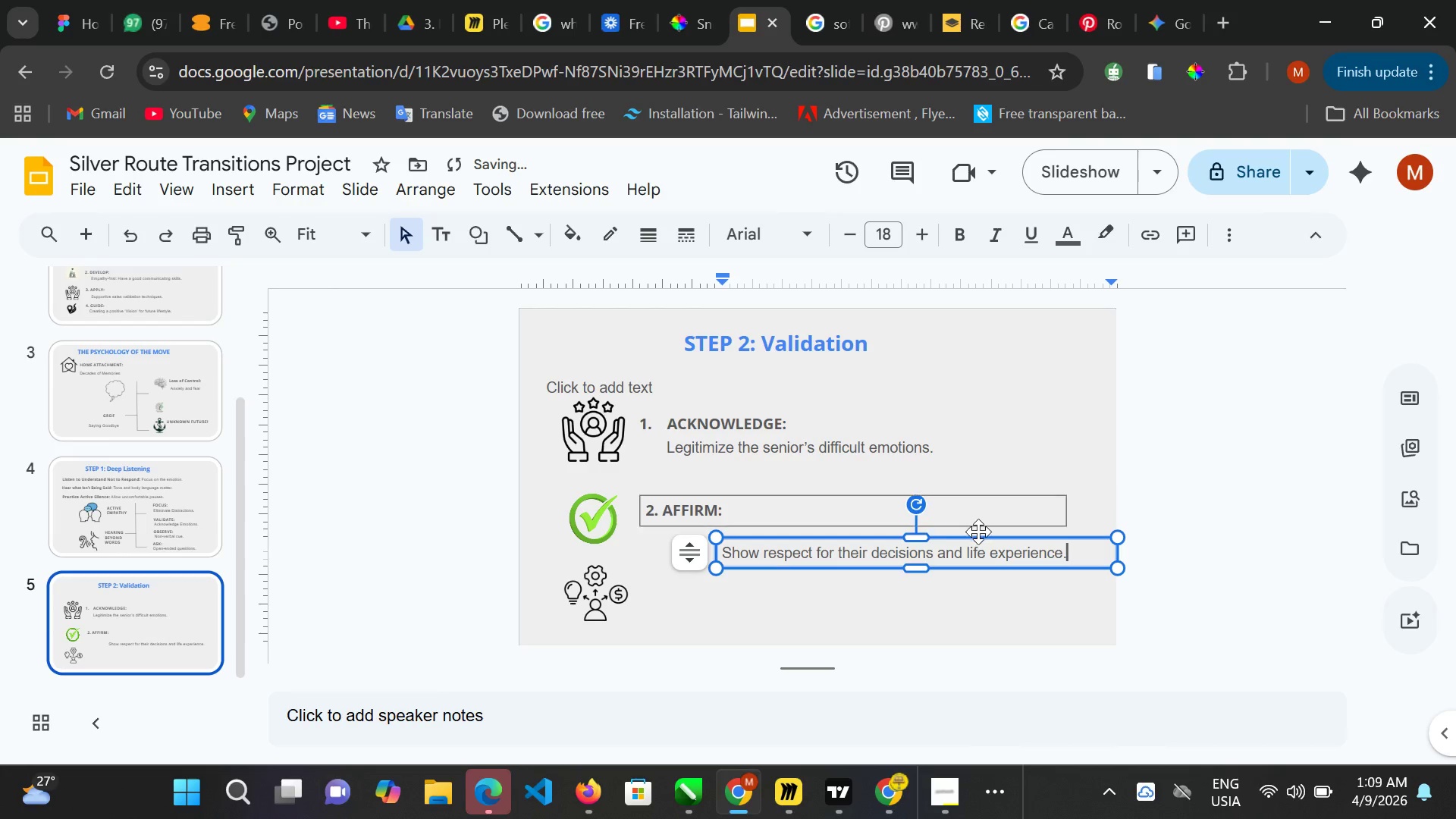 
left_click_drag(start_coordinate=[975, 537], to_coordinate=[909, 524])
 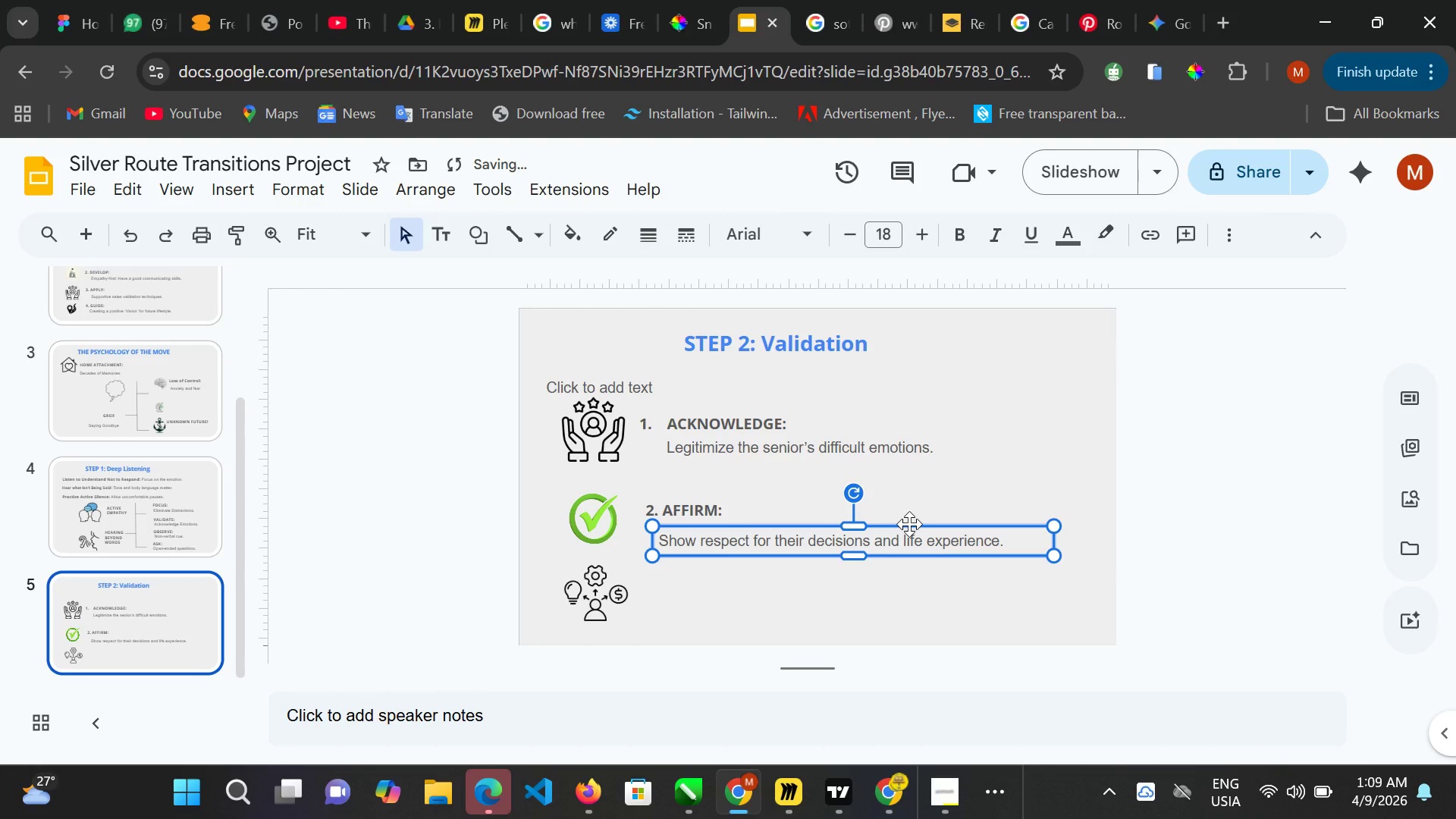 
key(ArrowRight)
 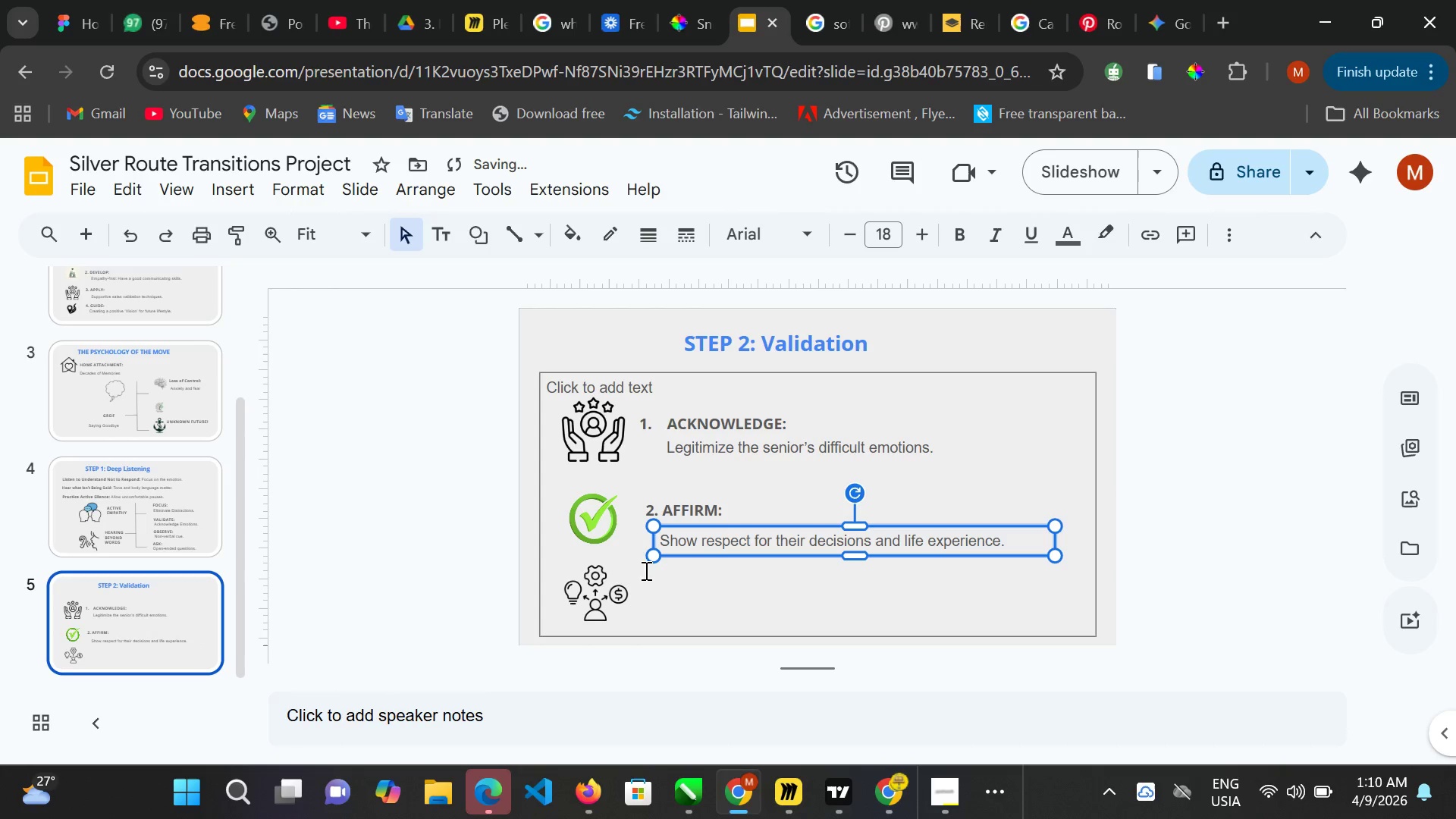 
left_click([608, 595])
 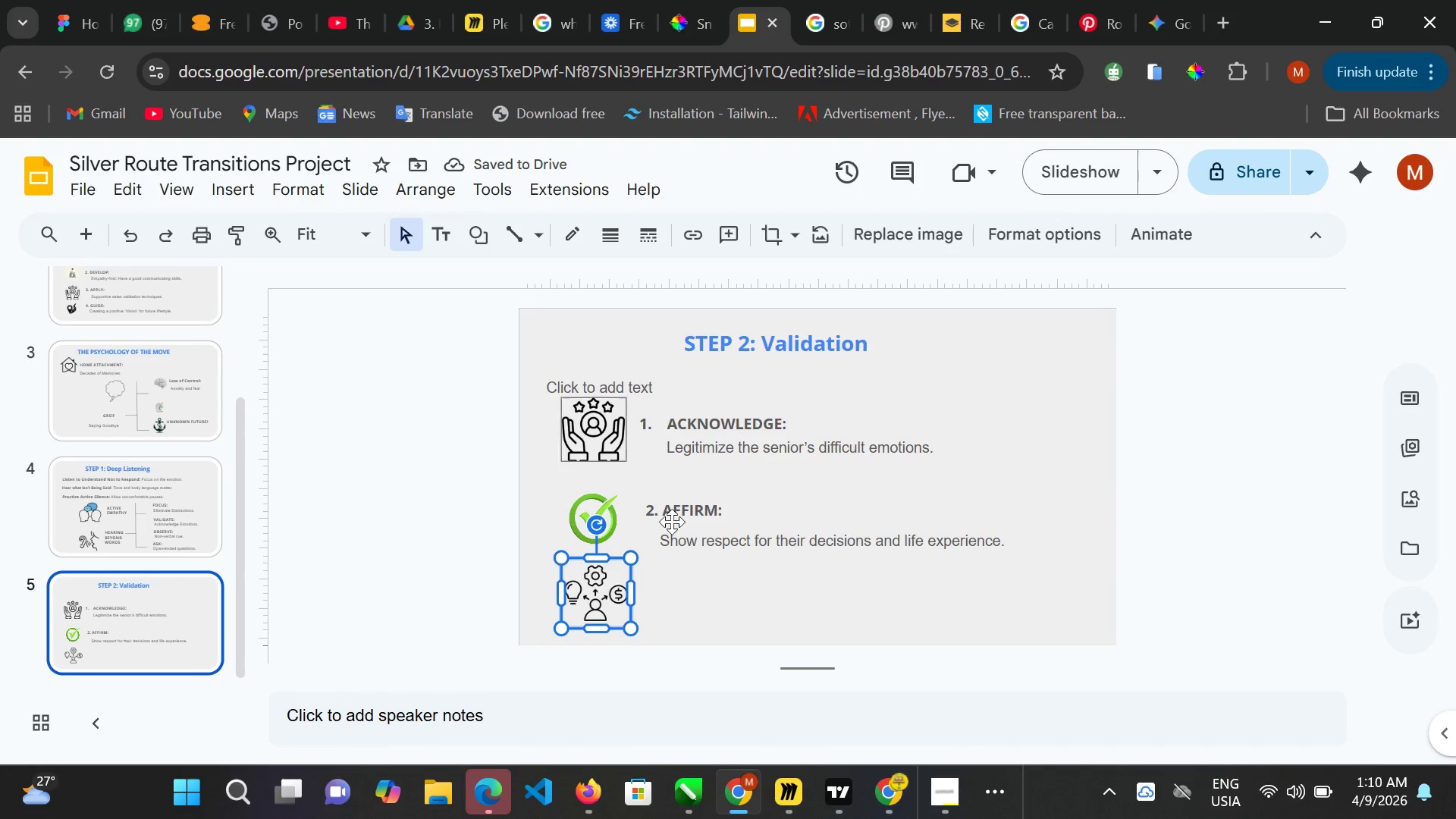 
left_click([689, 592])
 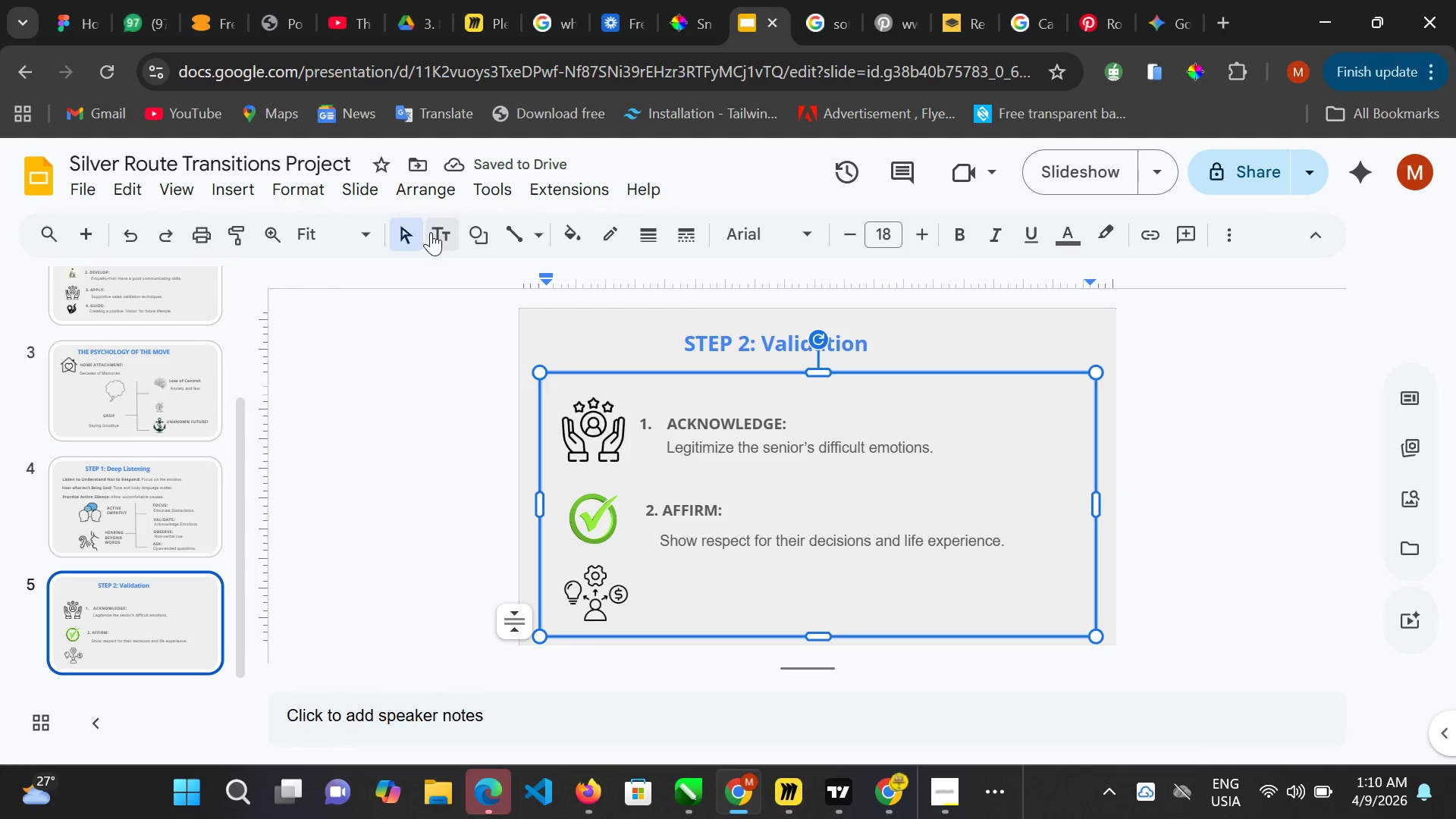 
left_click([430, 232])
 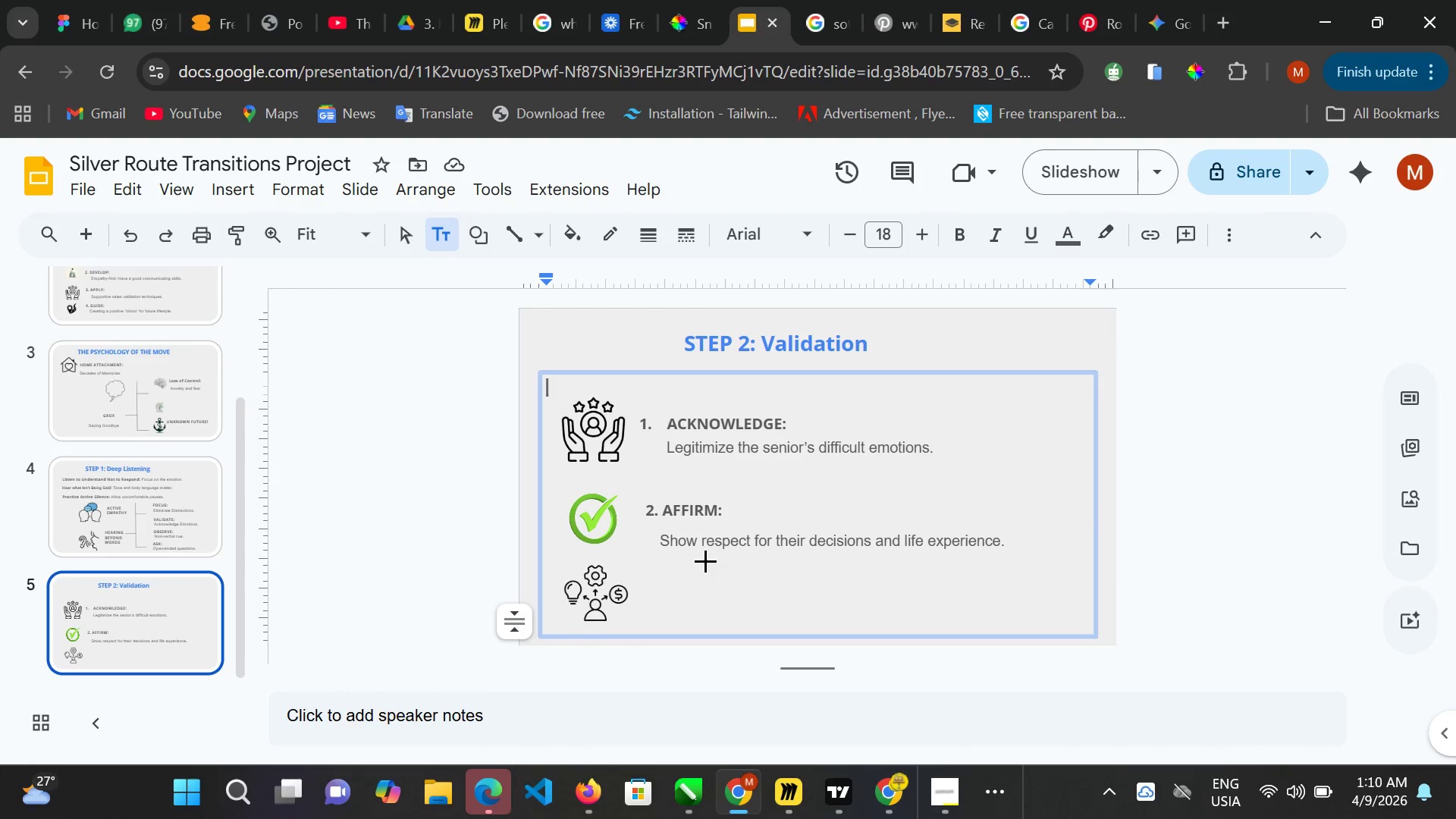 
left_click([704, 561])
 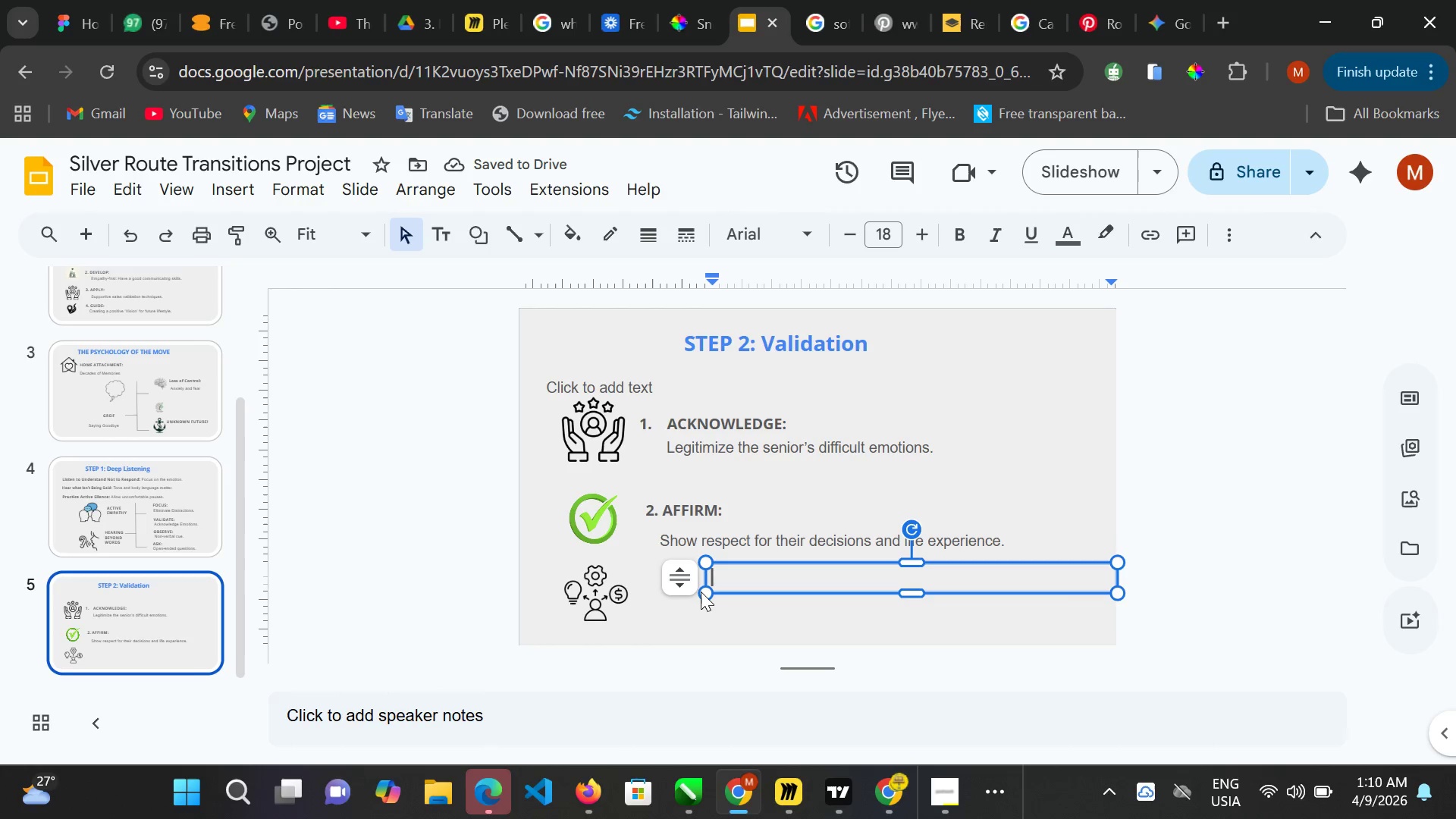 
type(3. ENCOURAGE:)
 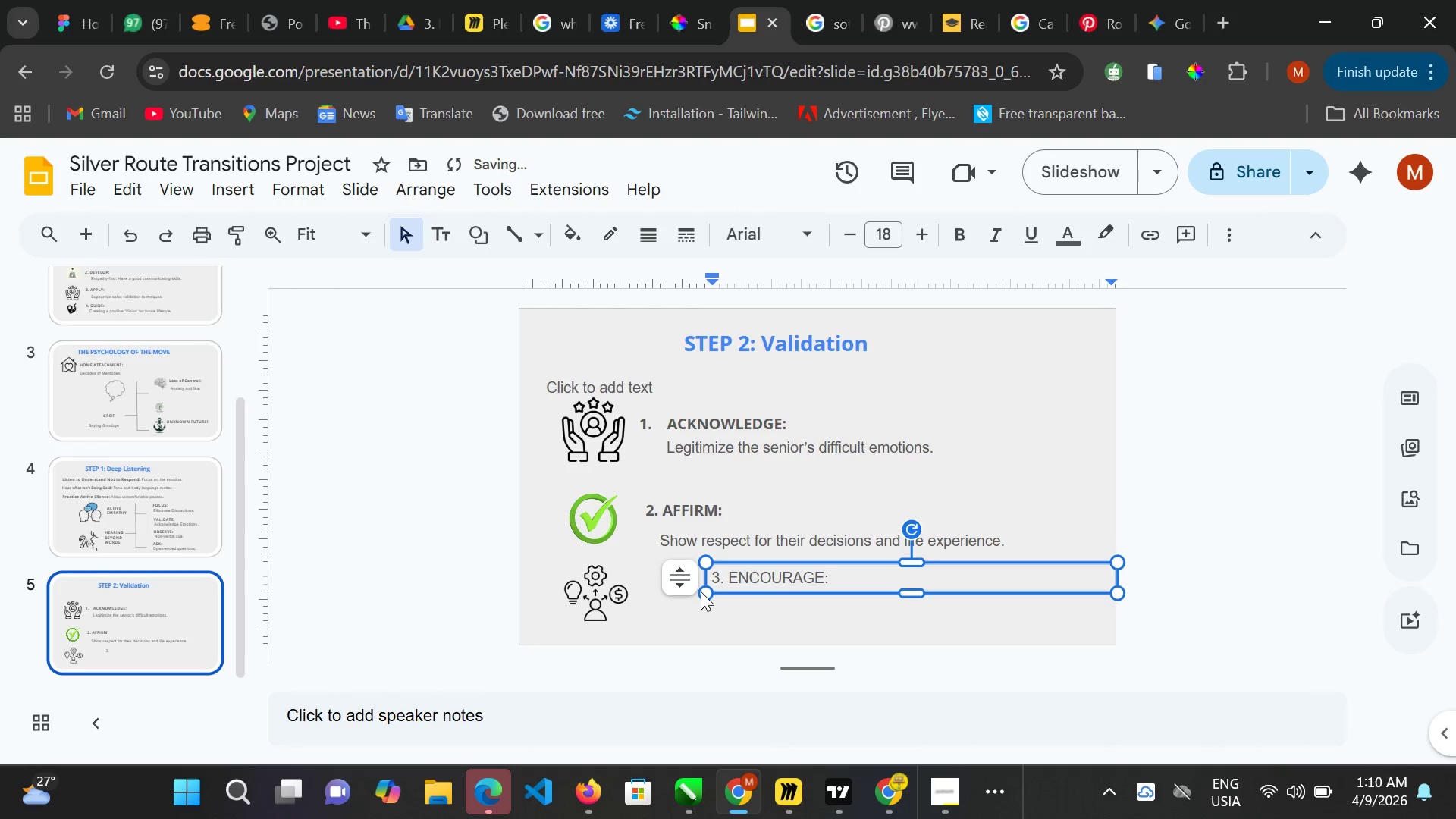 
key(Control+A)
 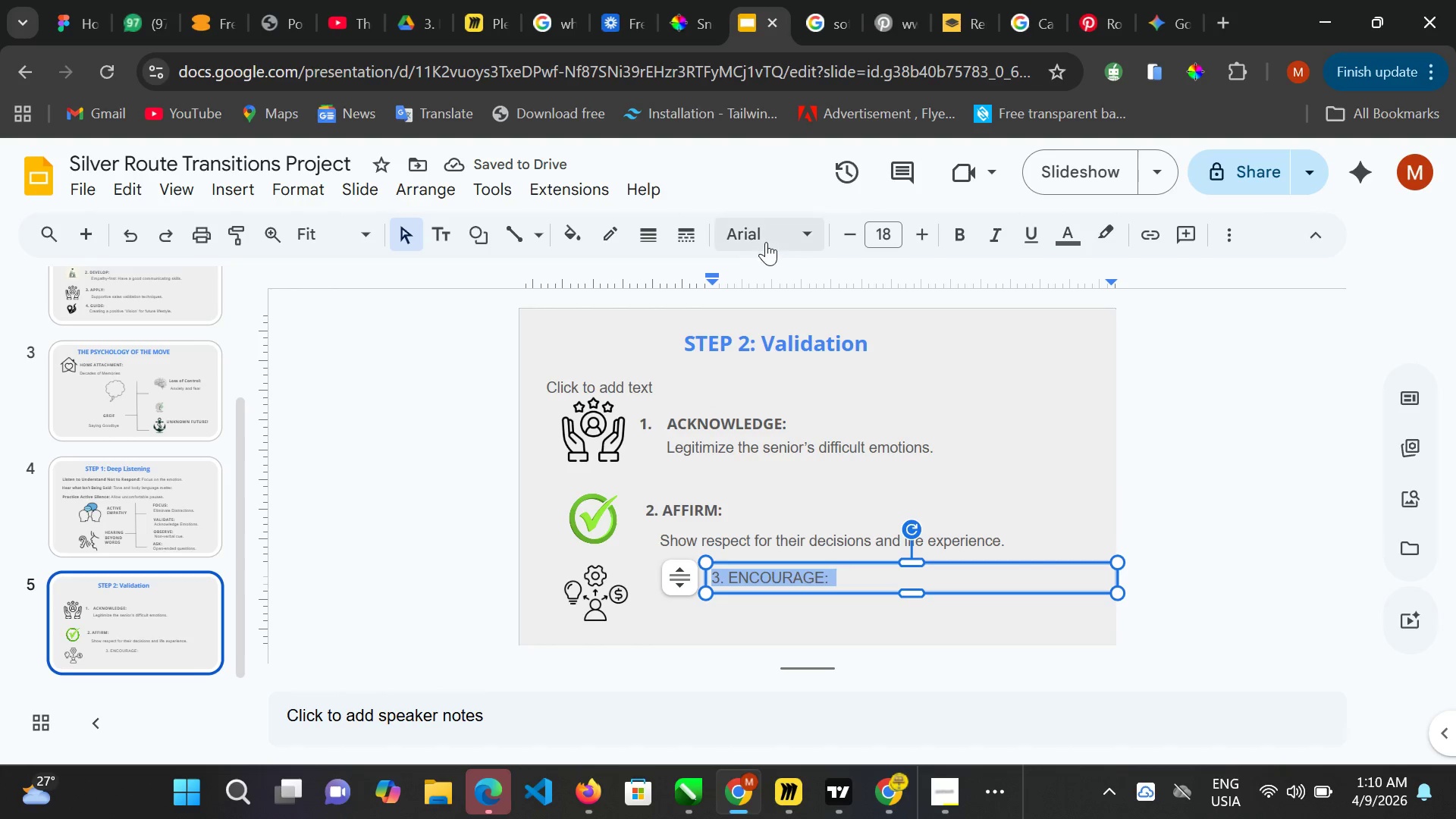 
left_click([771, 238])
 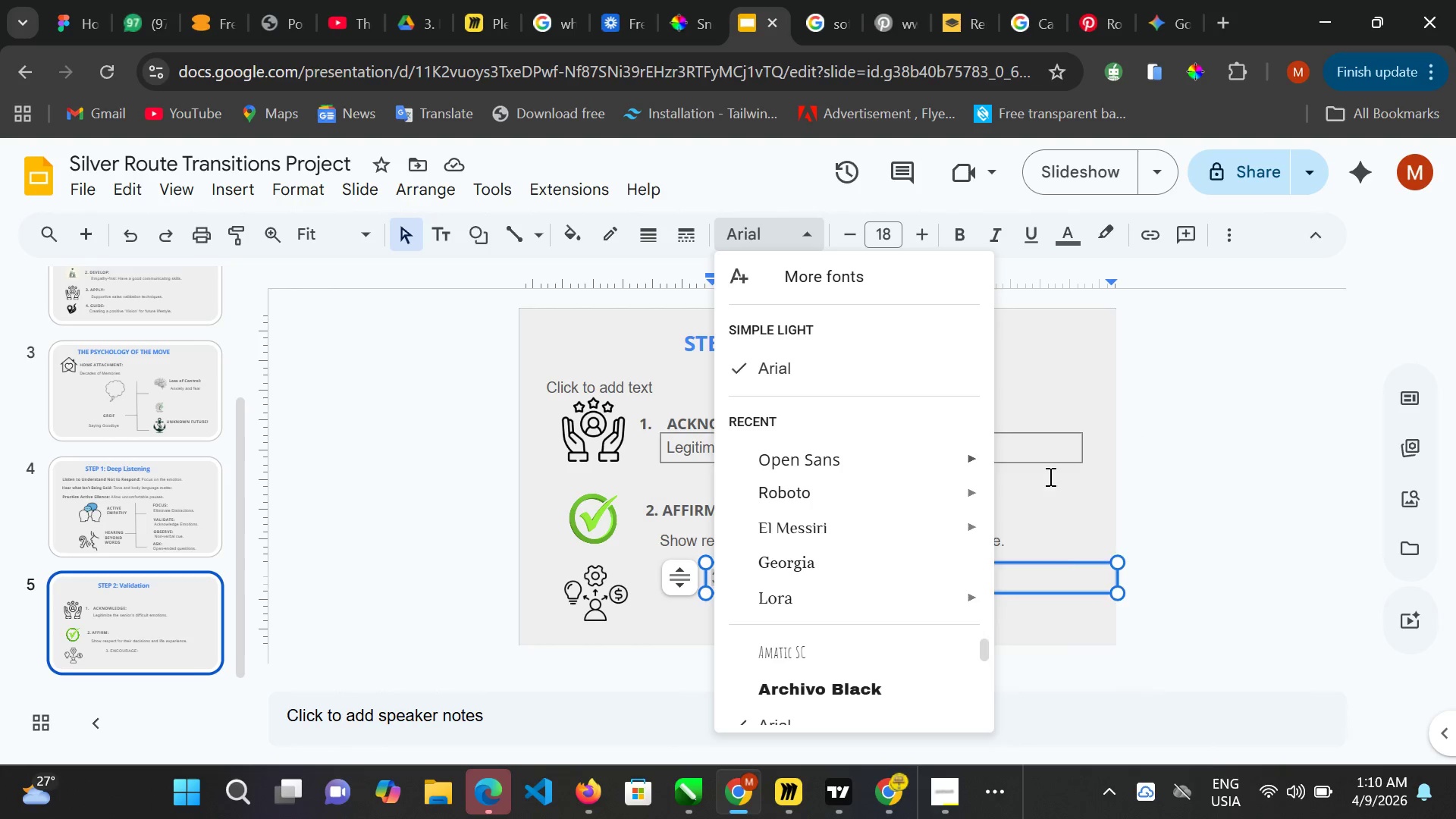 
wait(8.06)
 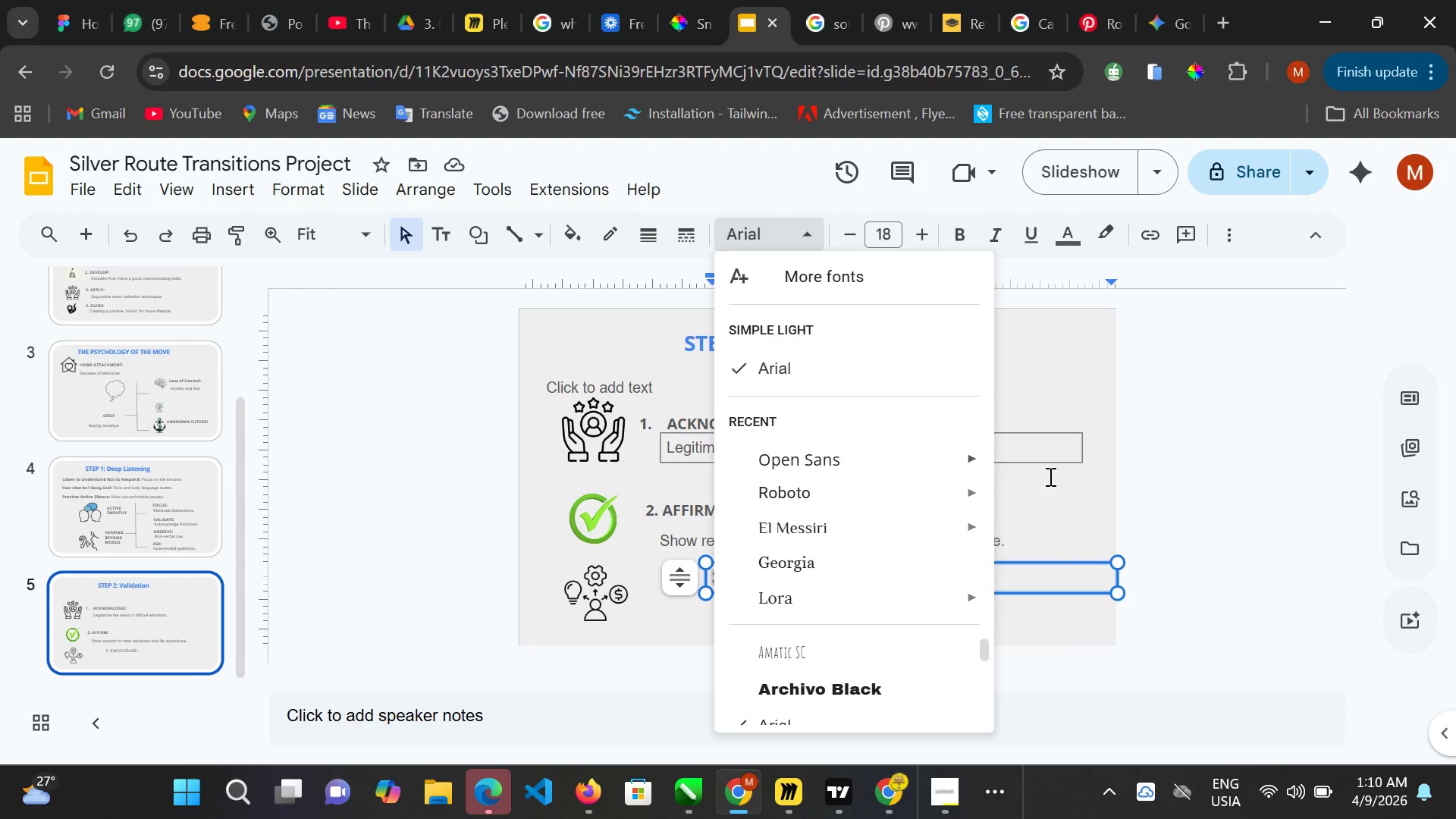 
left_click([1076, 600])
 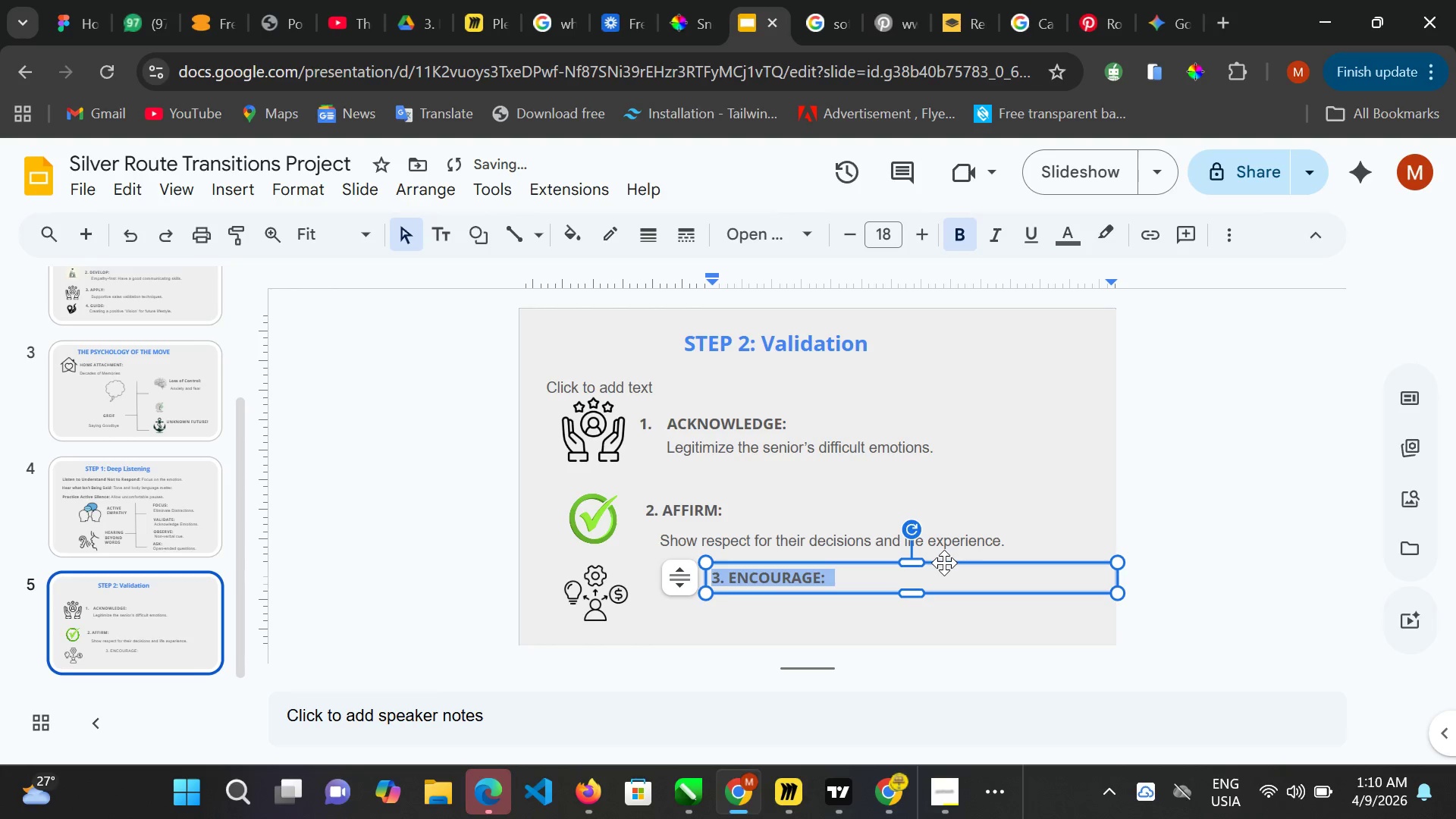 
left_click_drag(start_coordinate=[950, 564], to_coordinate=[892, 571])
 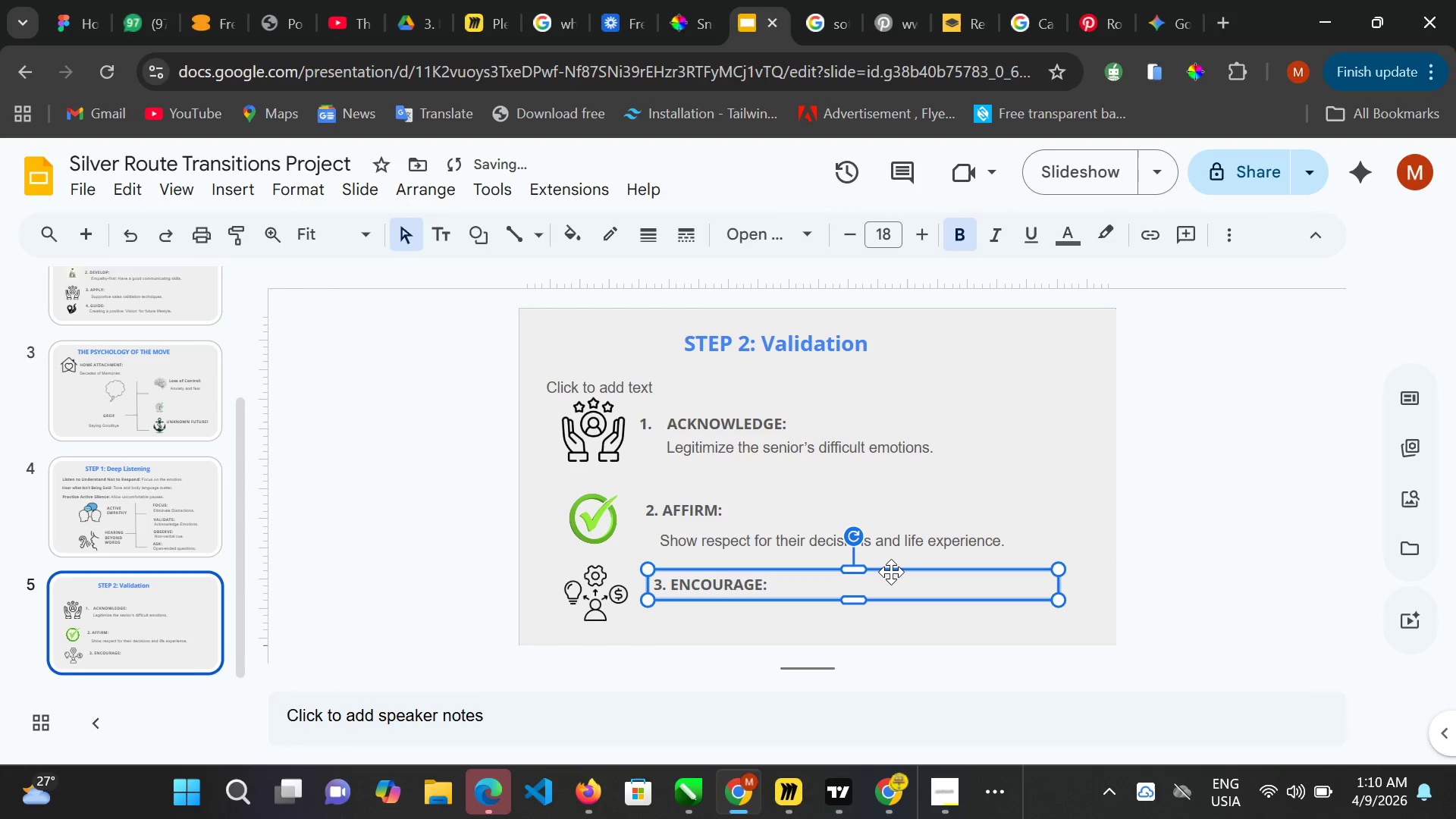 
left_click_drag(start_coordinate=[891, 572], to_coordinate=[880, 570])
 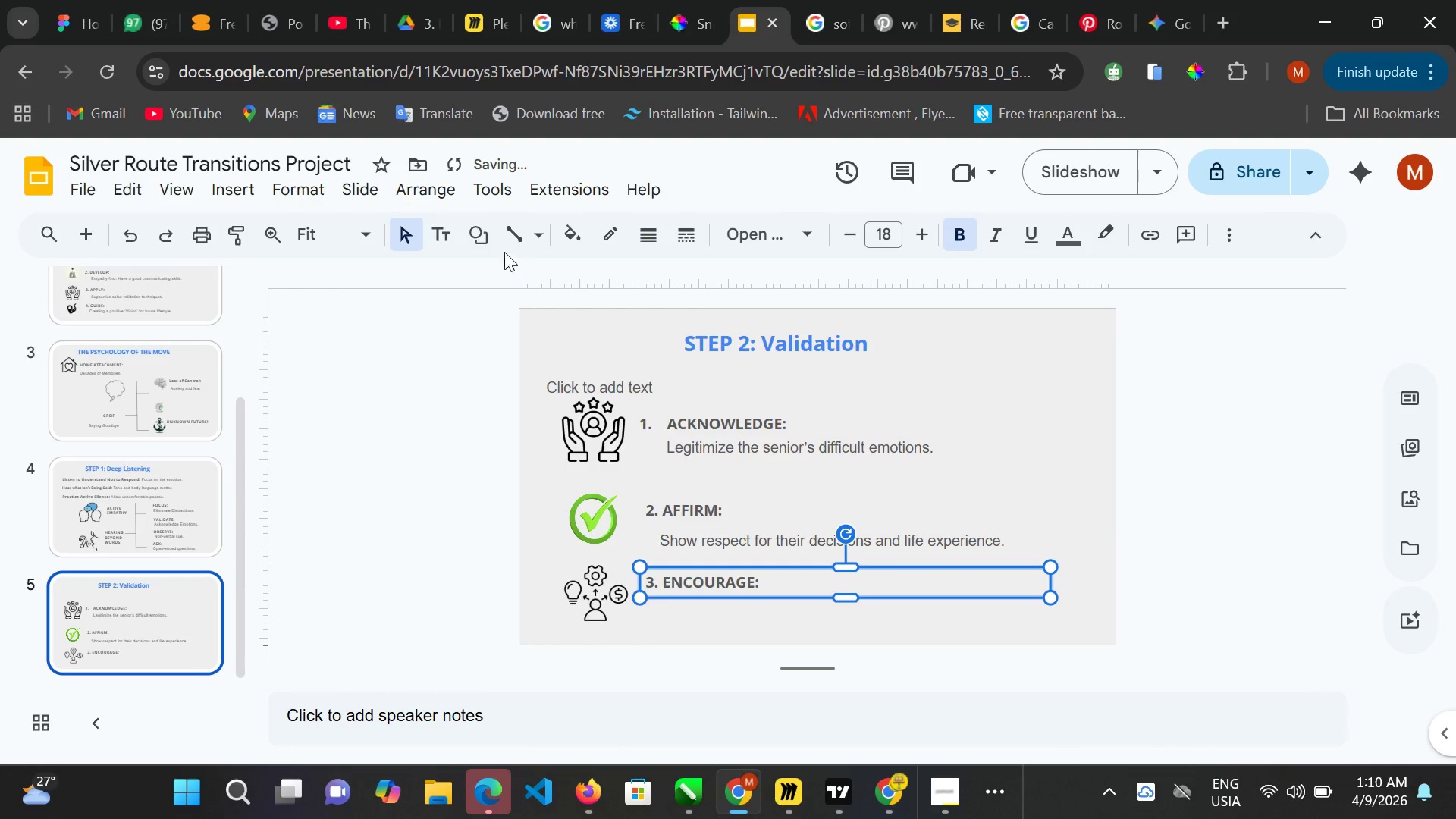 
left_click([455, 228])
 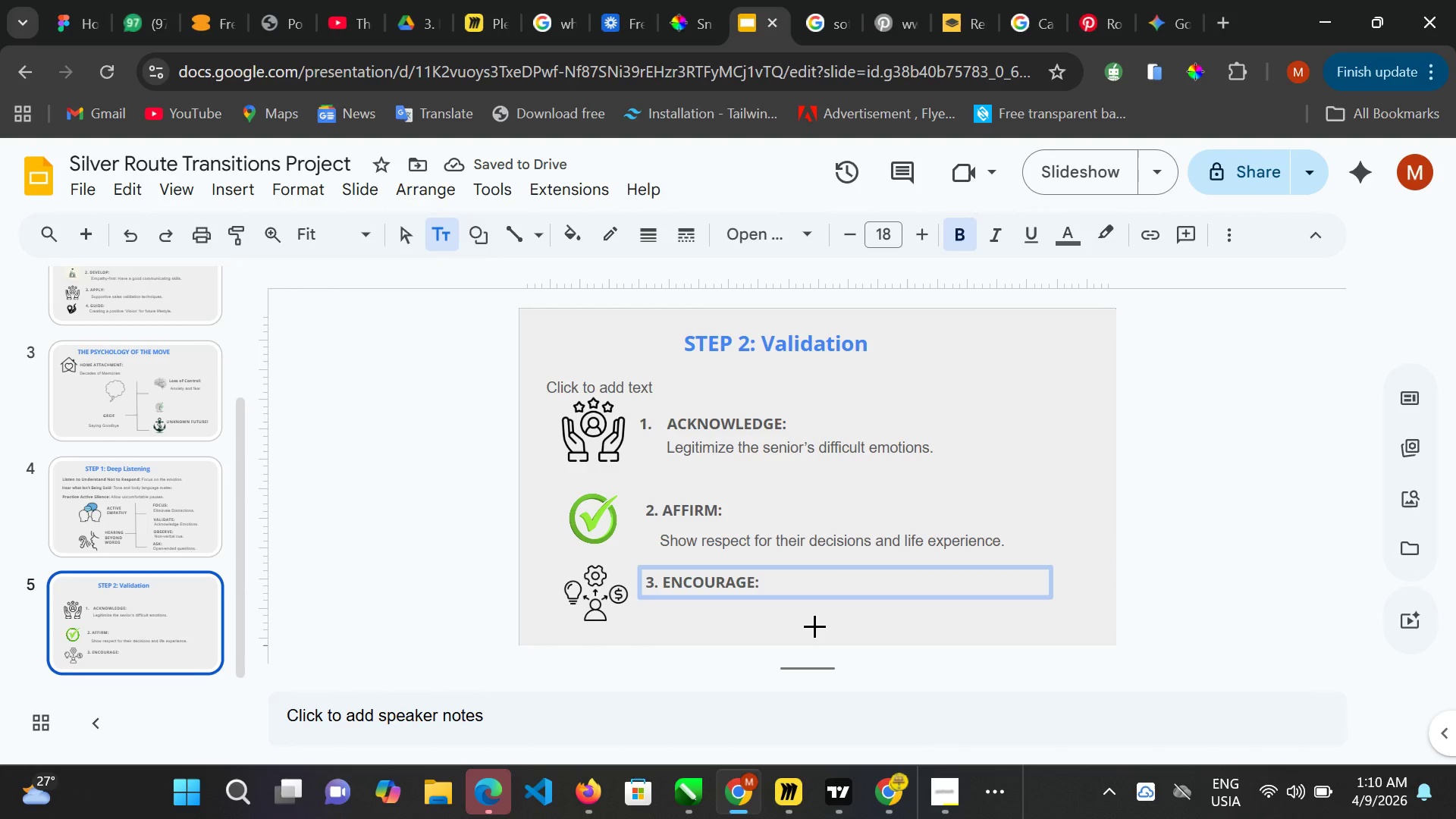 
left_click([815, 626])
 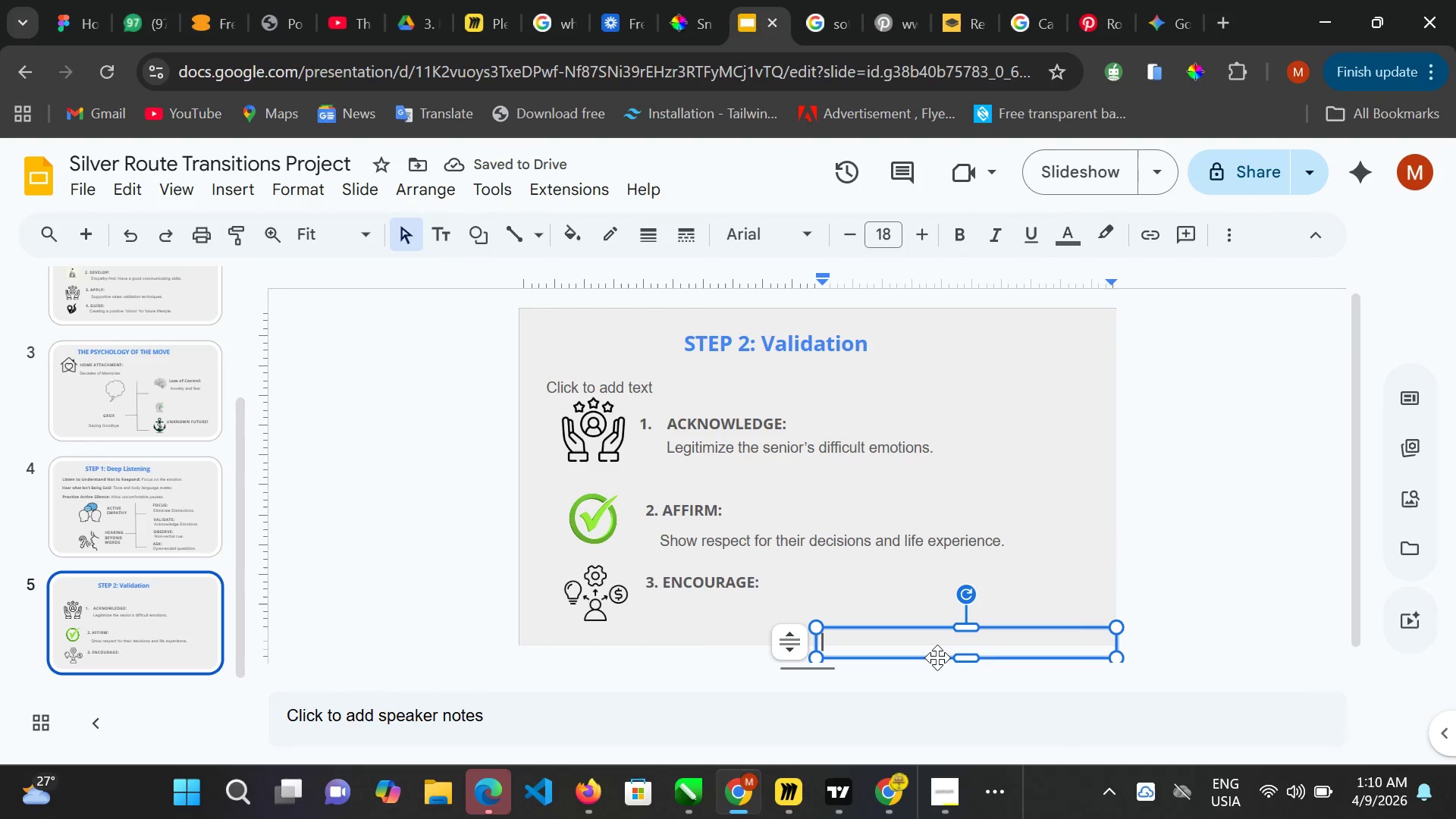 
type(Validate the step foarwad)
key(Backspace)
key(Backspace)
key(Backspace)
key(Backspace)
key(Backspace)
key(Backspace)
type(orward as posiy)
key(Backspace)
type(tive and brave.)
 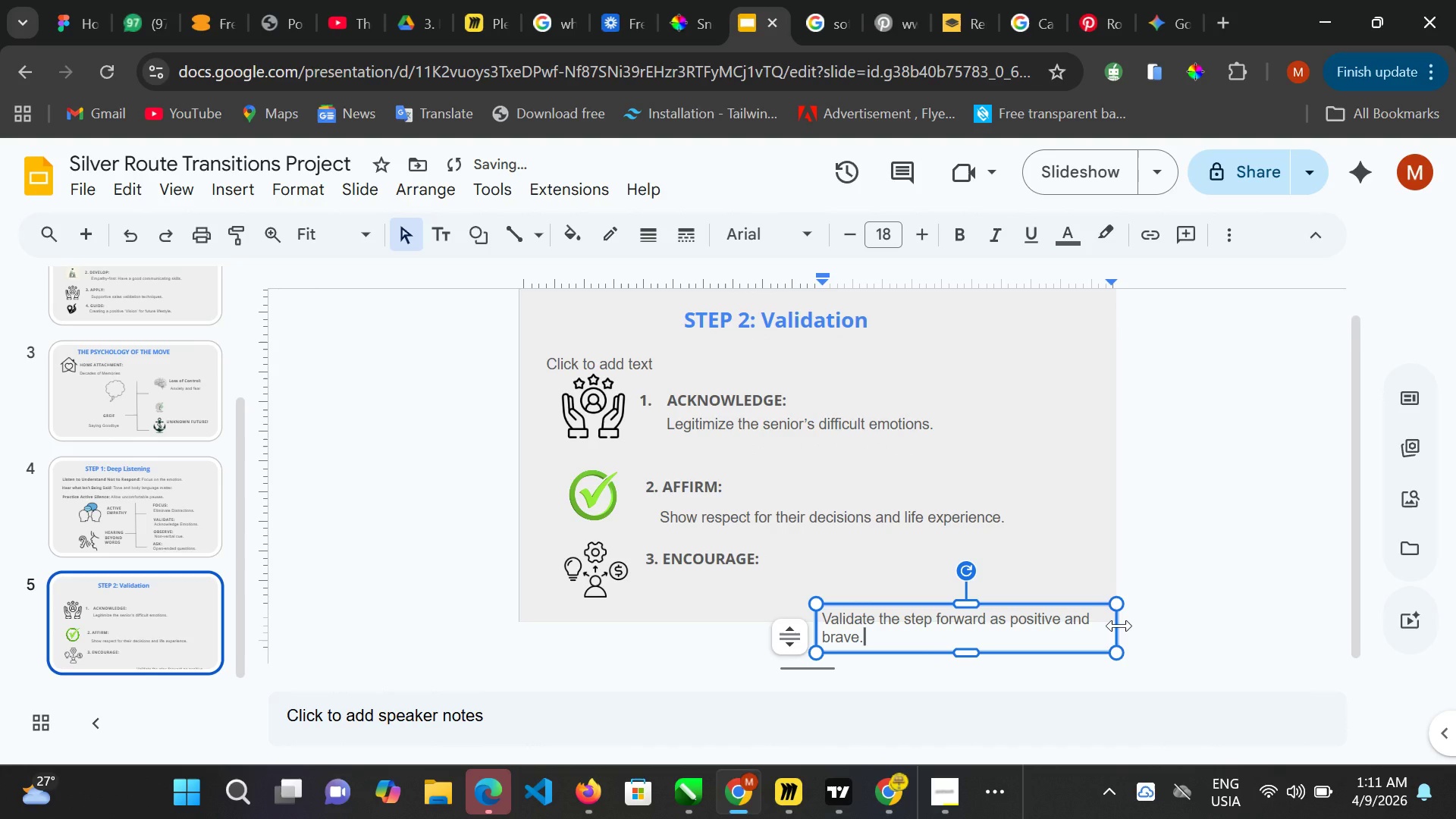 
left_click_drag(start_coordinate=[1119, 626], to_coordinate=[1170, 624])
 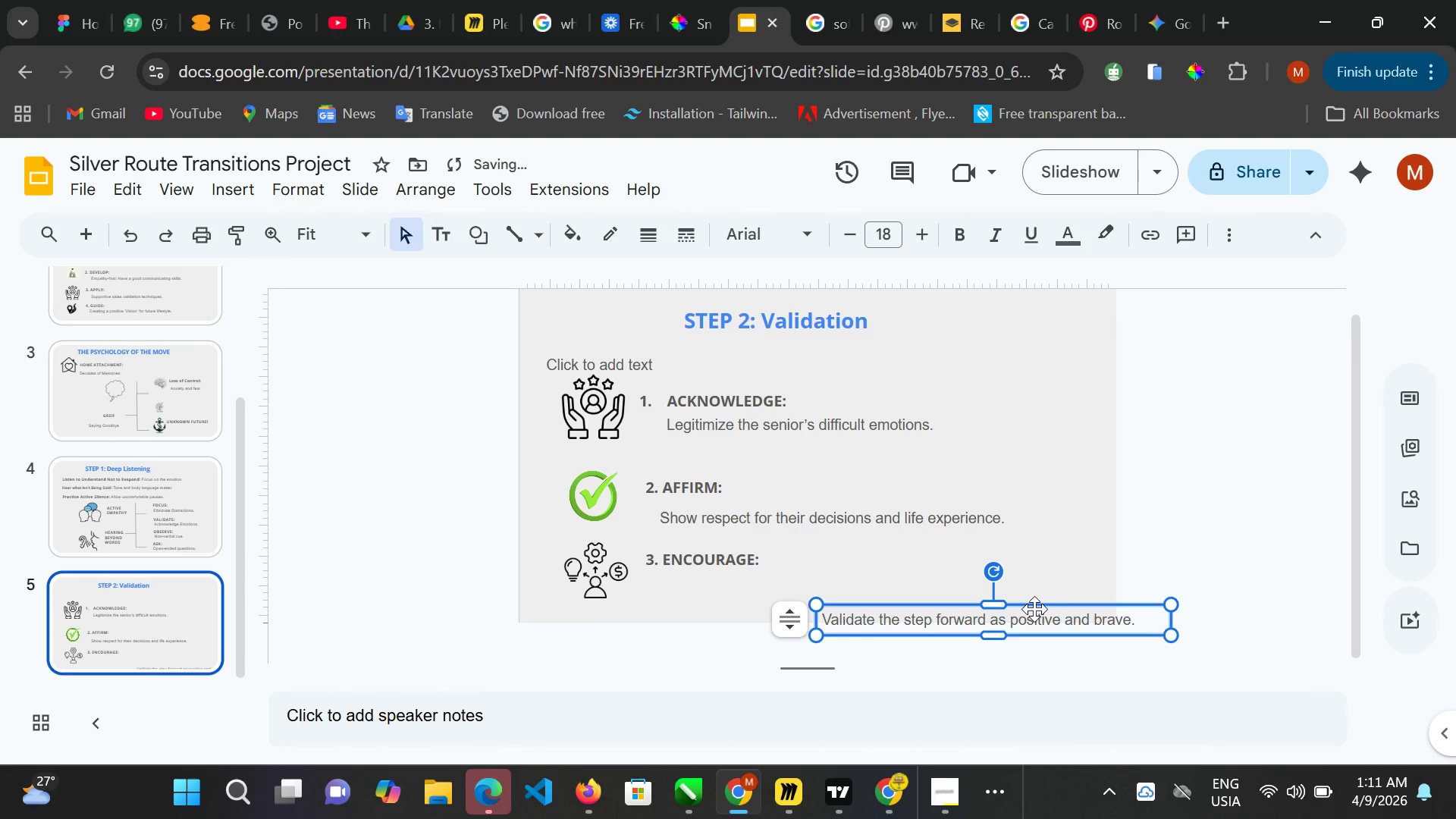 
left_click_drag(start_coordinate=[1034, 609], to_coordinate=[872, 580])
 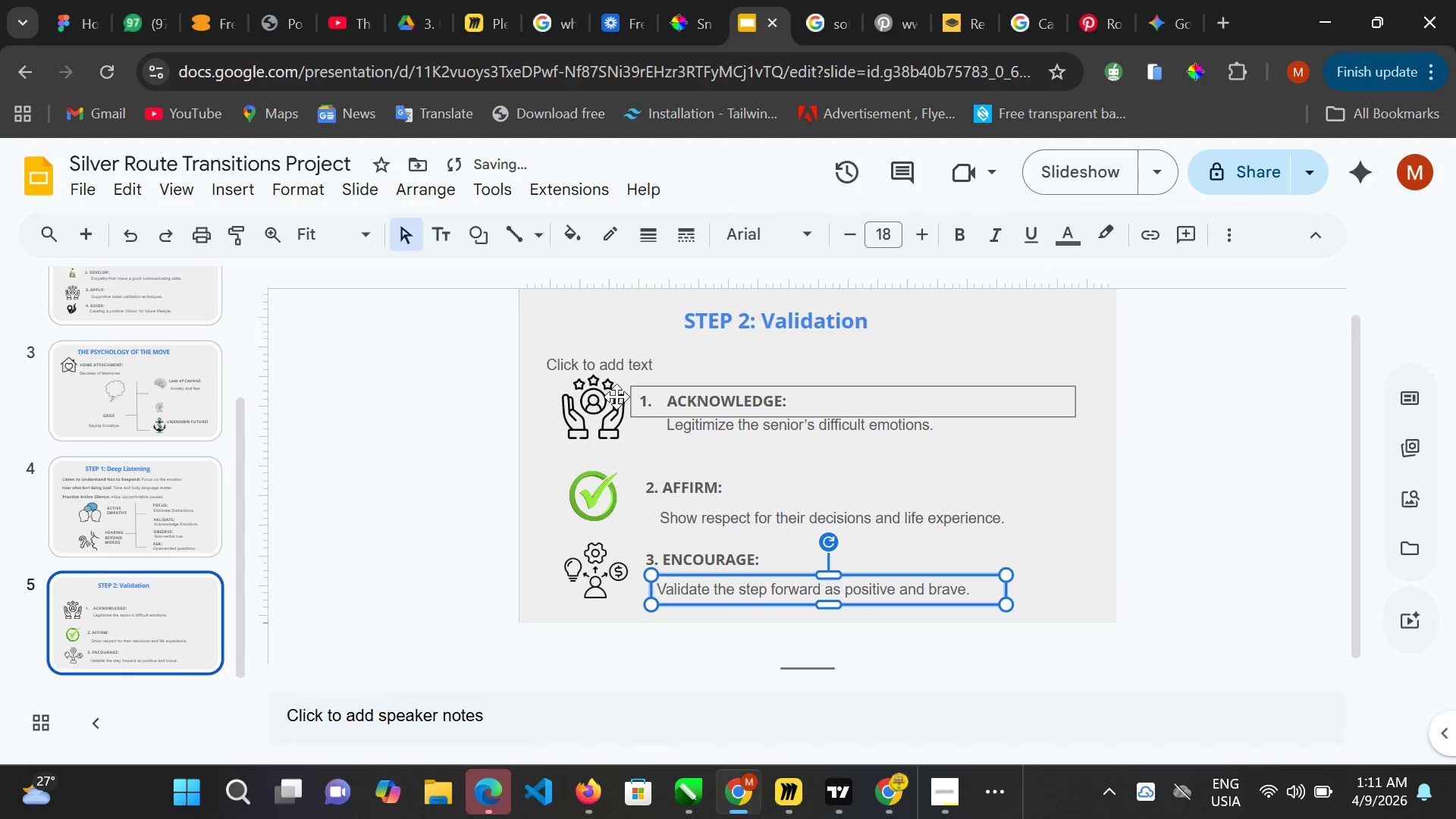 
left_click([595, 395])
 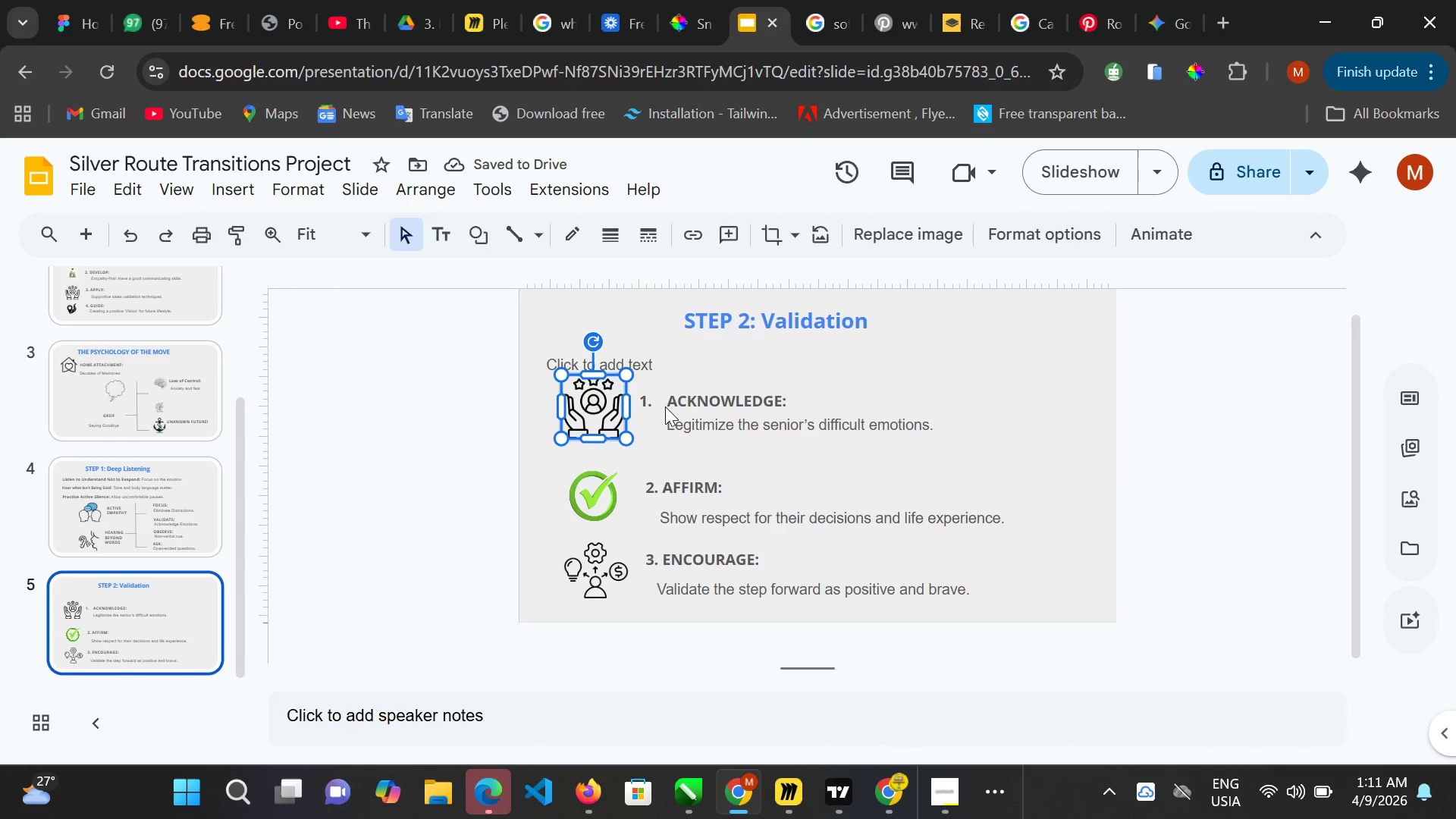 
hold_key(key=CapsLock, duration=1.76)
 